 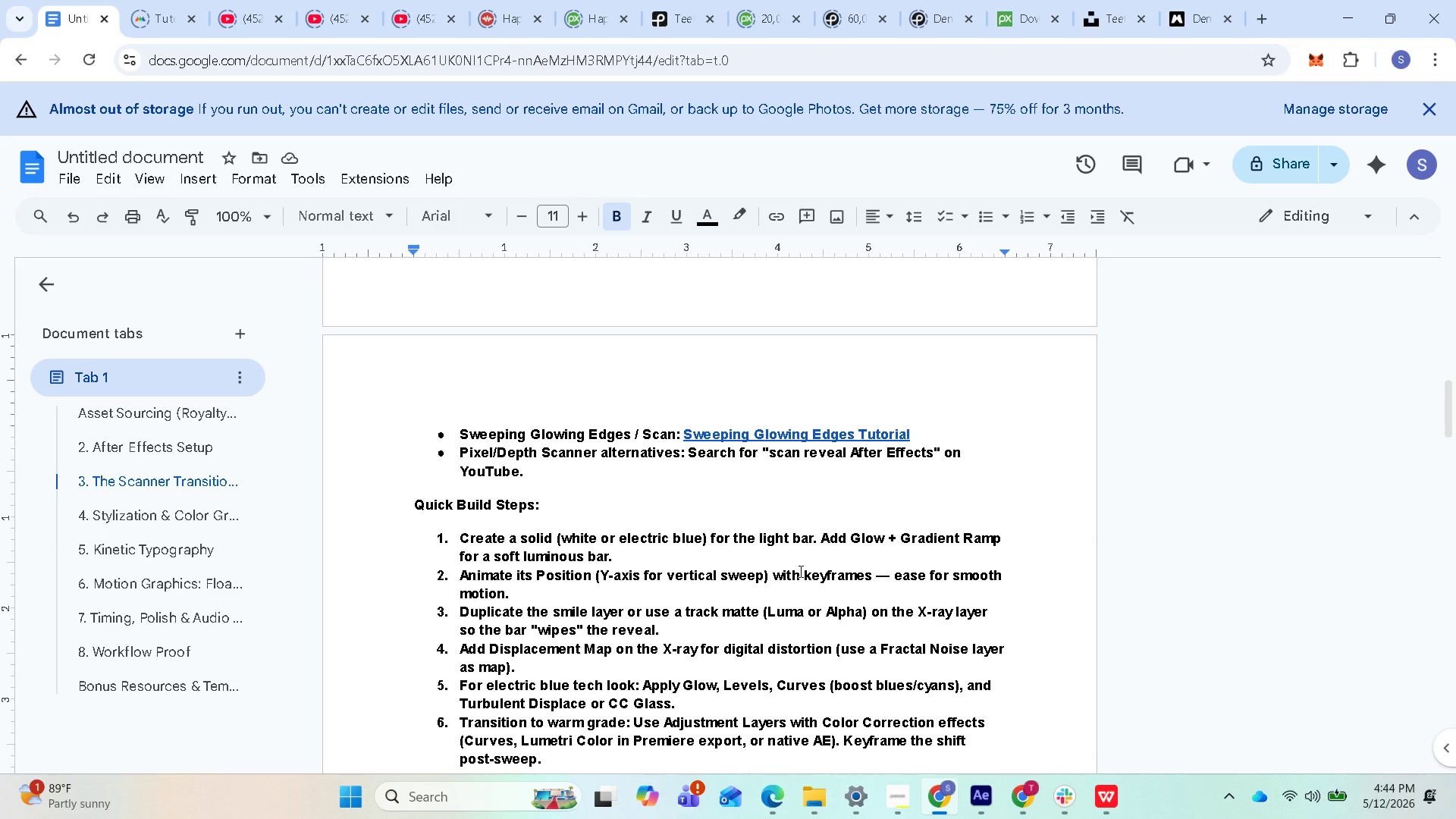 
scroll: coordinate [803, 570], scroll_direction: up, amount: 6.0
 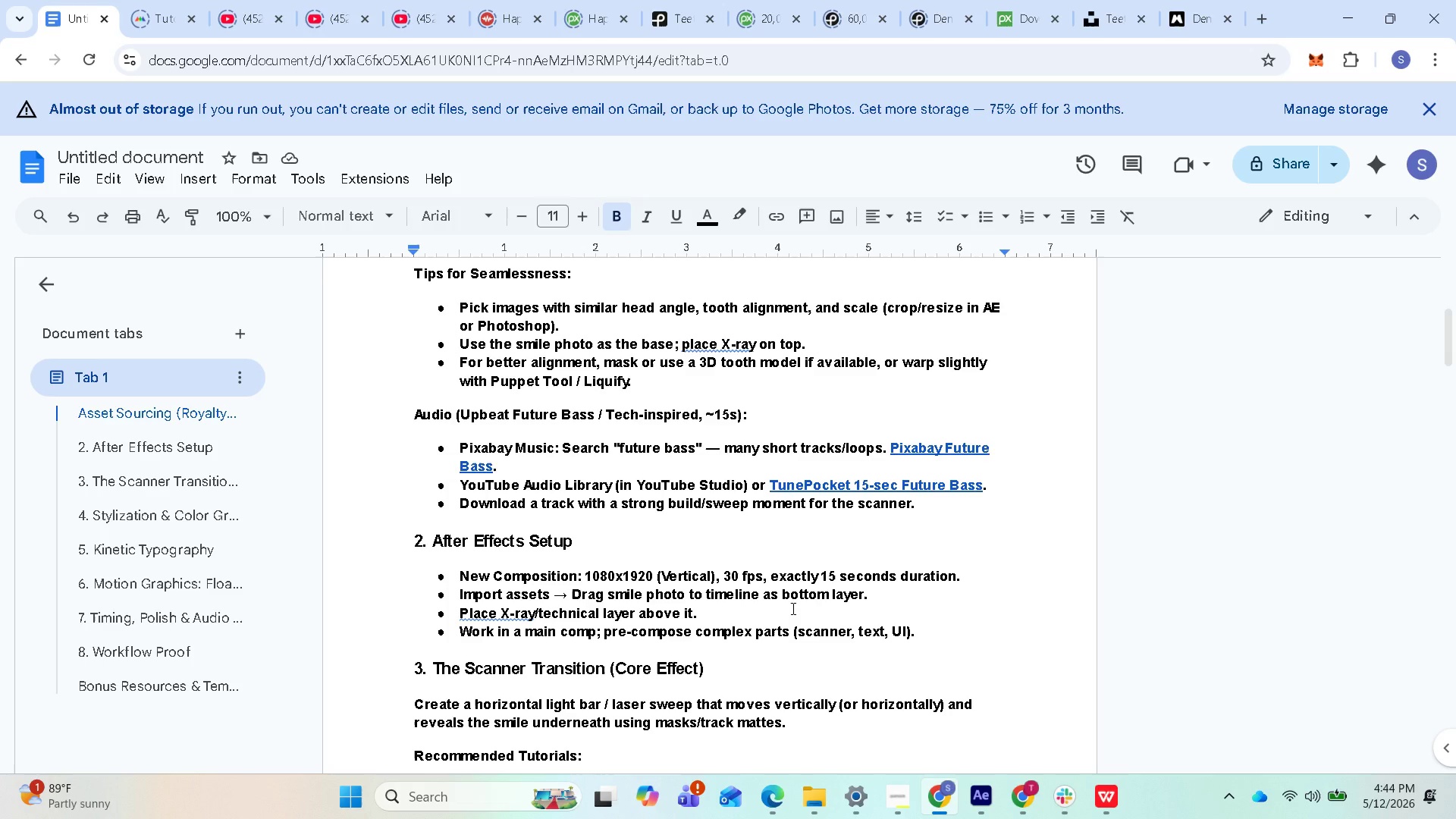 
scroll: coordinate [800, 606], scroll_direction: down, amount: 1.0
 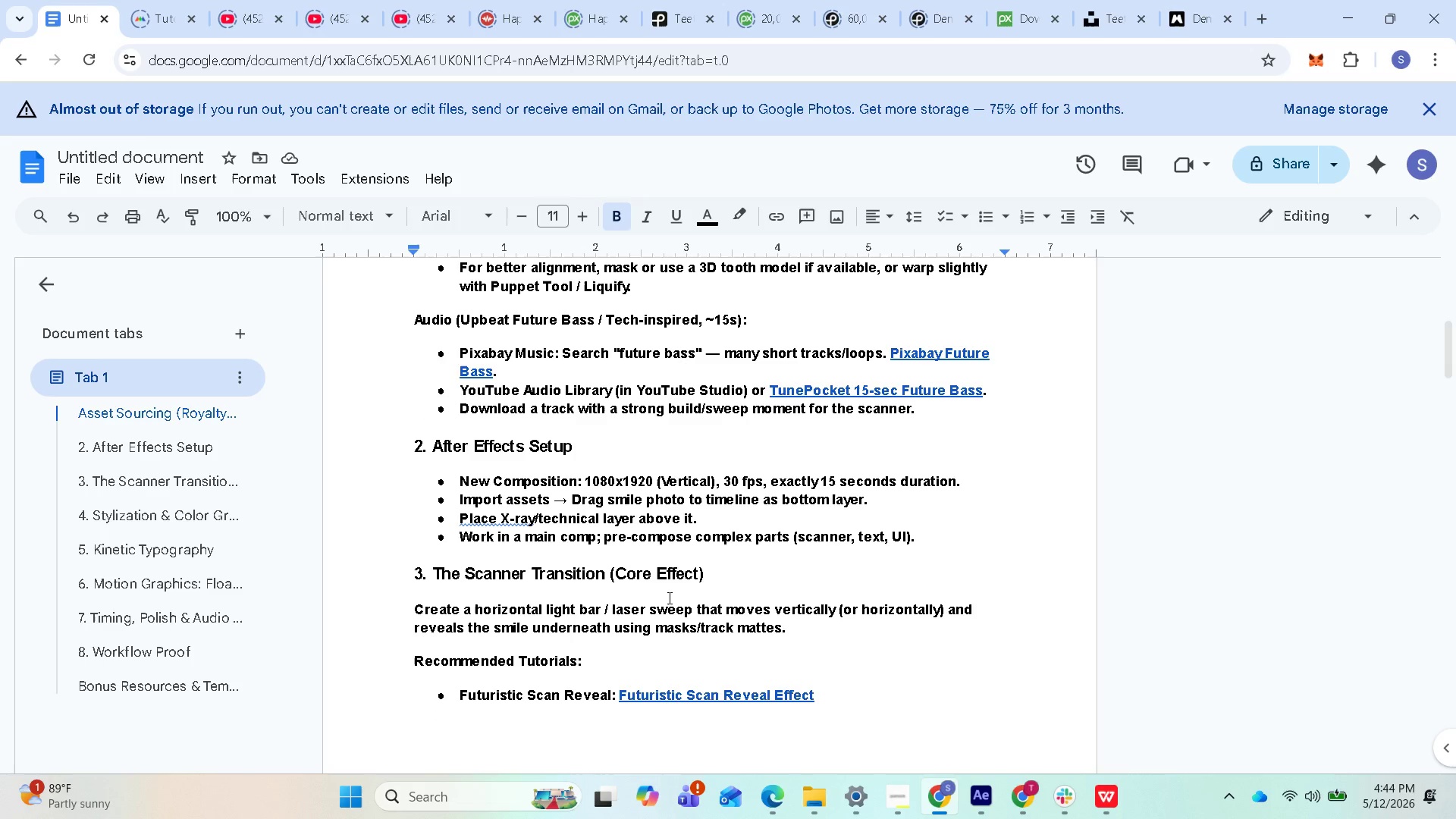 
wait(8.73)
 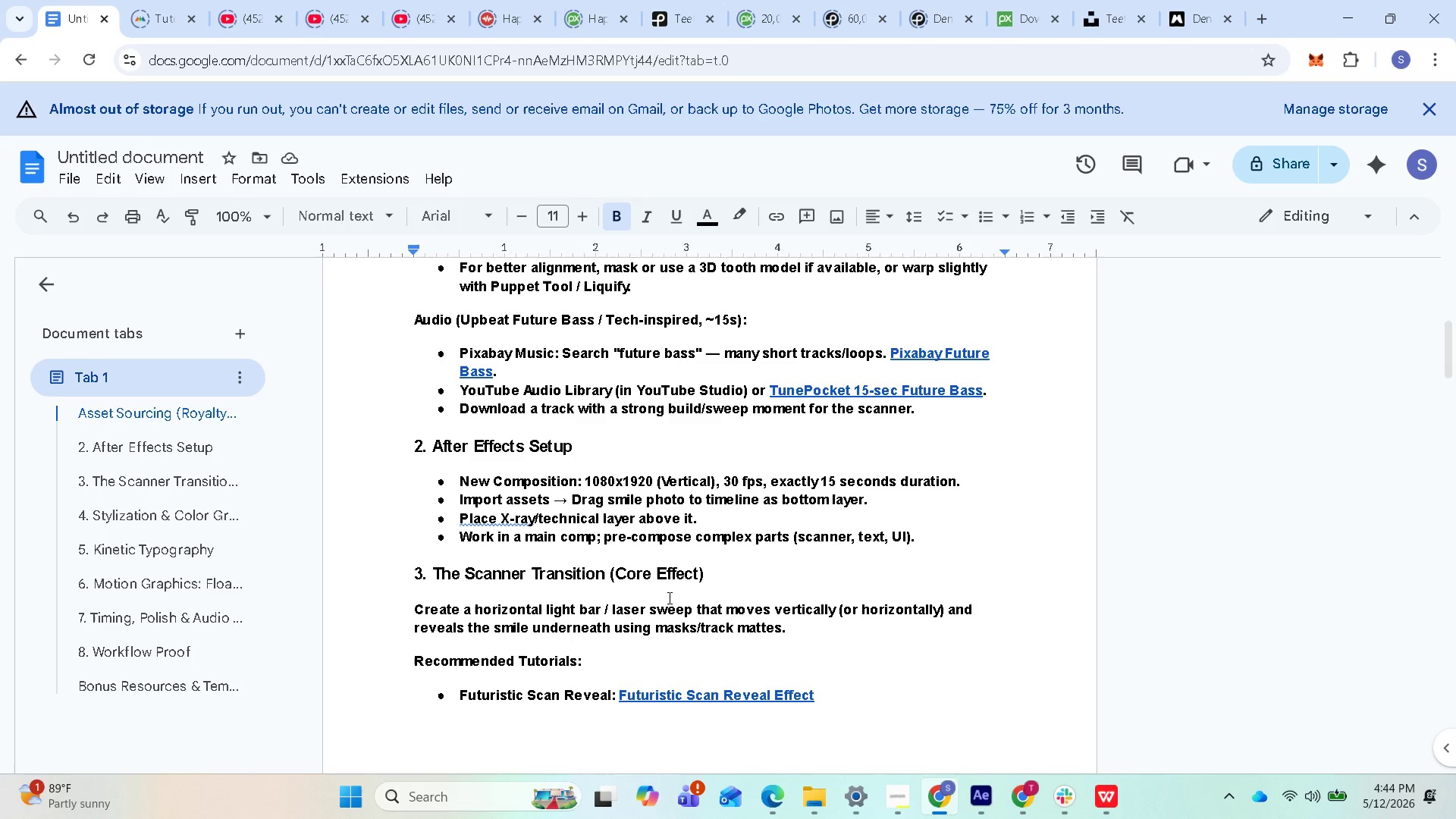 
scroll: coordinate [563, 665], scroll_direction: down, amount: 1.0
 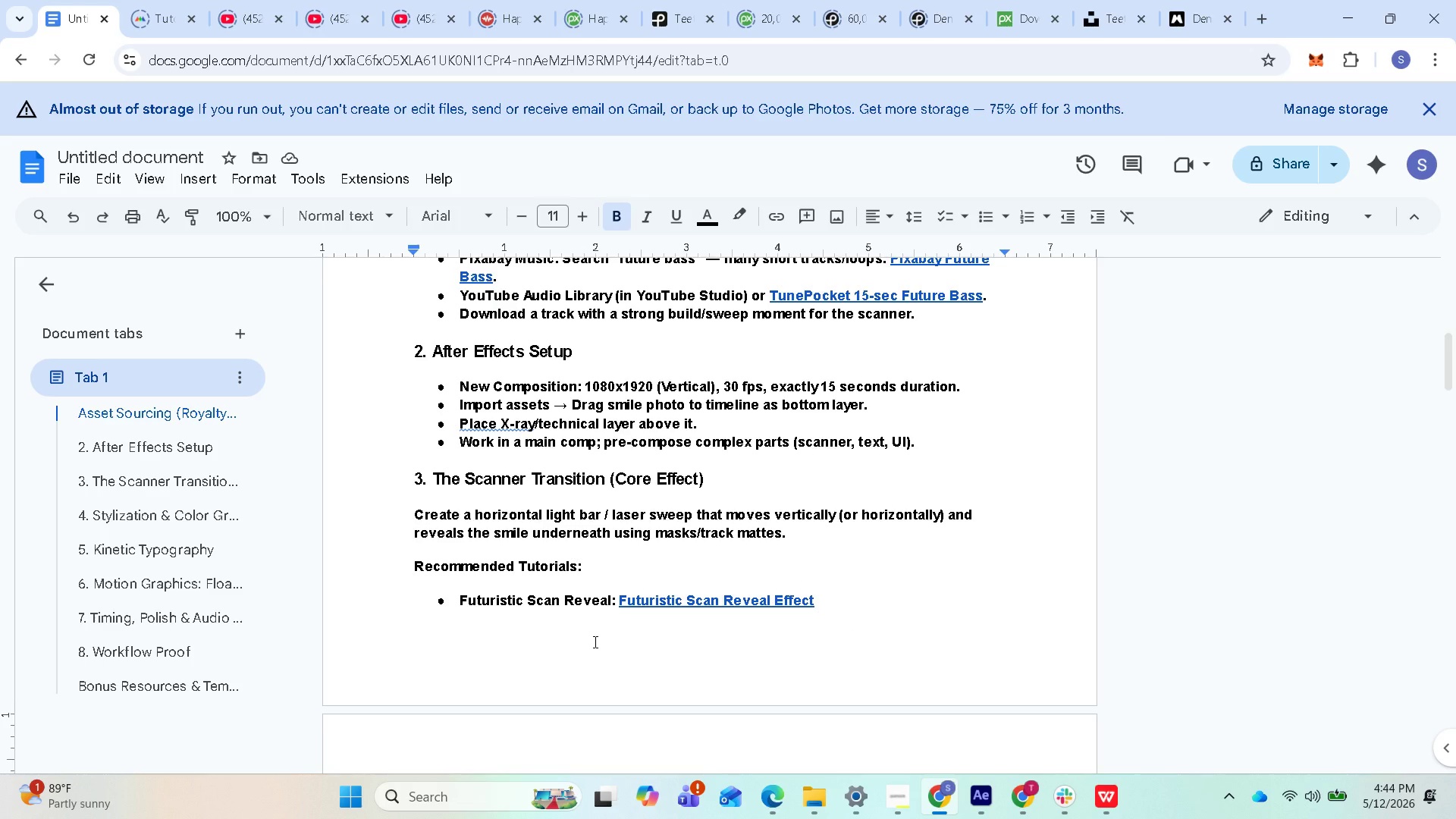 
scroll: coordinate [595, 642], scroll_direction: up, amount: 1.0
 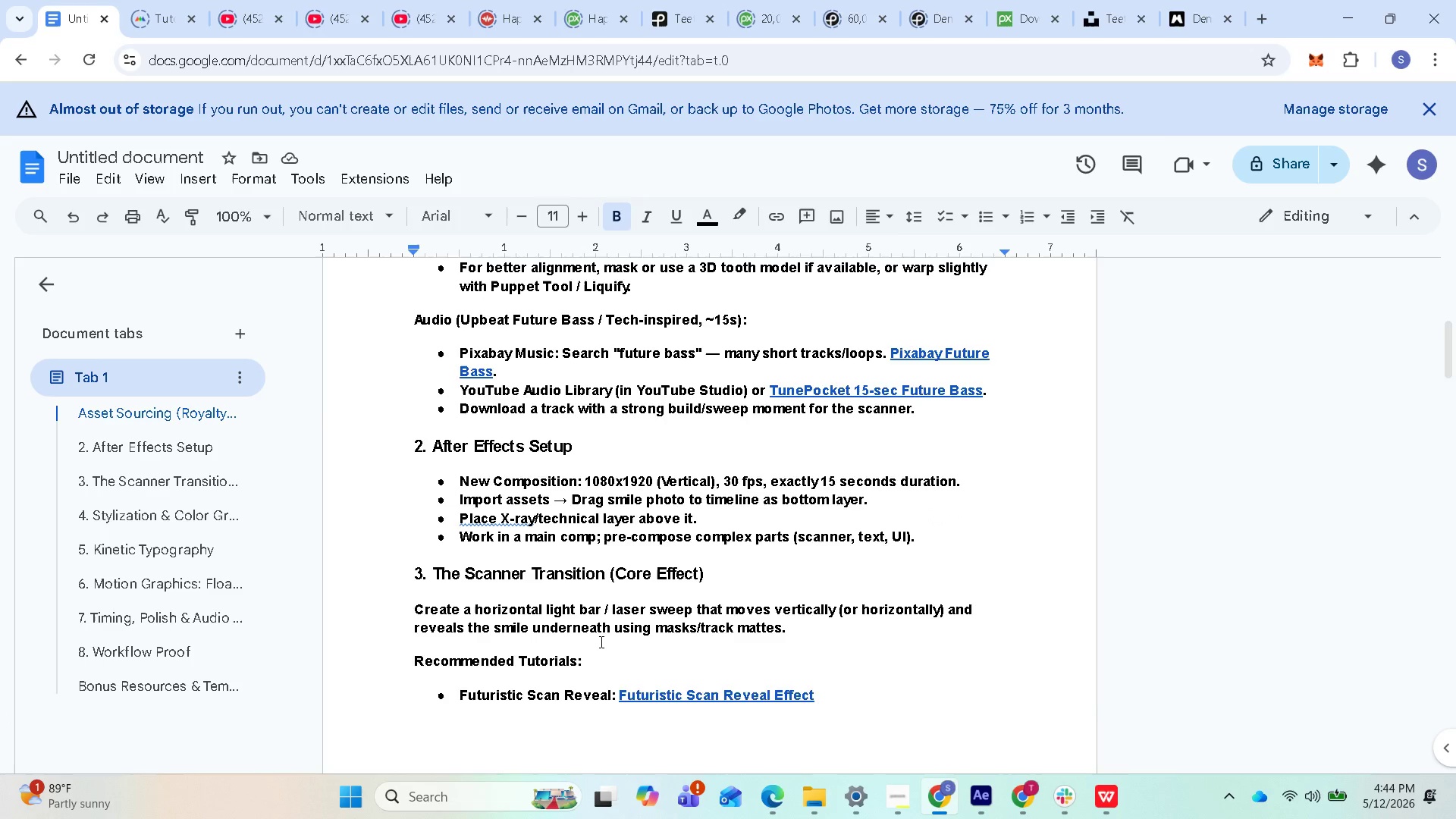 
scroll: coordinate [600, 642], scroll_direction: down, amount: 6.0
 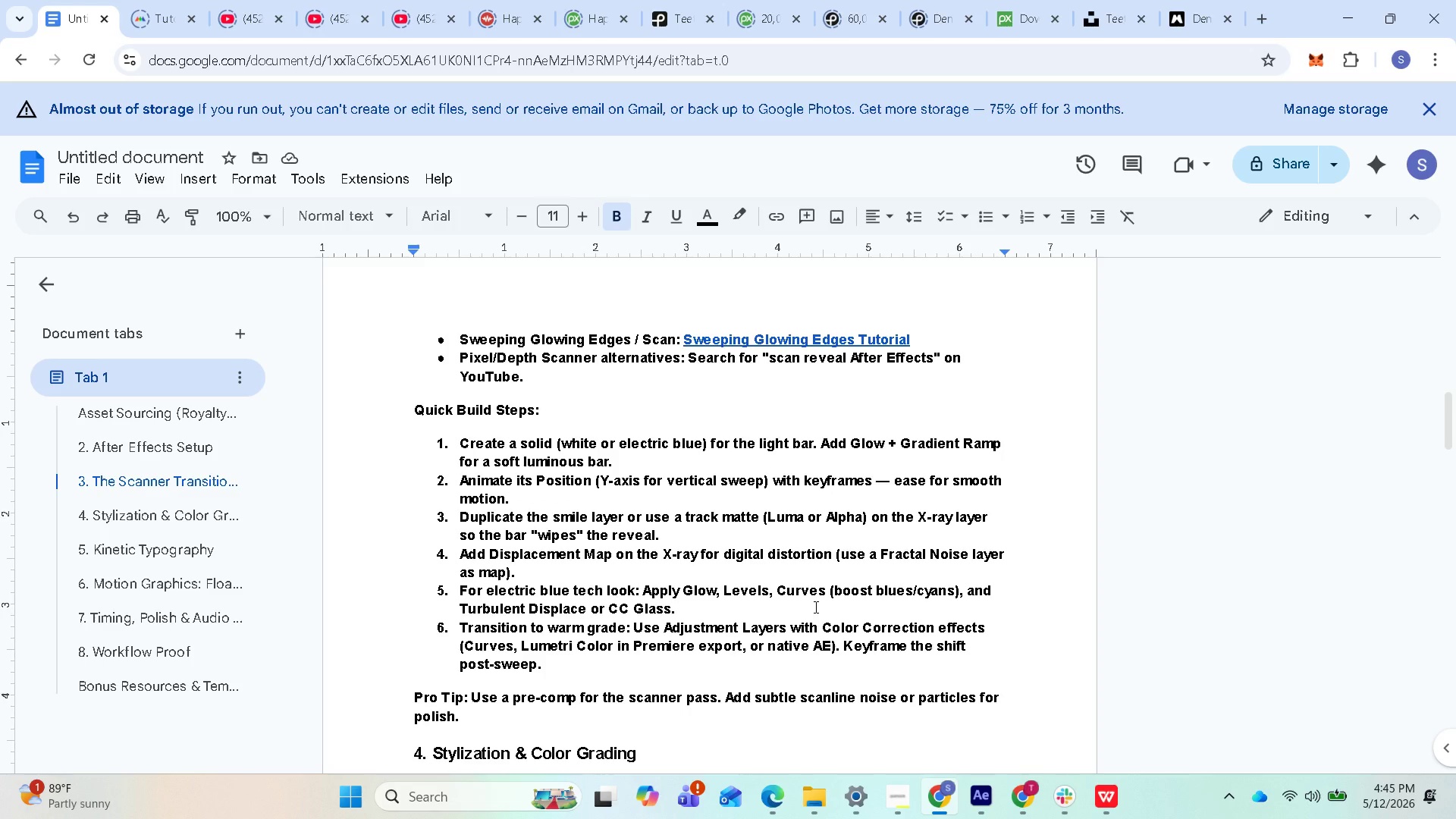 
wait(52.35)
 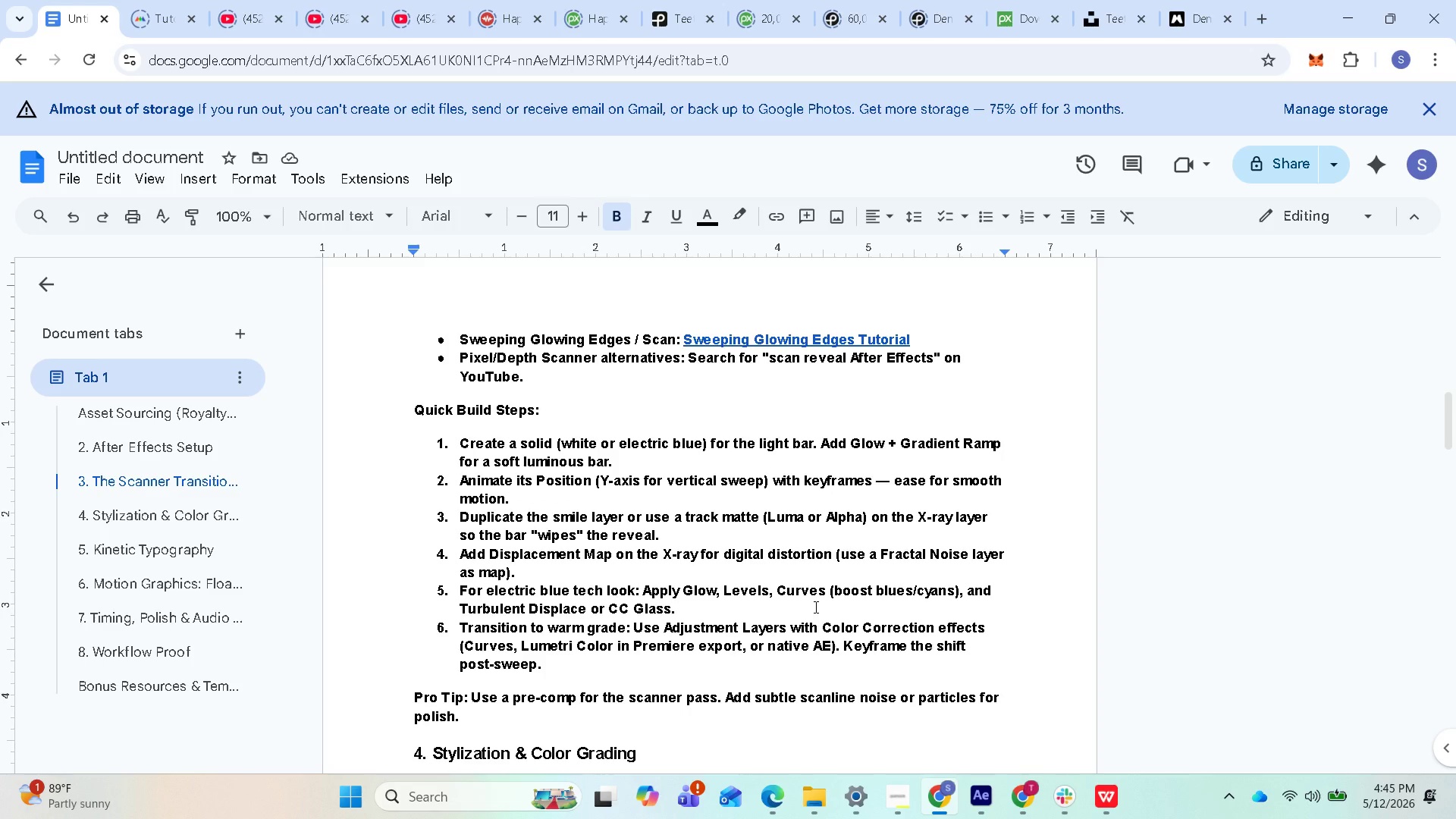 
left_click_drag(start_coordinate=[459, 606], to_coordinate=[585, 618])
 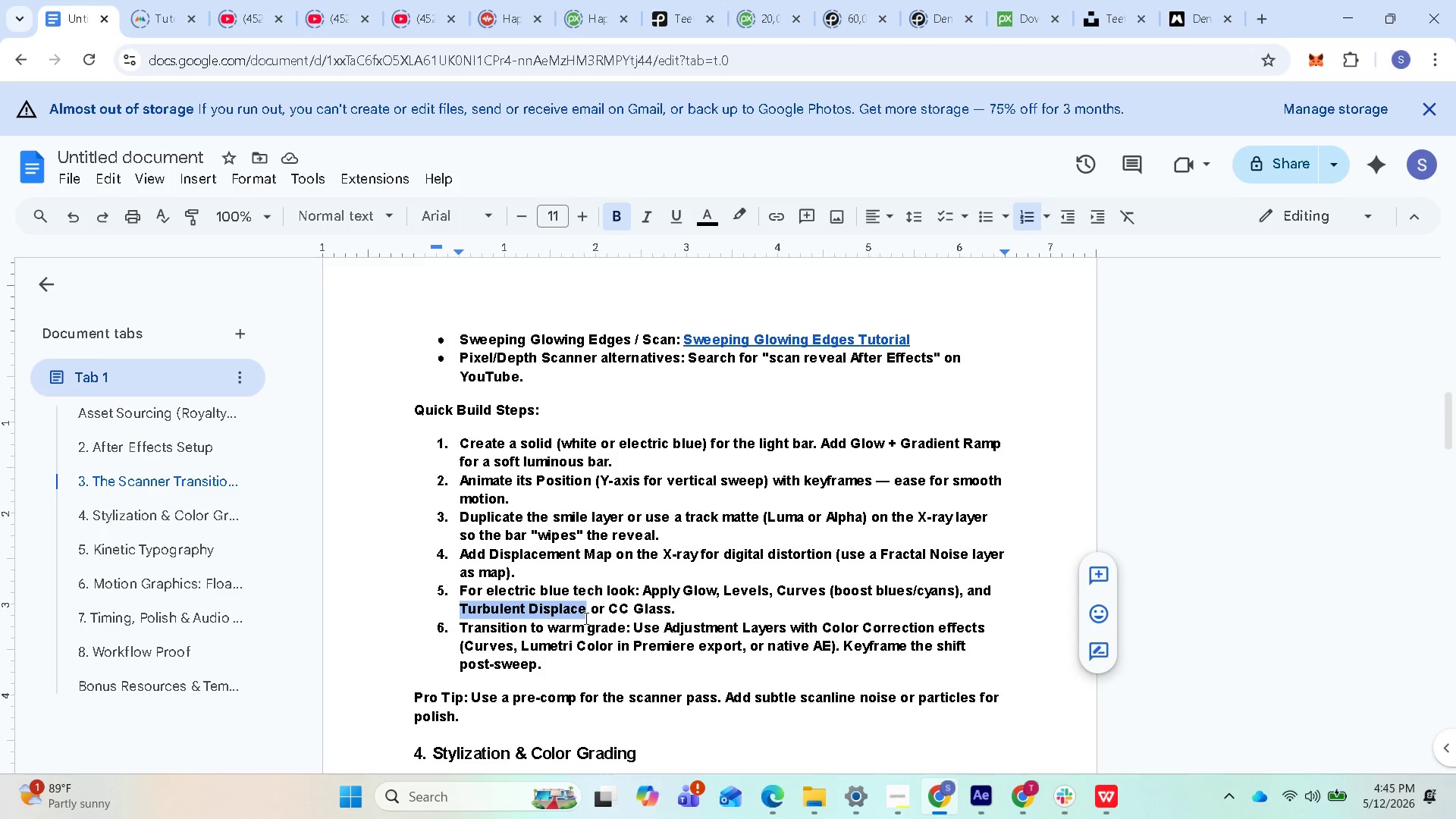 
key(Control+C)
 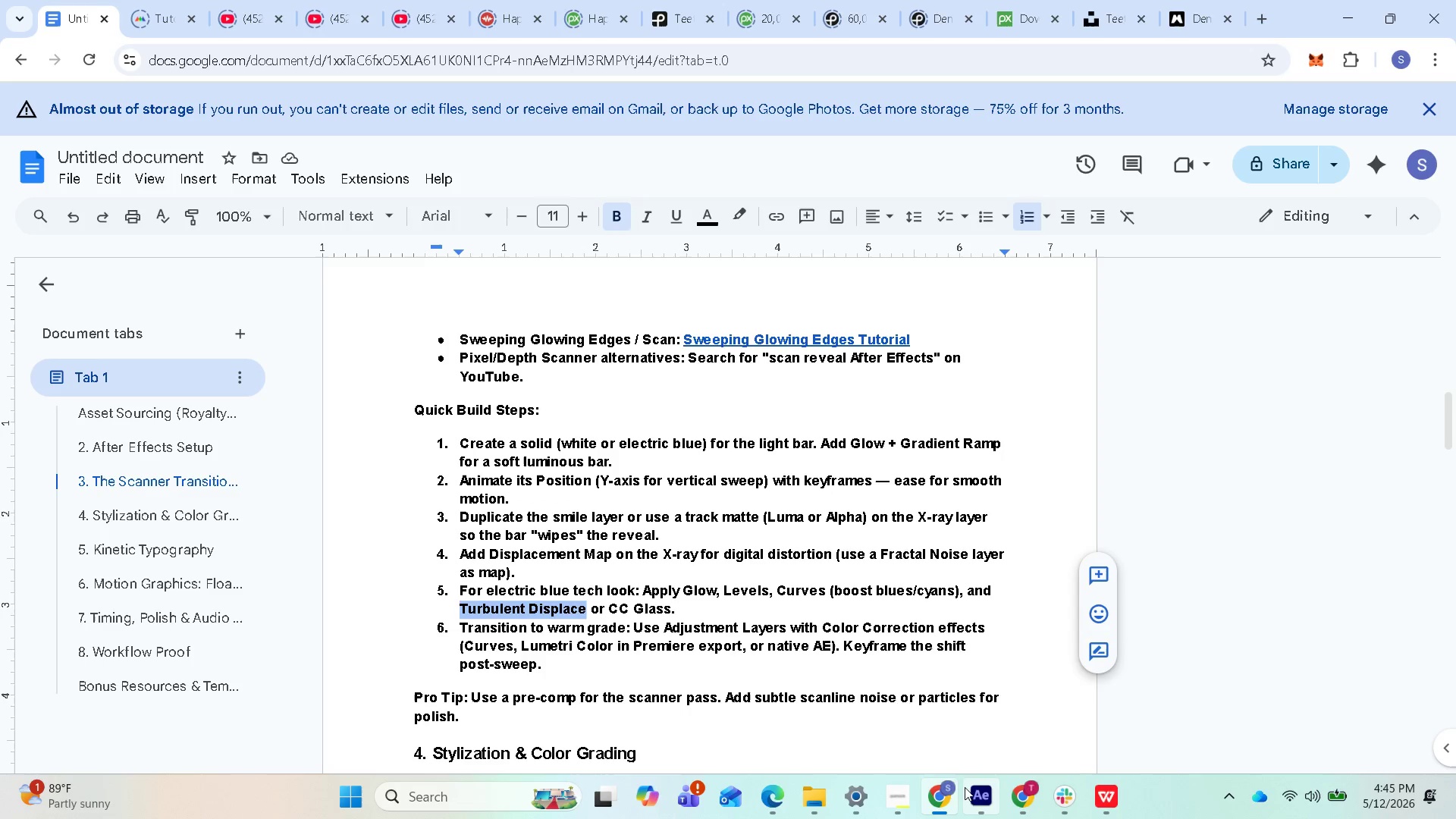 
left_click([977, 793])
 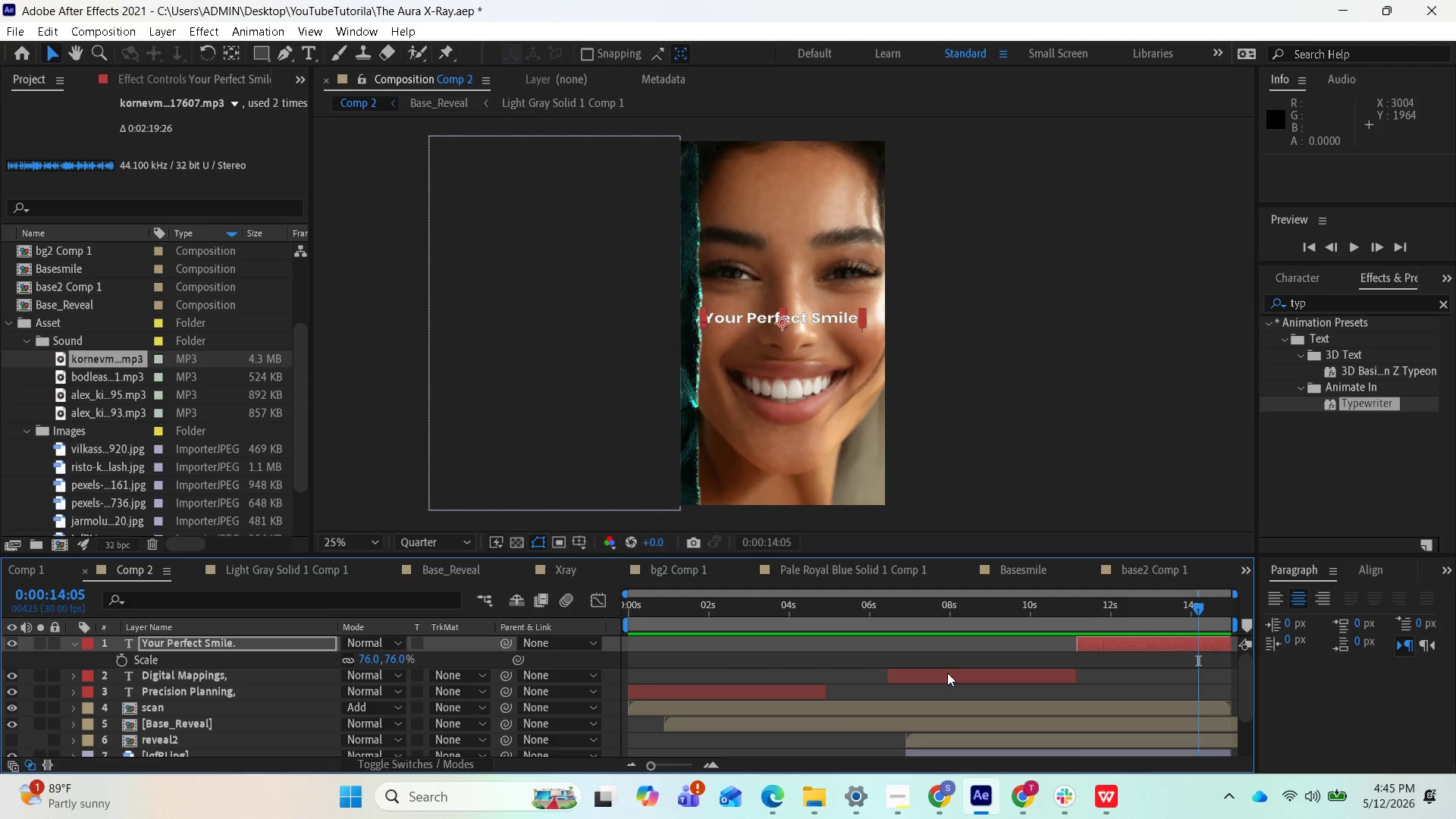 
left_click([760, 706])
 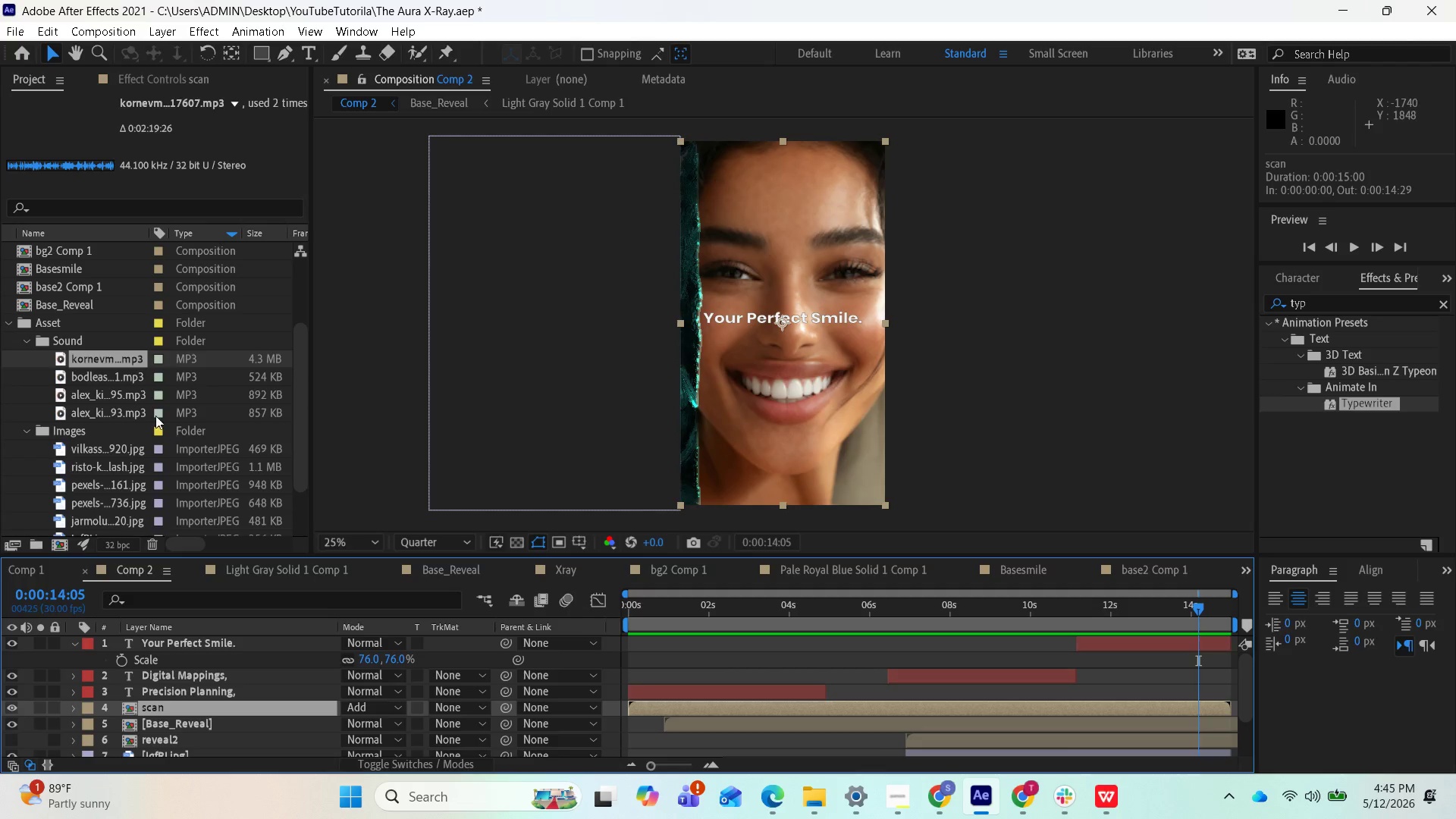 
left_click([166, 78])
 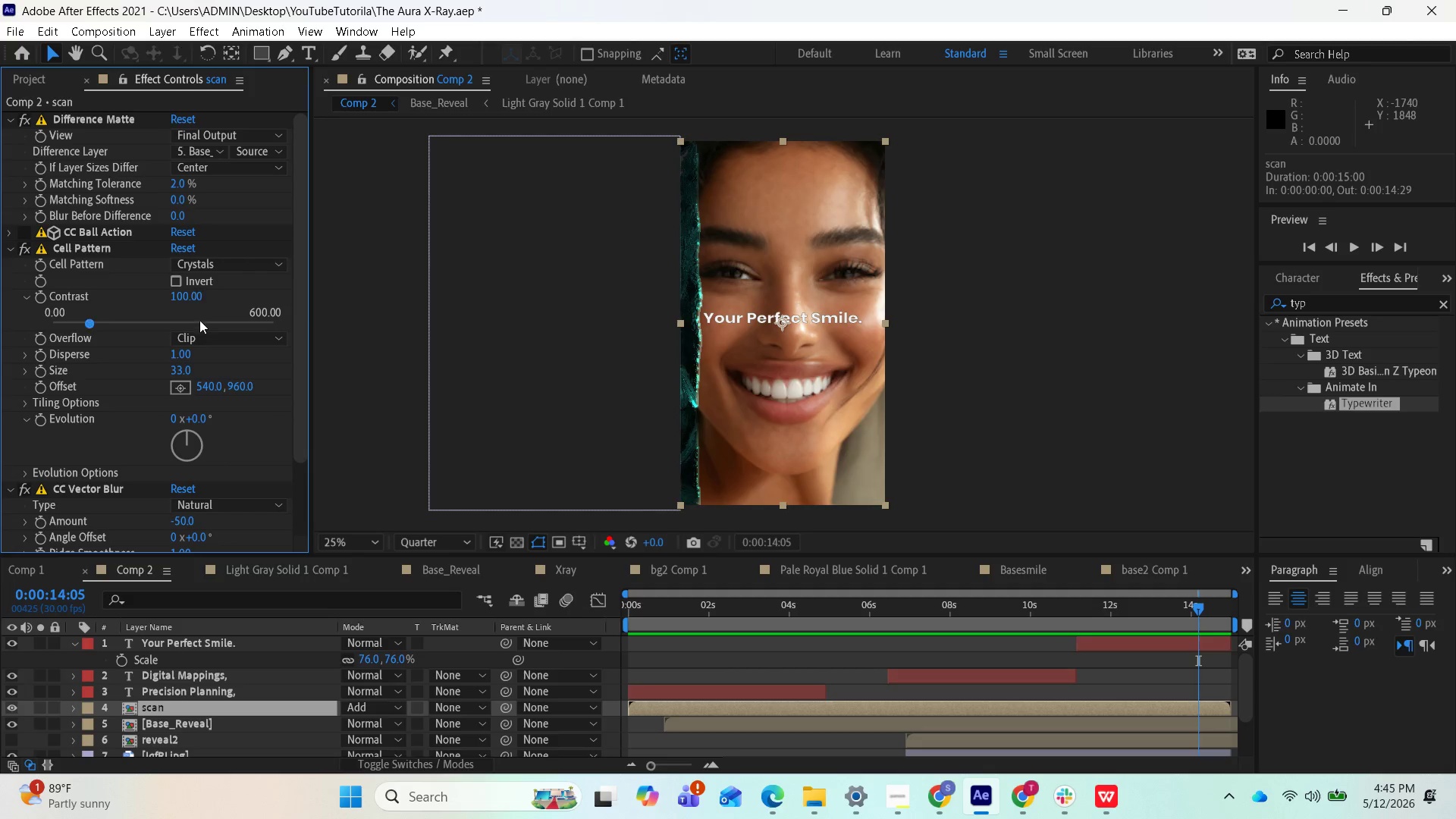 
scroll: coordinate [213, 410], scroll_direction: down, amount: 5.0
 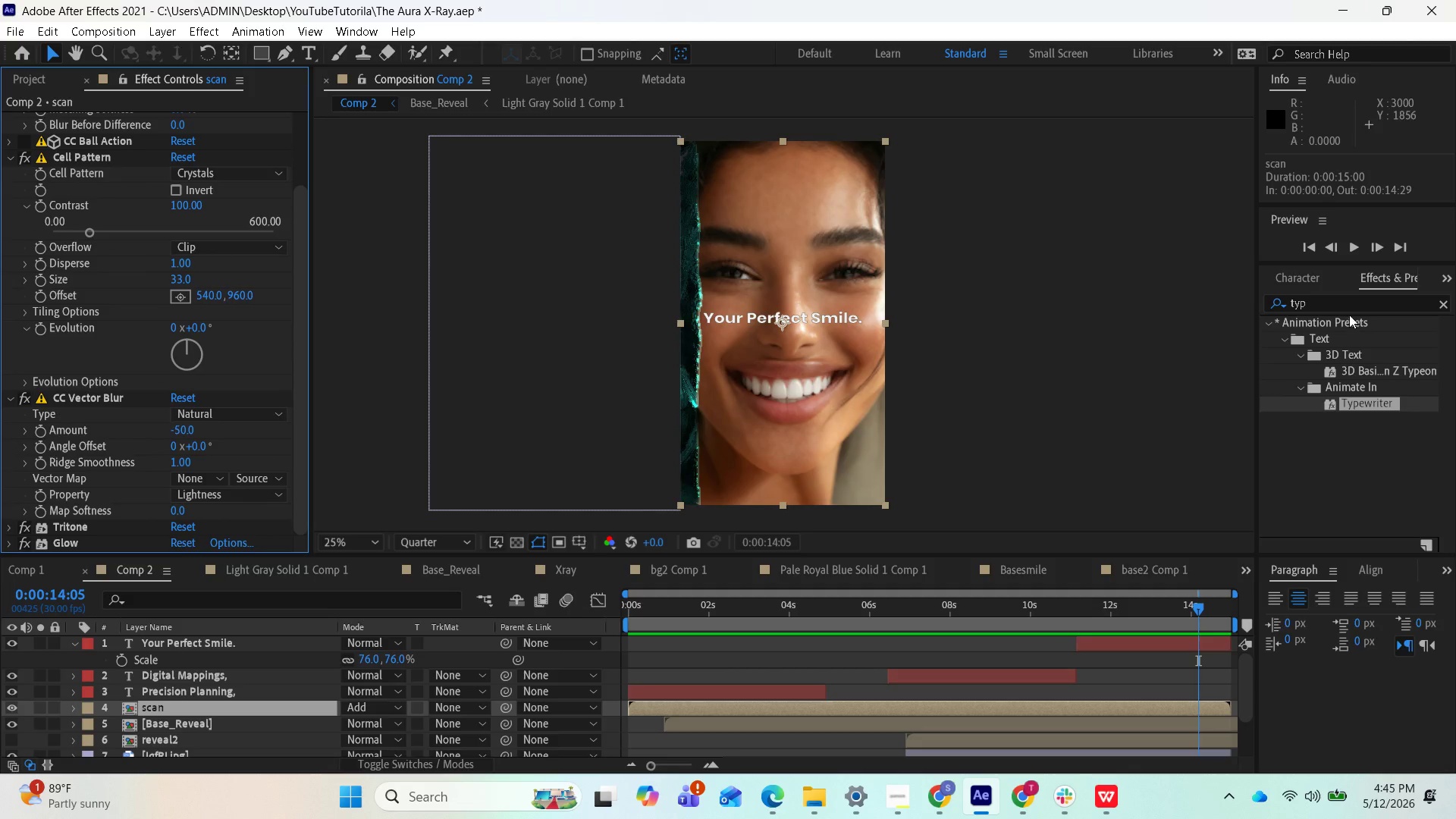 
left_click_drag(start_coordinate=[1339, 306], to_coordinate=[1286, 311])
 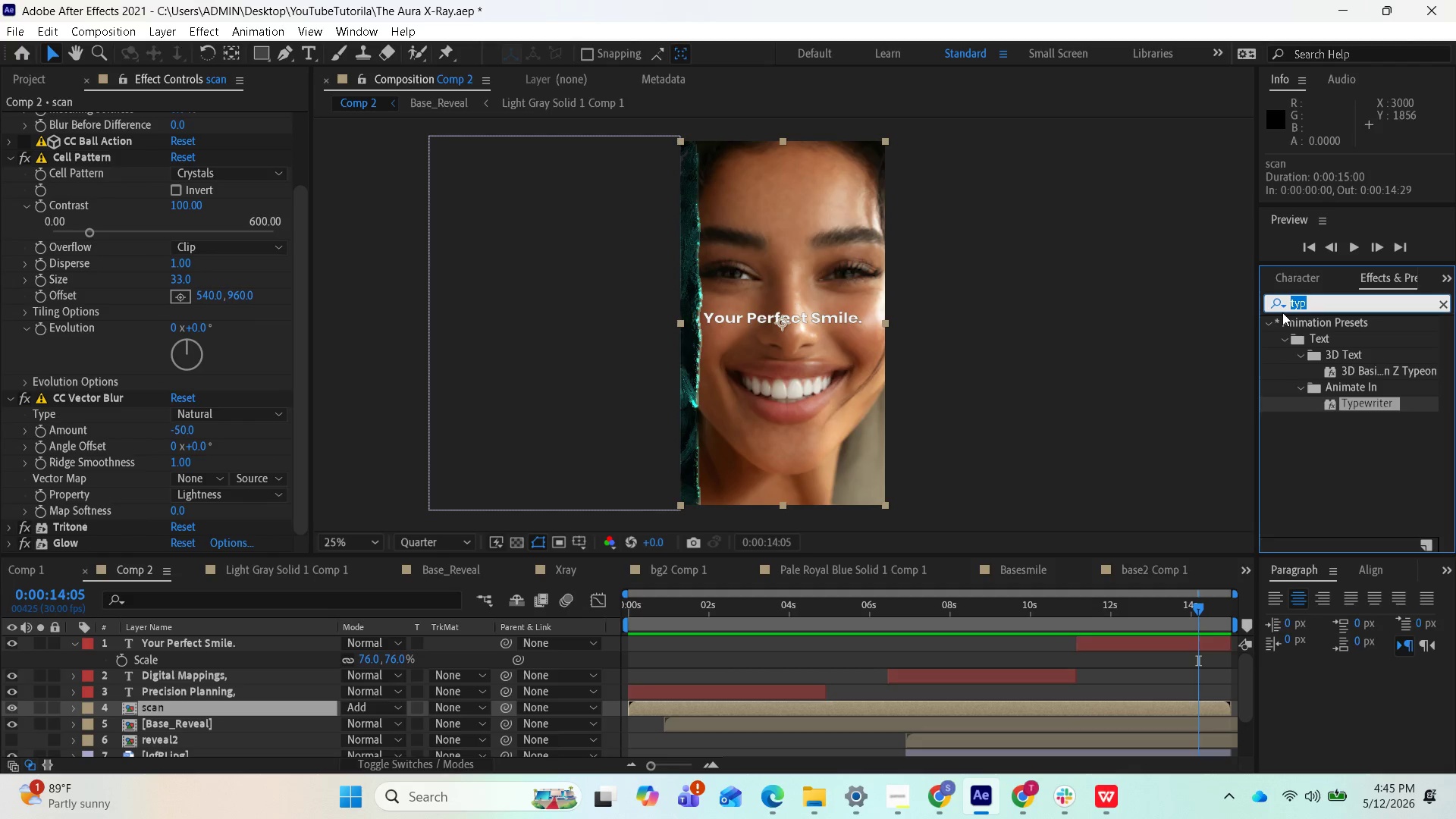 
key(Control+V)
 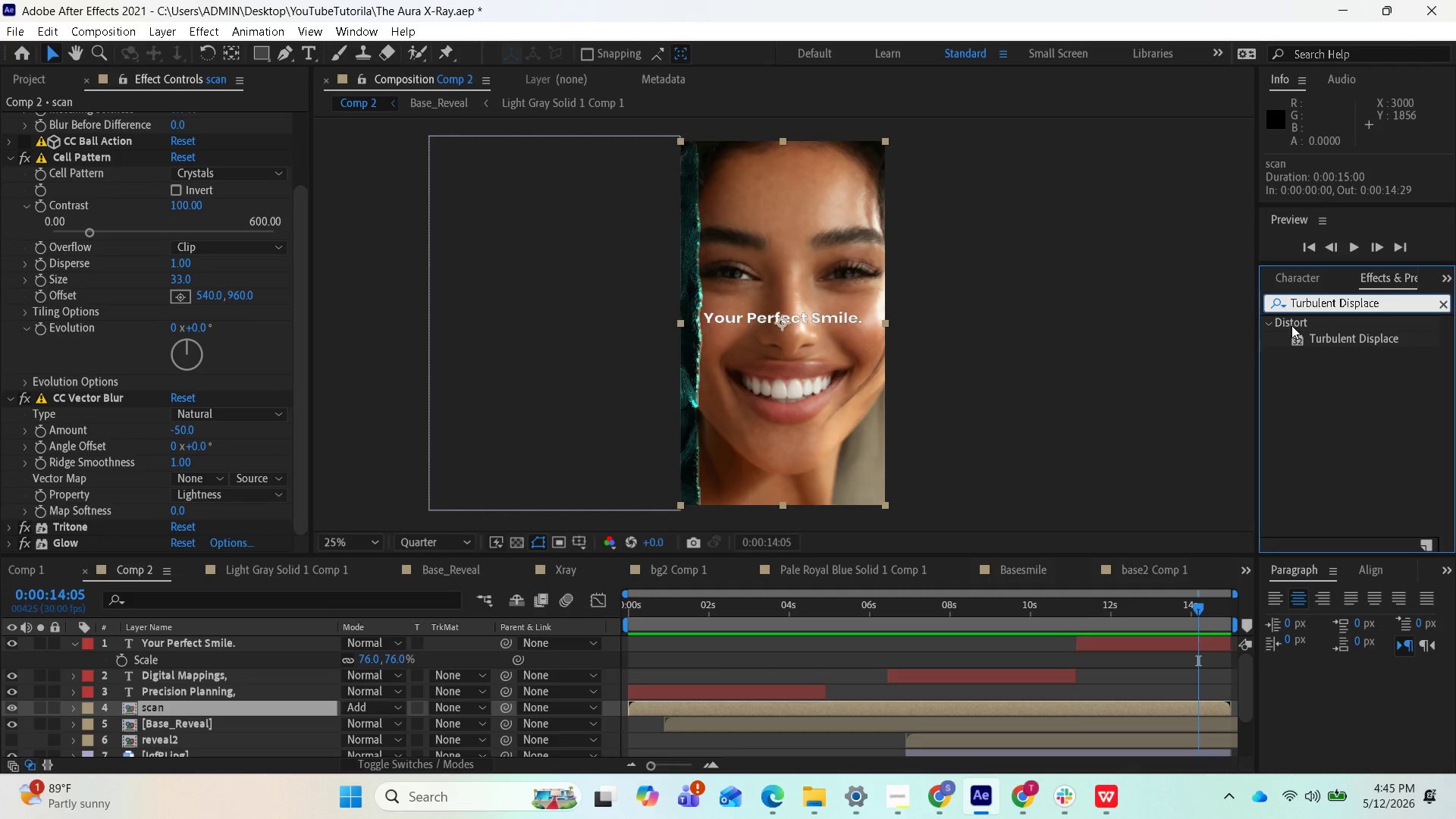 
key(Enter)
 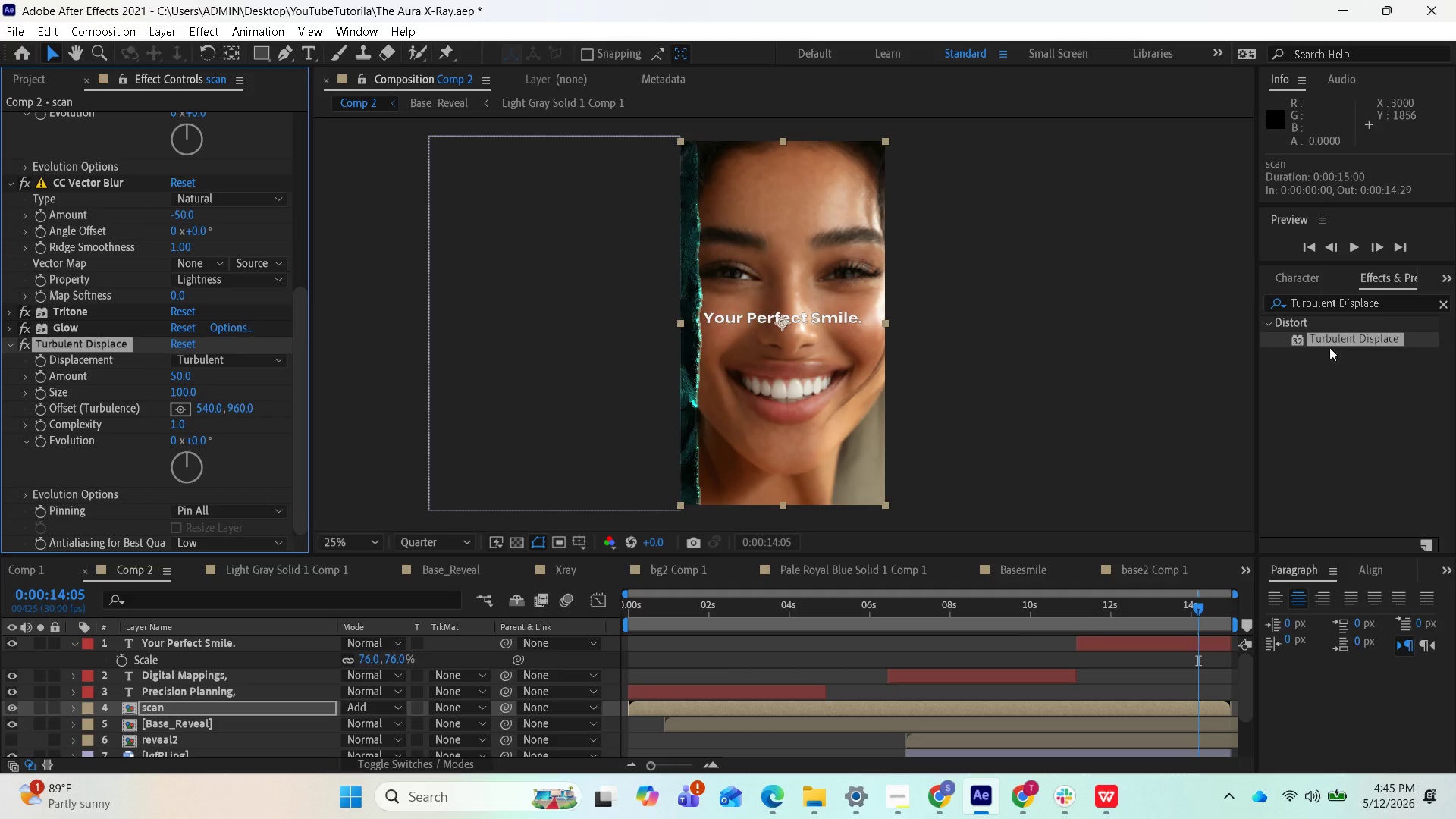 
left_click_drag(start_coordinate=[1192, 607], to_coordinate=[708, 614])
 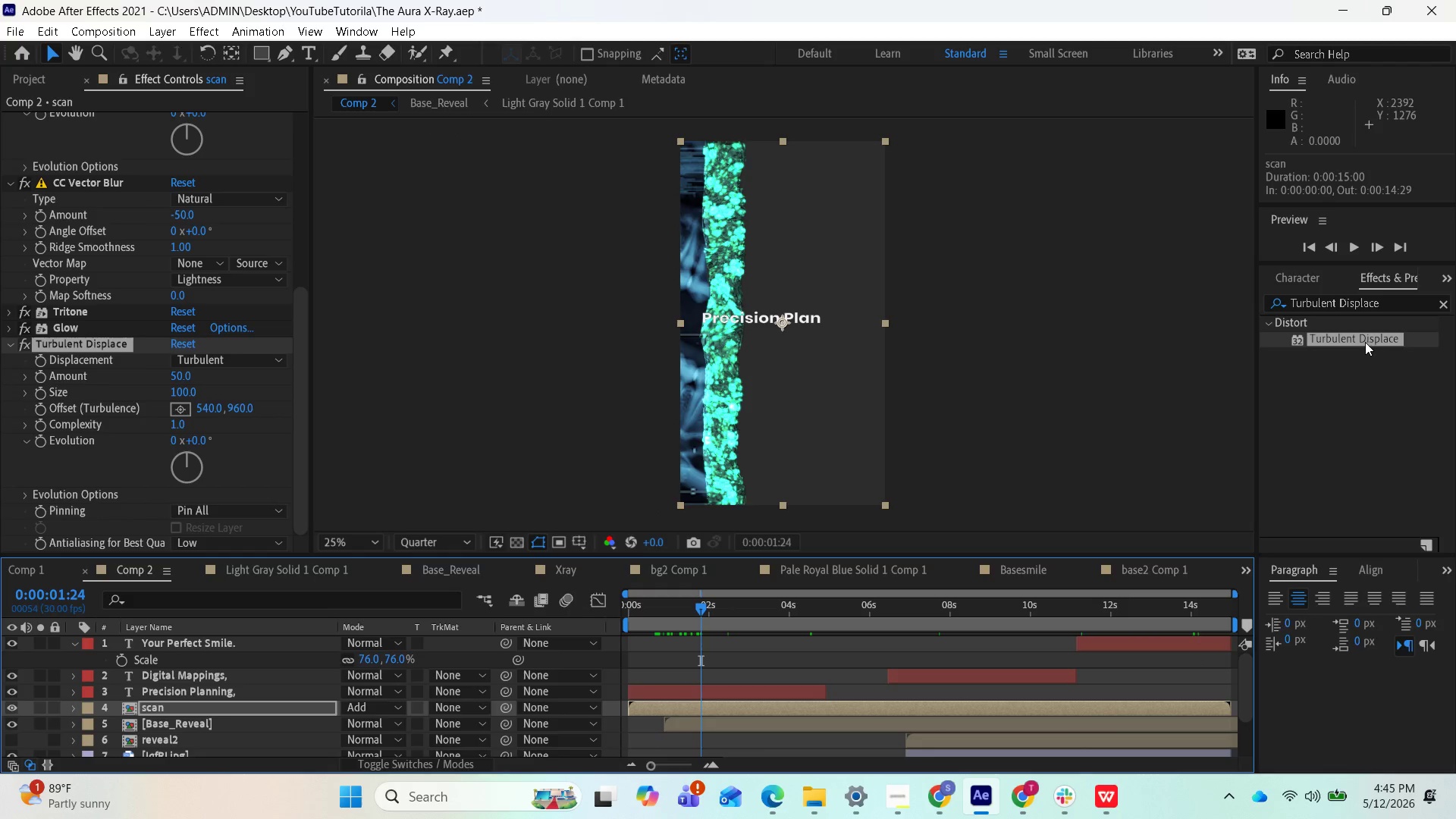 
left_click_drag(start_coordinate=[1365, 342], to_coordinate=[729, 706])
 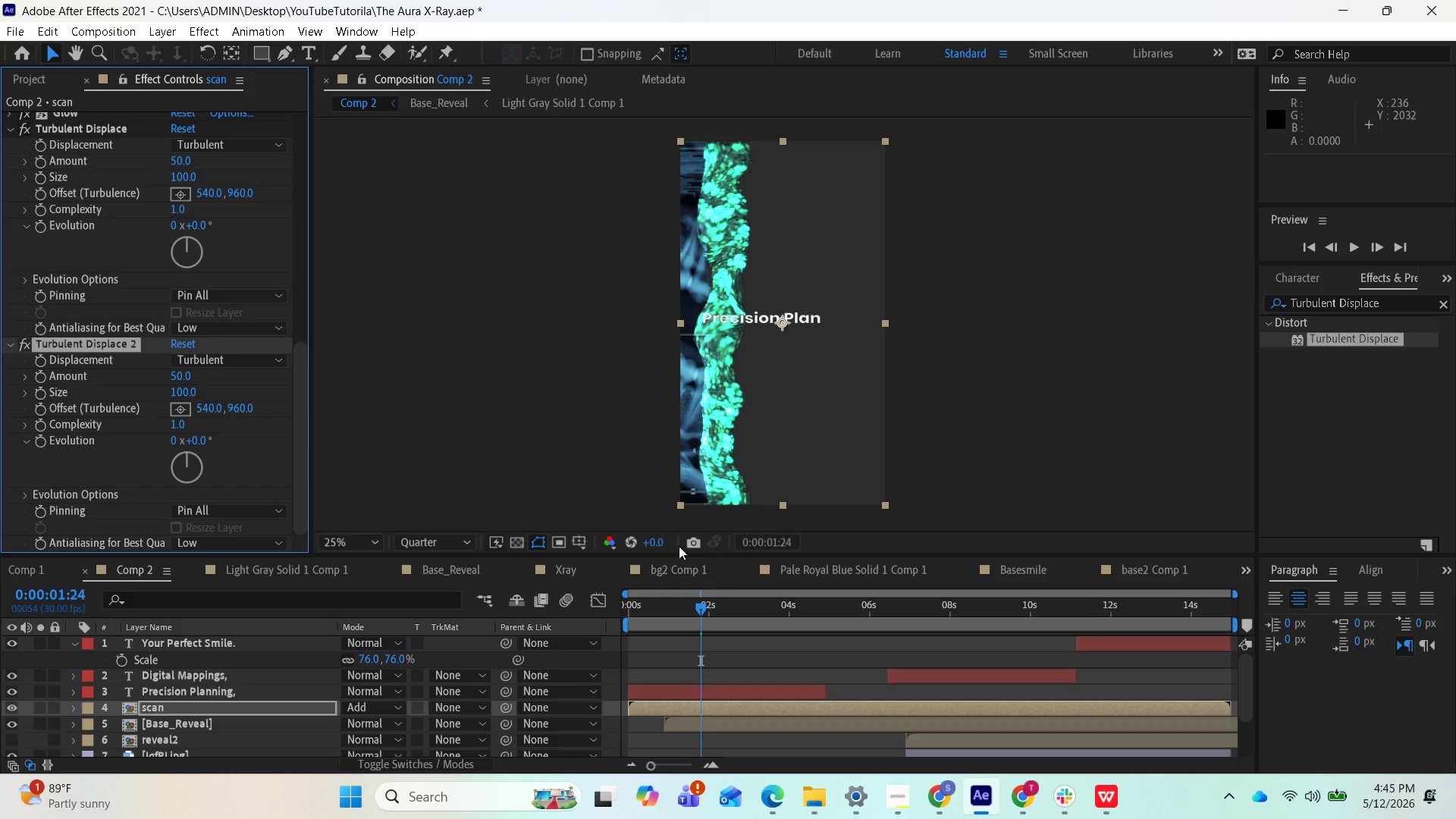 
left_click_drag(start_coordinate=[695, 607], to_coordinate=[617, 607])
 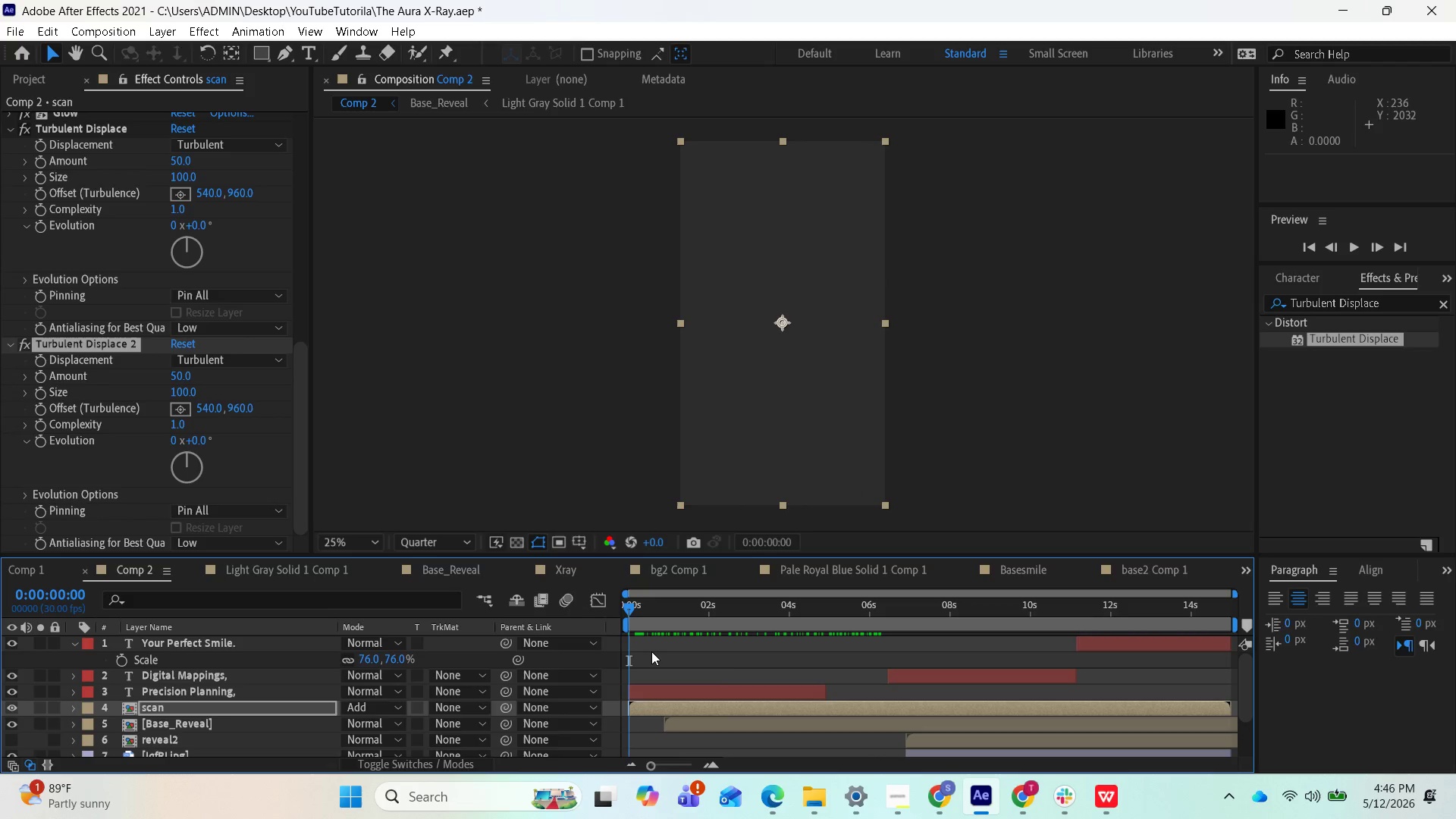 
key(Space)
 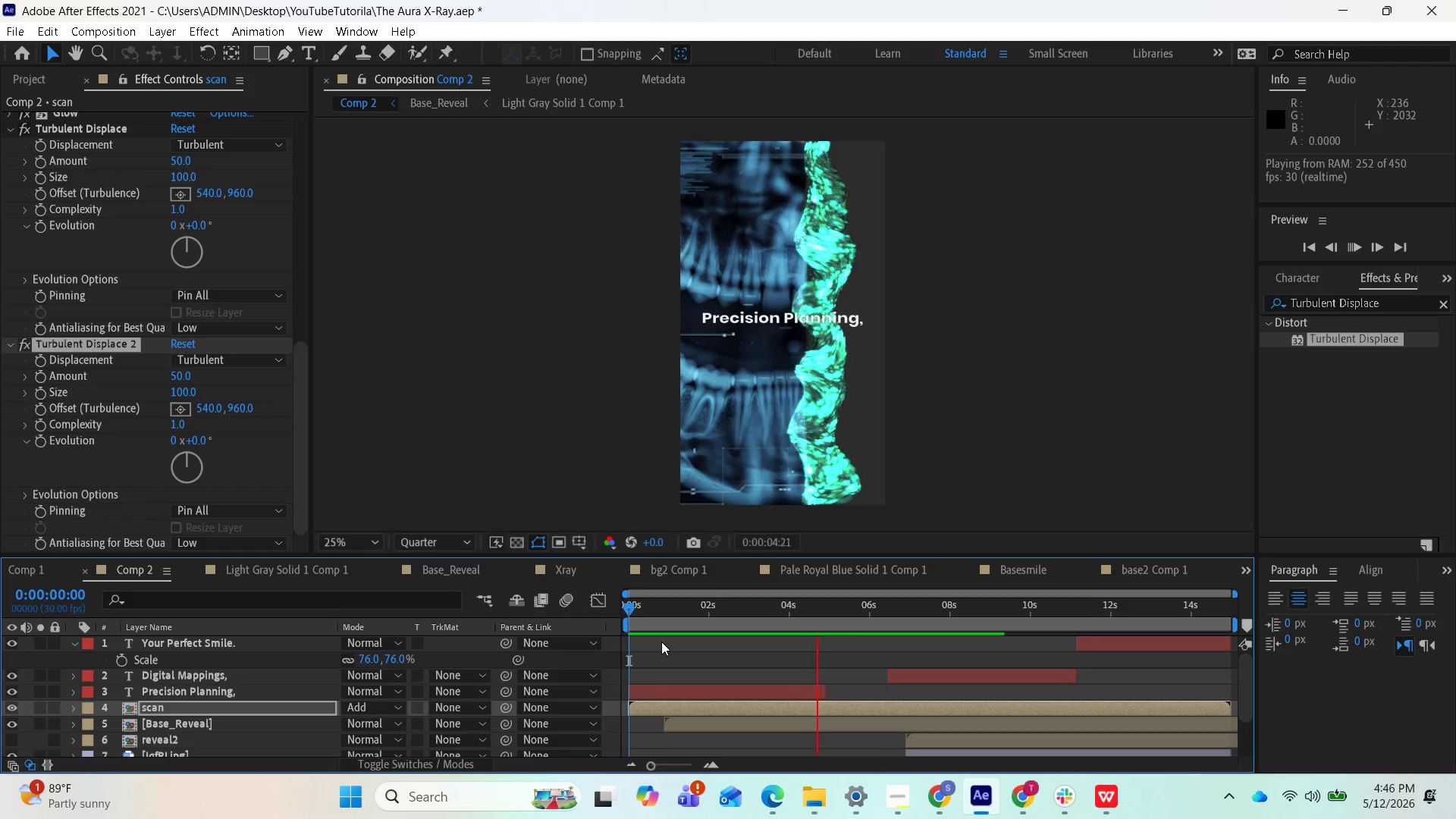 
wait(6.78)
 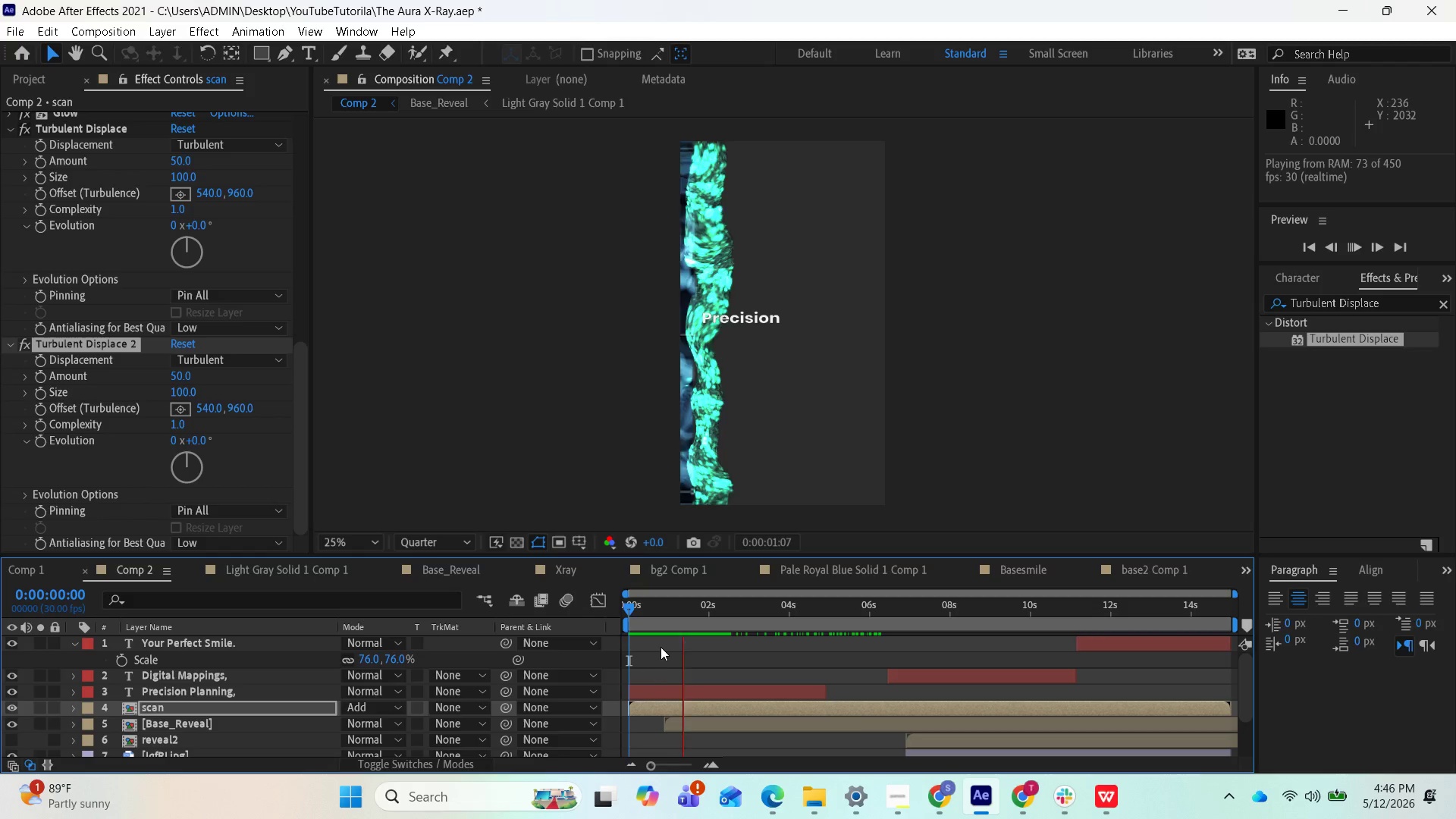 
key(Space)
 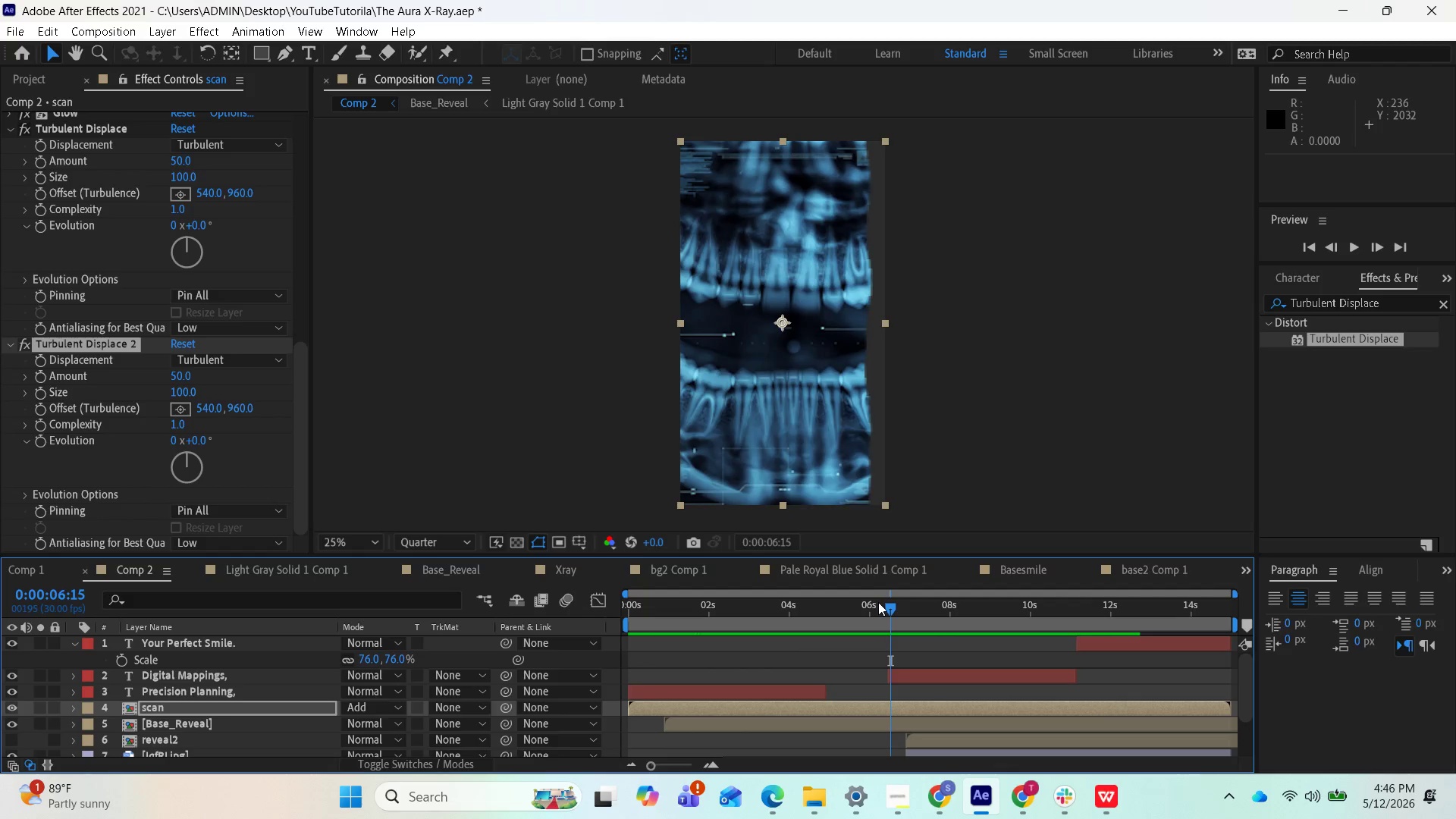 
left_click_drag(start_coordinate=[883, 601], to_coordinate=[774, 611])
 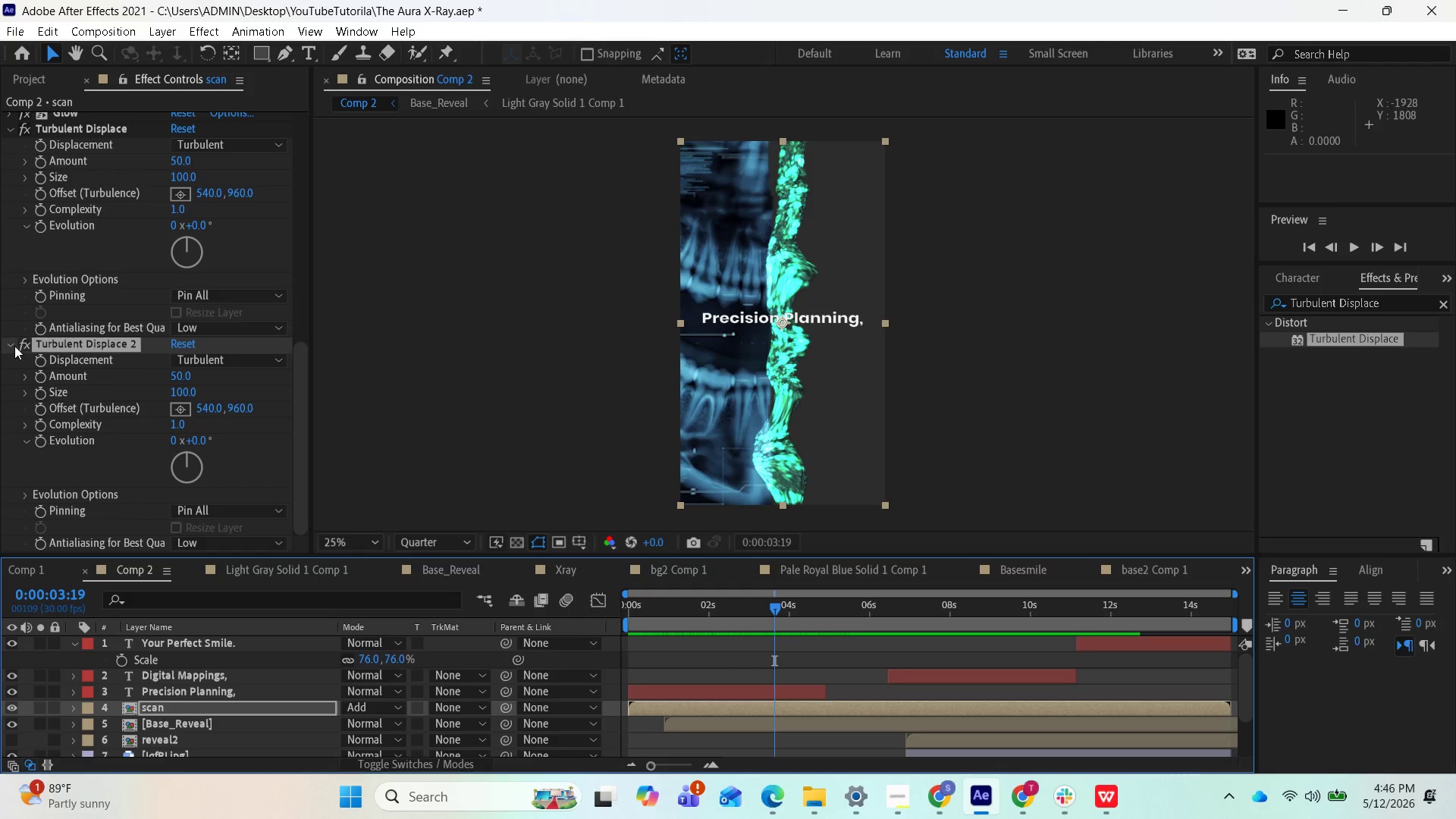 
left_click([12, 346])
 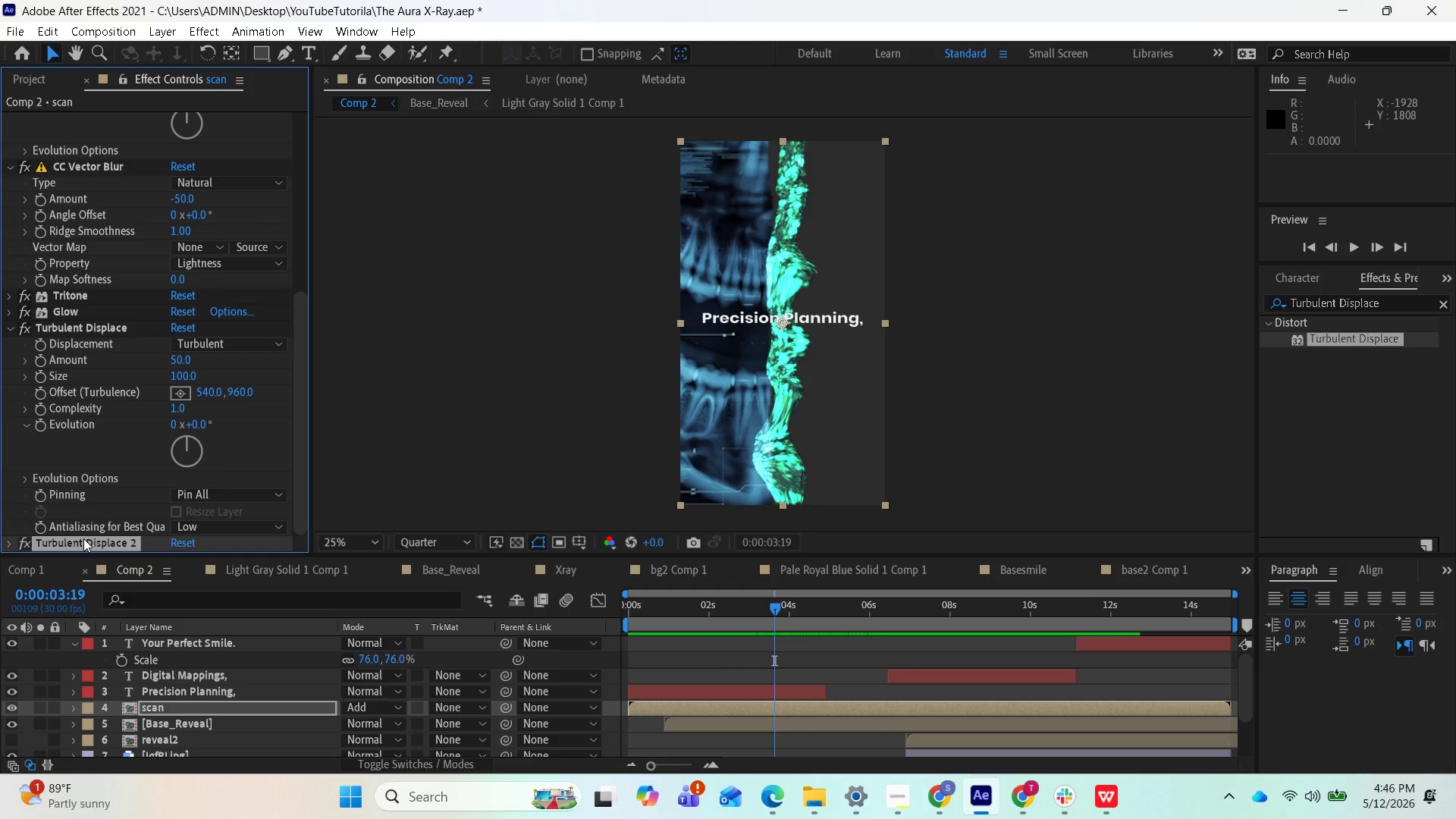 
left_click_drag(start_coordinate=[83, 538], to_coordinate=[83, 281])
 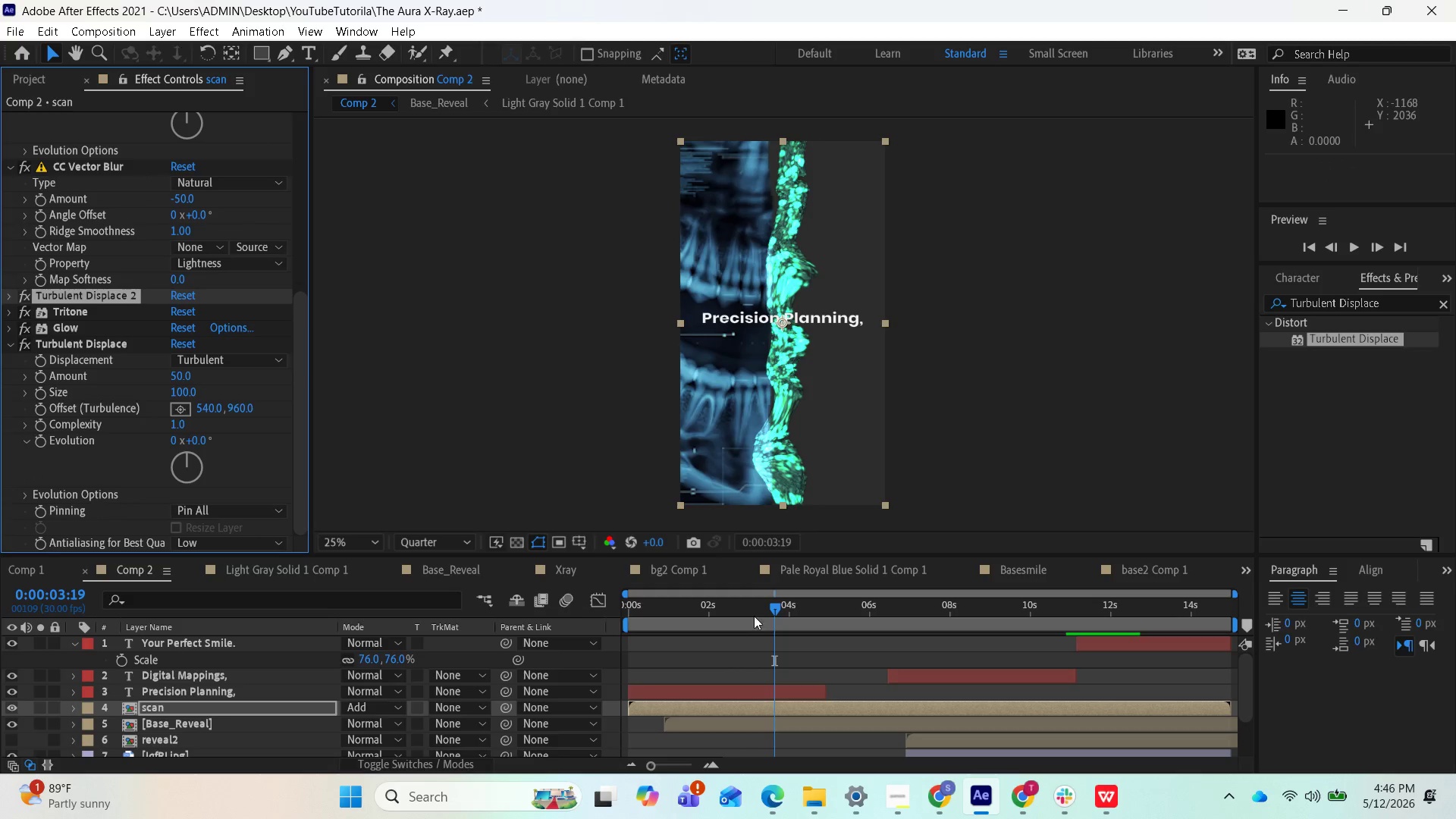 
left_click_drag(start_coordinate=[770, 611], to_coordinate=[726, 617])
 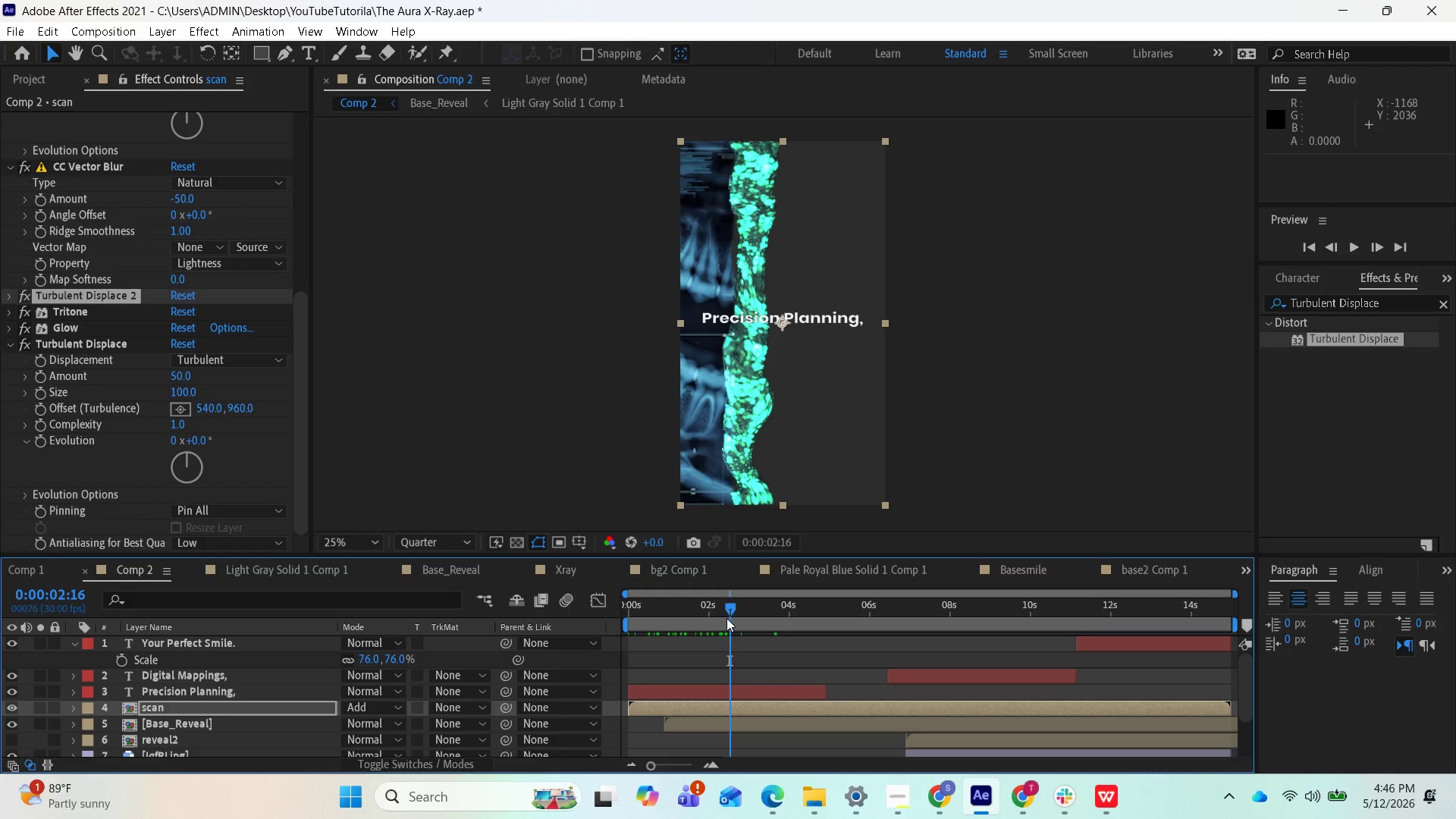 
left_click_drag(start_coordinate=[730, 610], to_coordinate=[693, 612])
 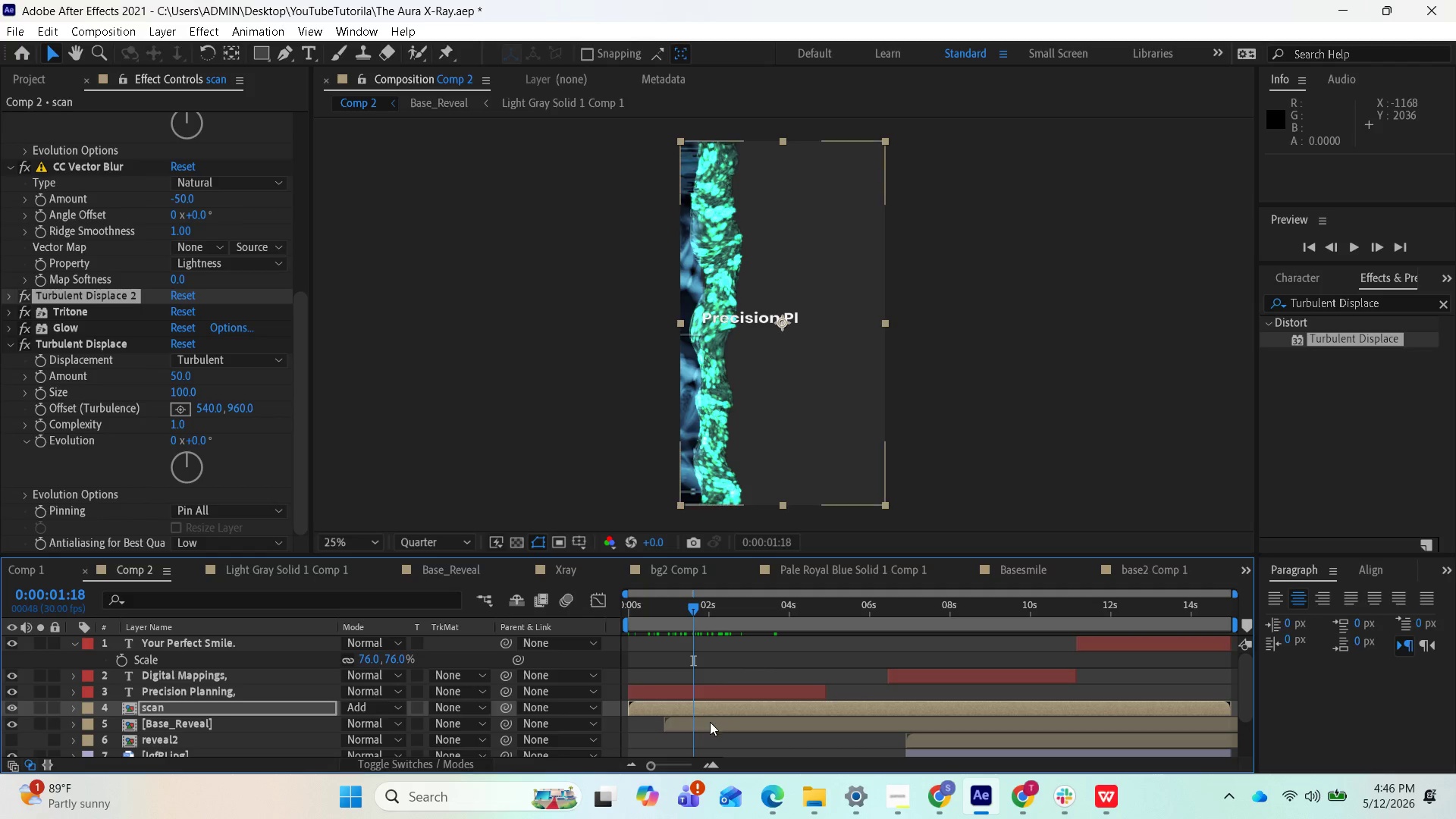 
left_click_drag(start_coordinate=[710, 723], to_coordinate=[720, 726])
 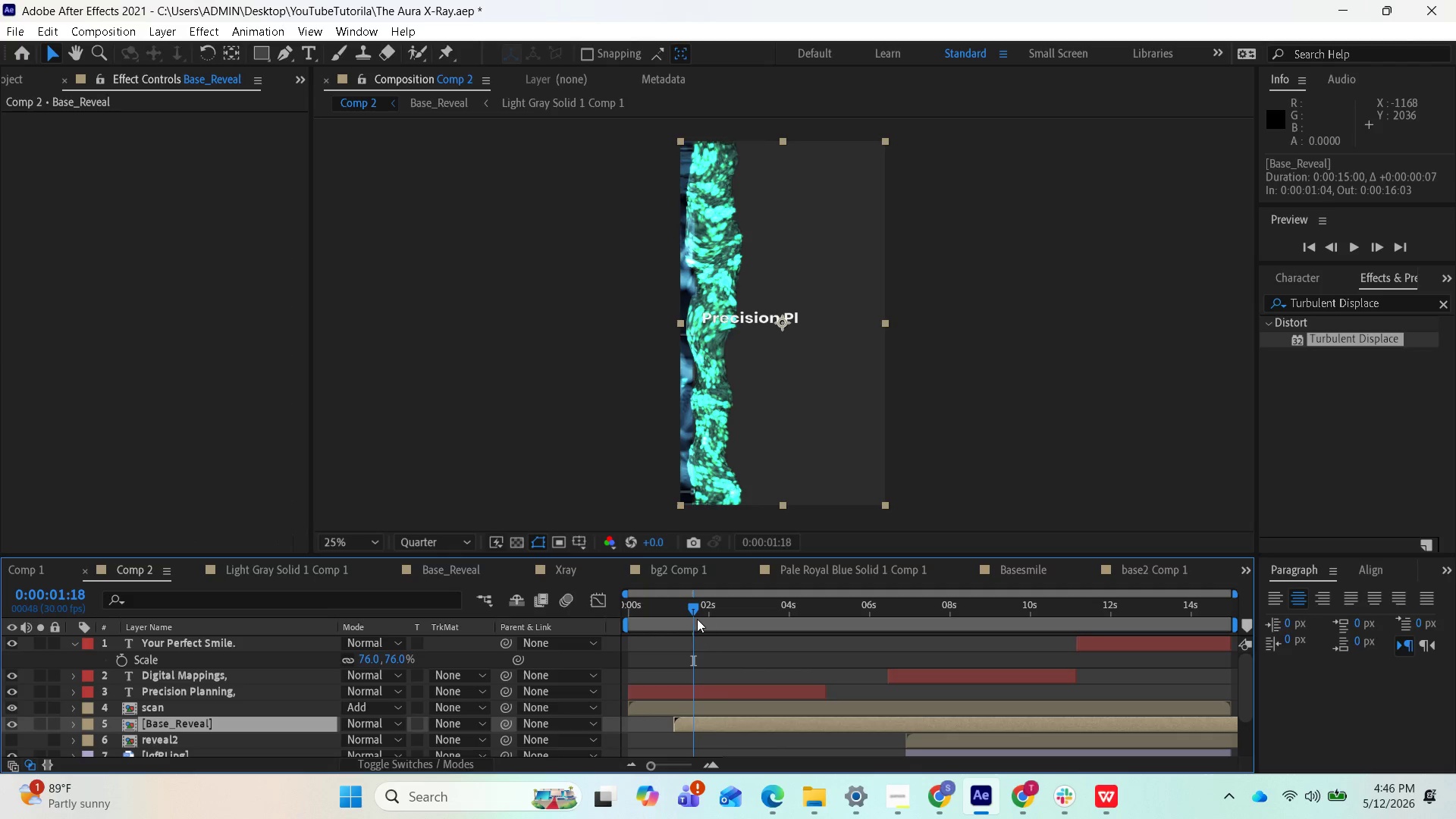 
left_click_drag(start_coordinate=[692, 609], to_coordinate=[628, 612])
 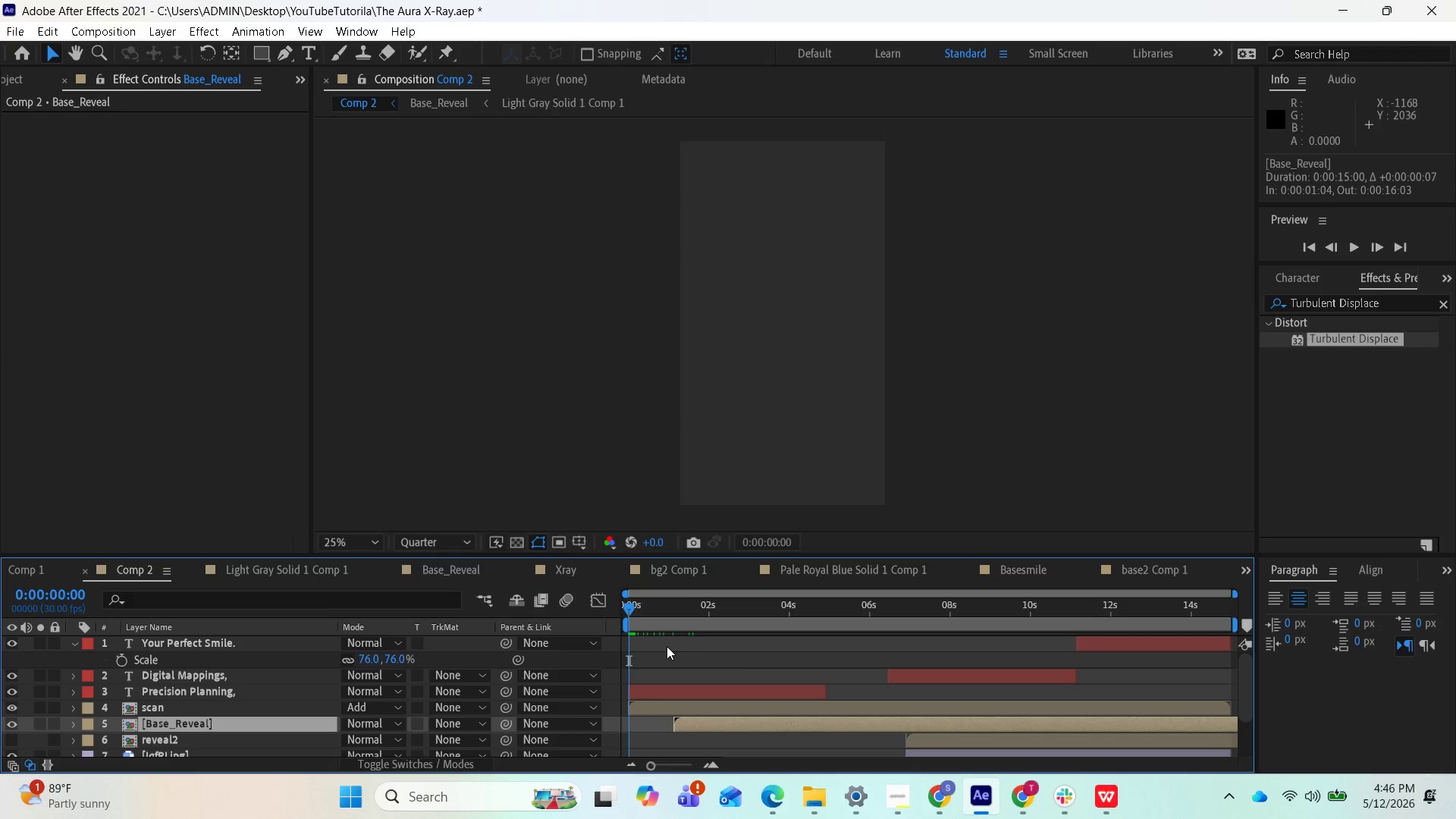 
key(Space)
 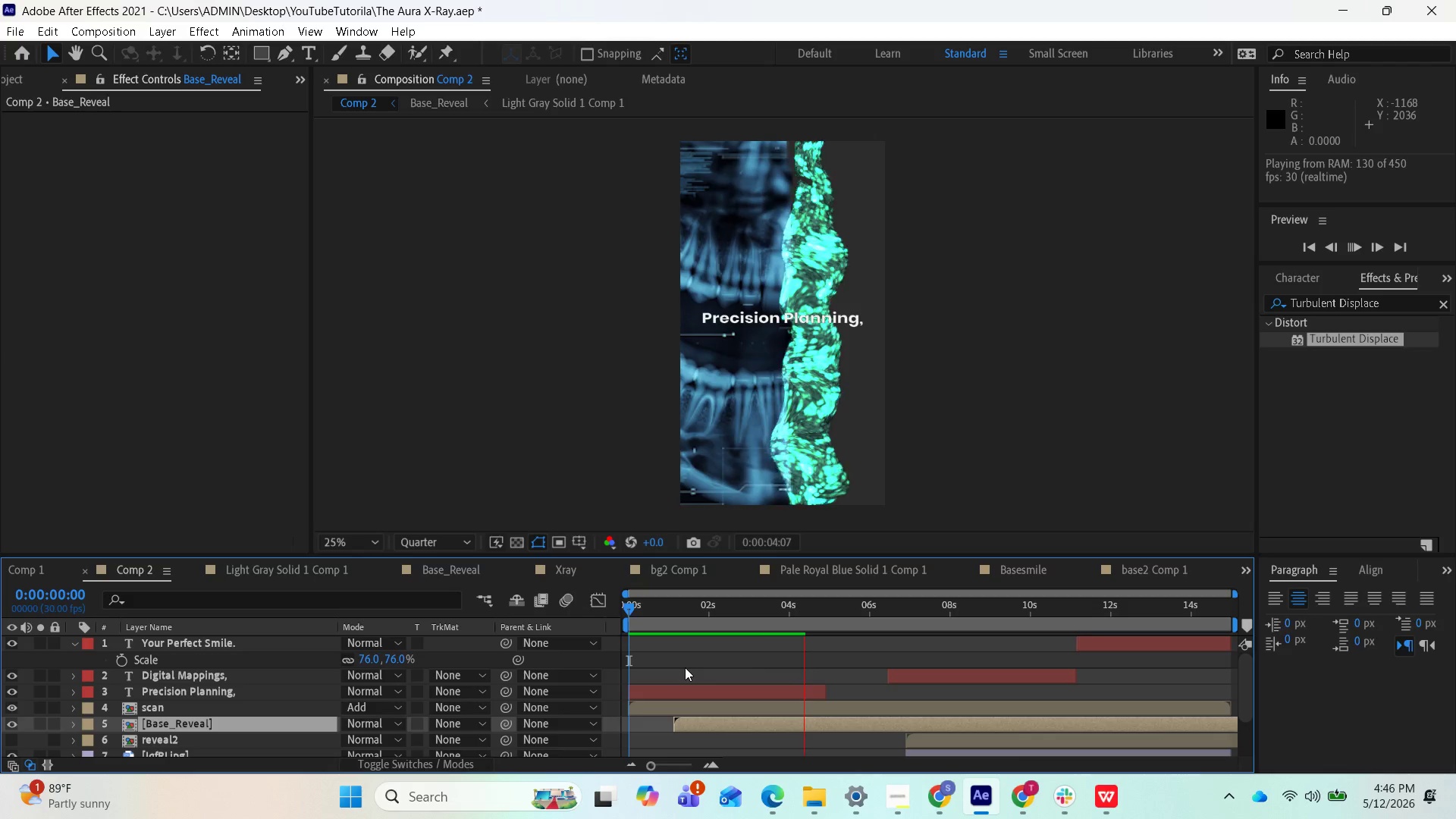 
wait(9.69)
 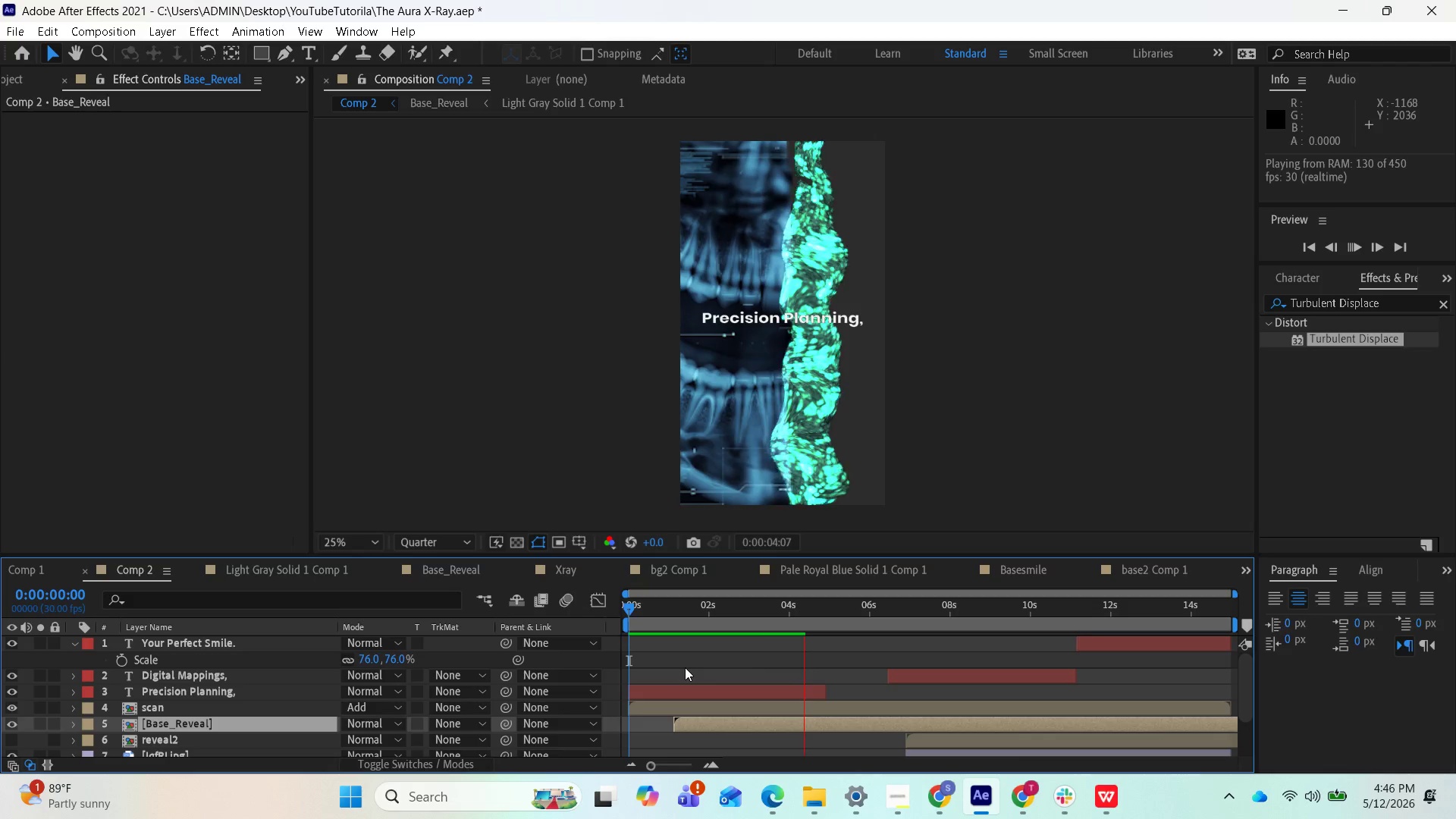 
key(Space)
 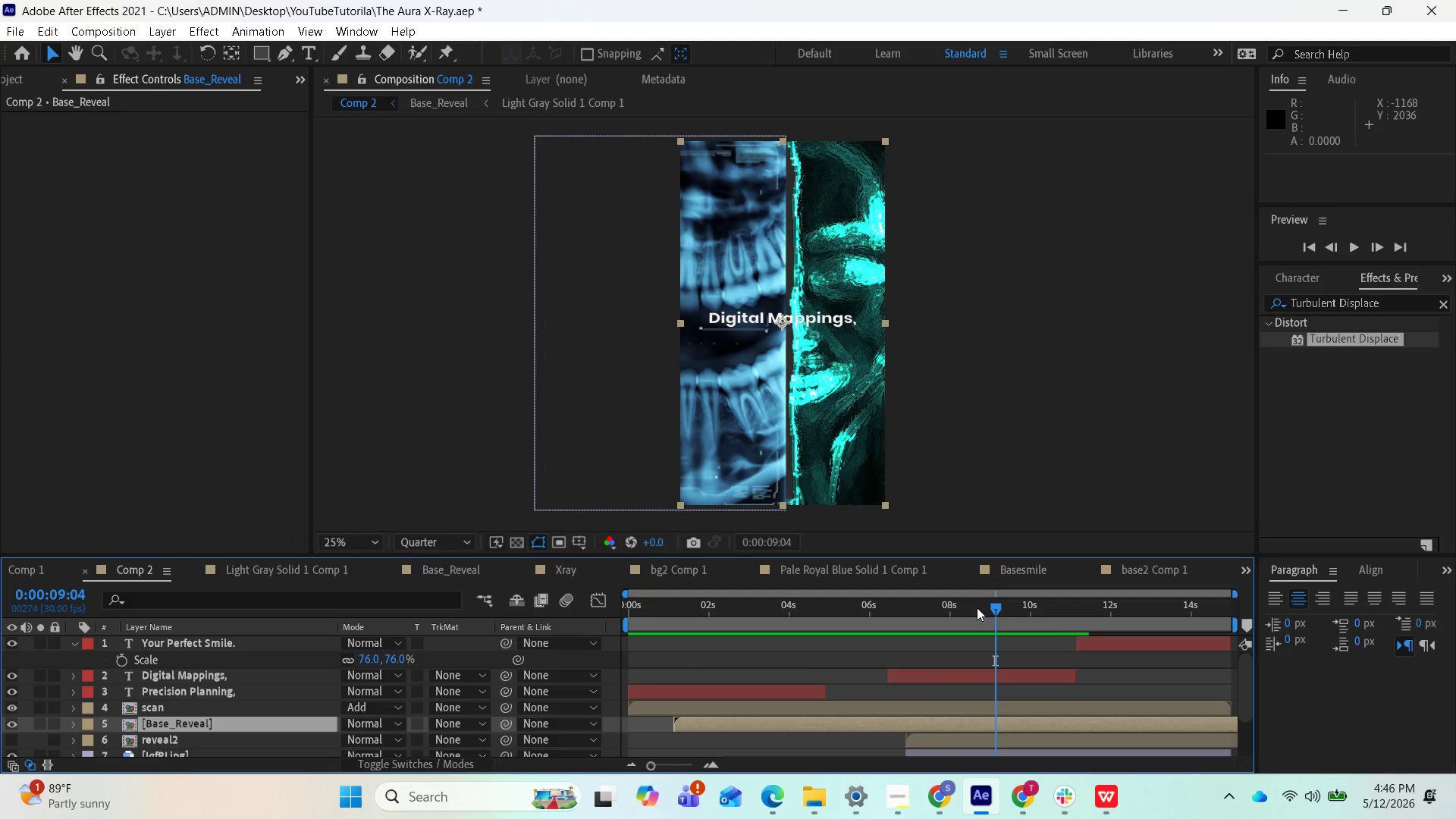 
left_click_drag(start_coordinate=[1002, 610], to_coordinate=[984, 633])
 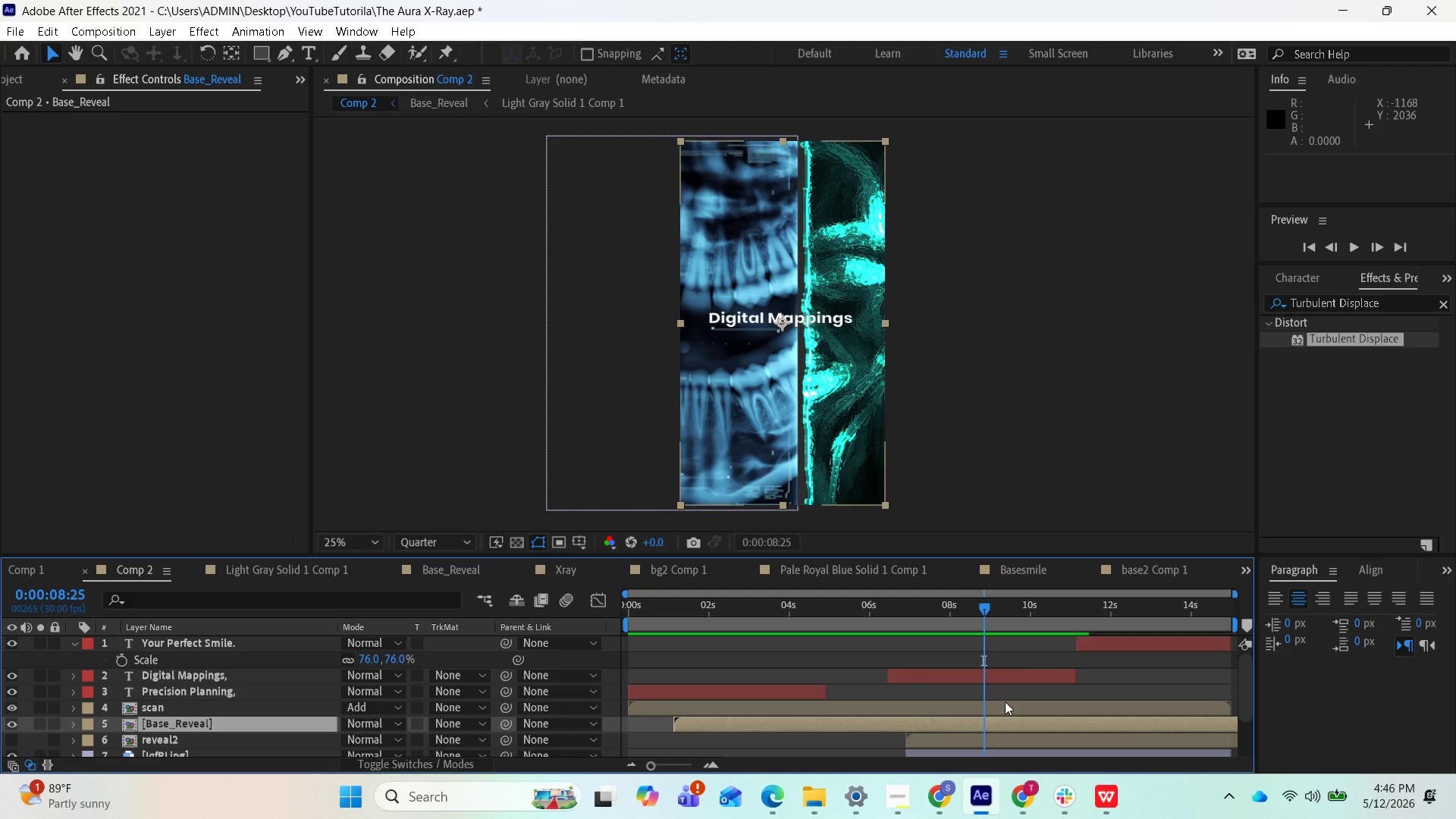 
scroll: coordinate [1005, 701], scroll_direction: down, amount: 2.0
 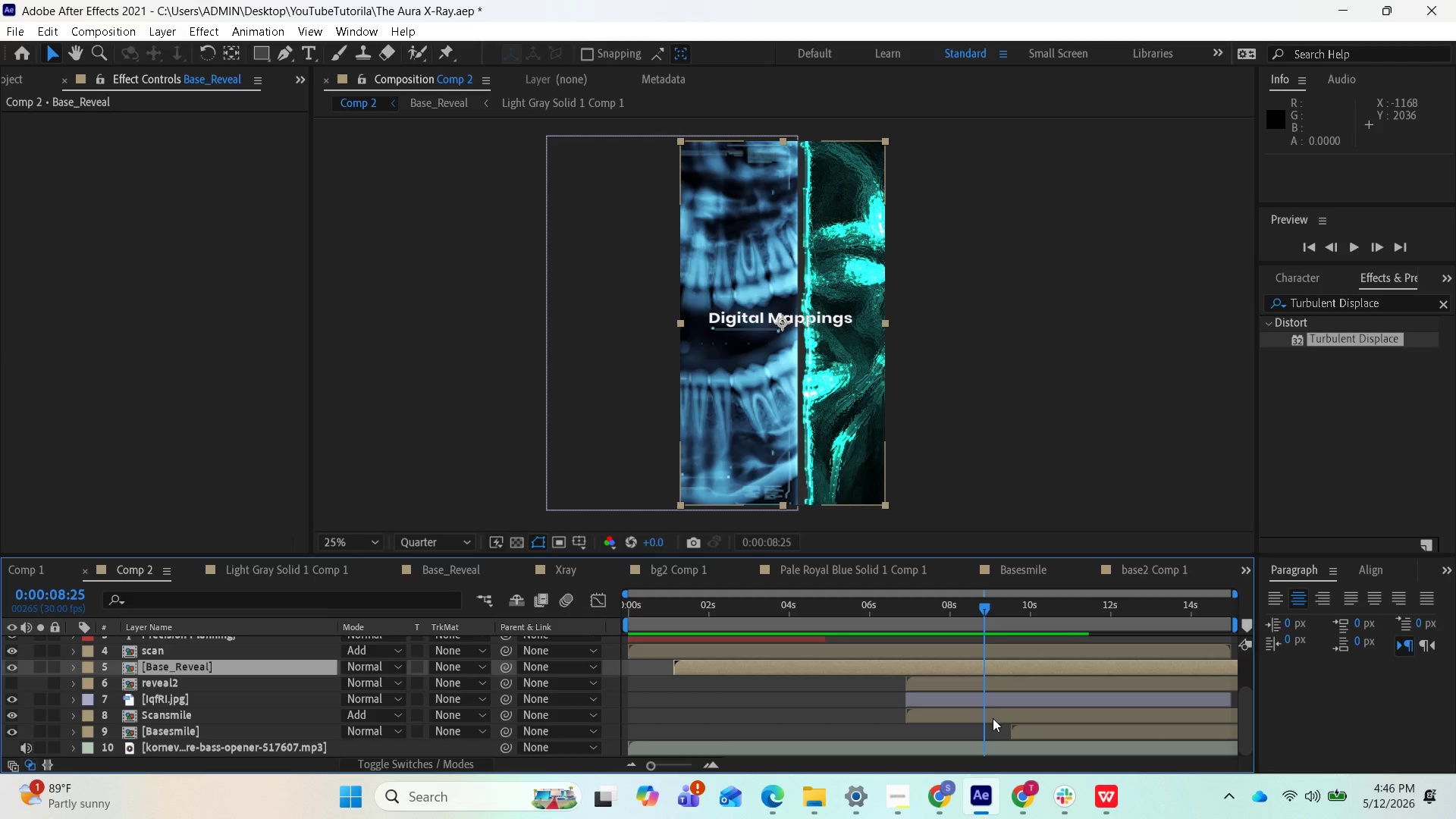 
left_click([993, 720])
 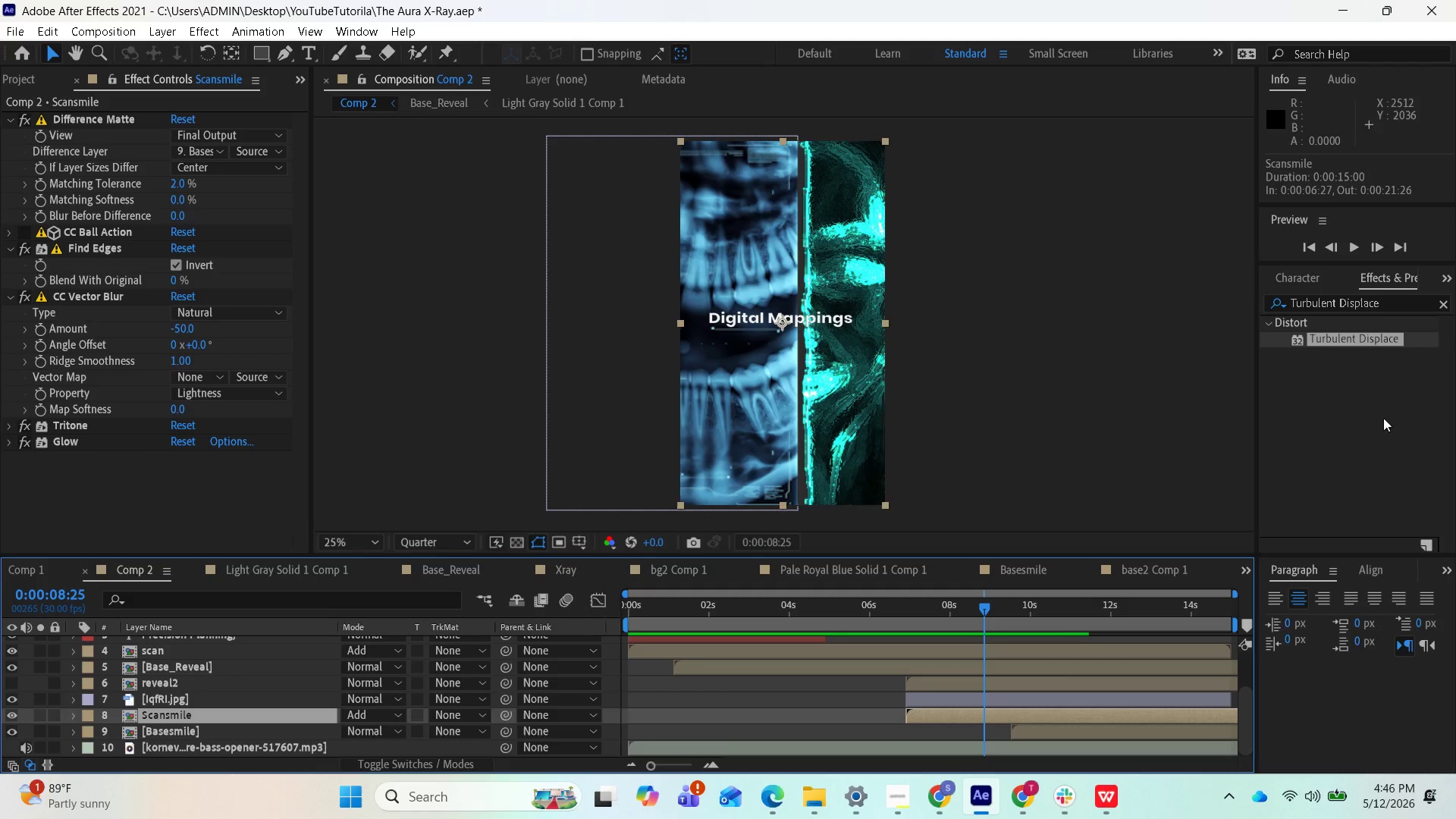 
left_click_drag(start_coordinate=[1341, 340], to_coordinate=[195, 502])
 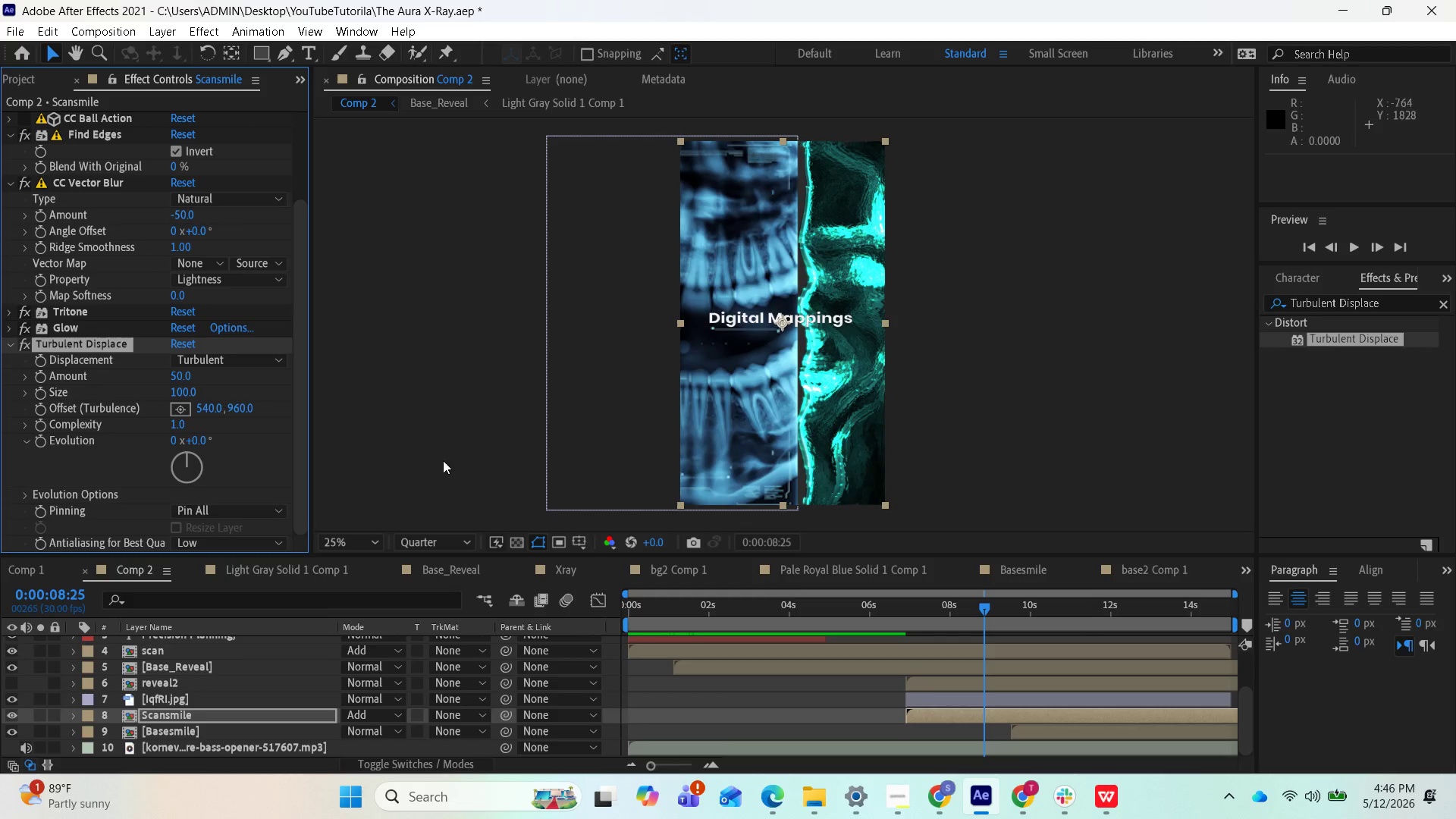 
left_click_drag(start_coordinate=[49, 344], to_coordinate=[58, 306])
 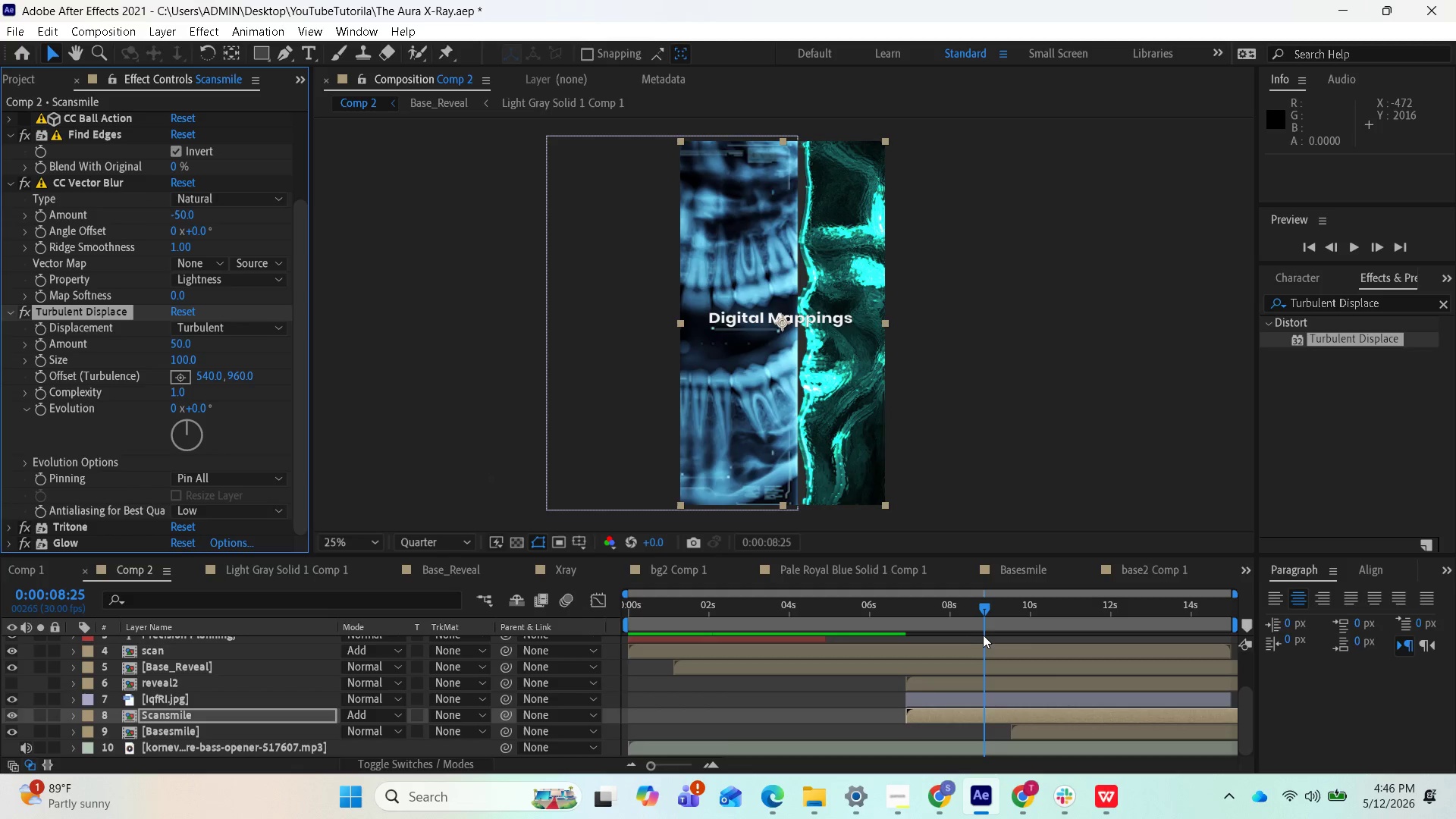 
left_click_drag(start_coordinate=[987, 617], to_coordinate=[852, 622])
 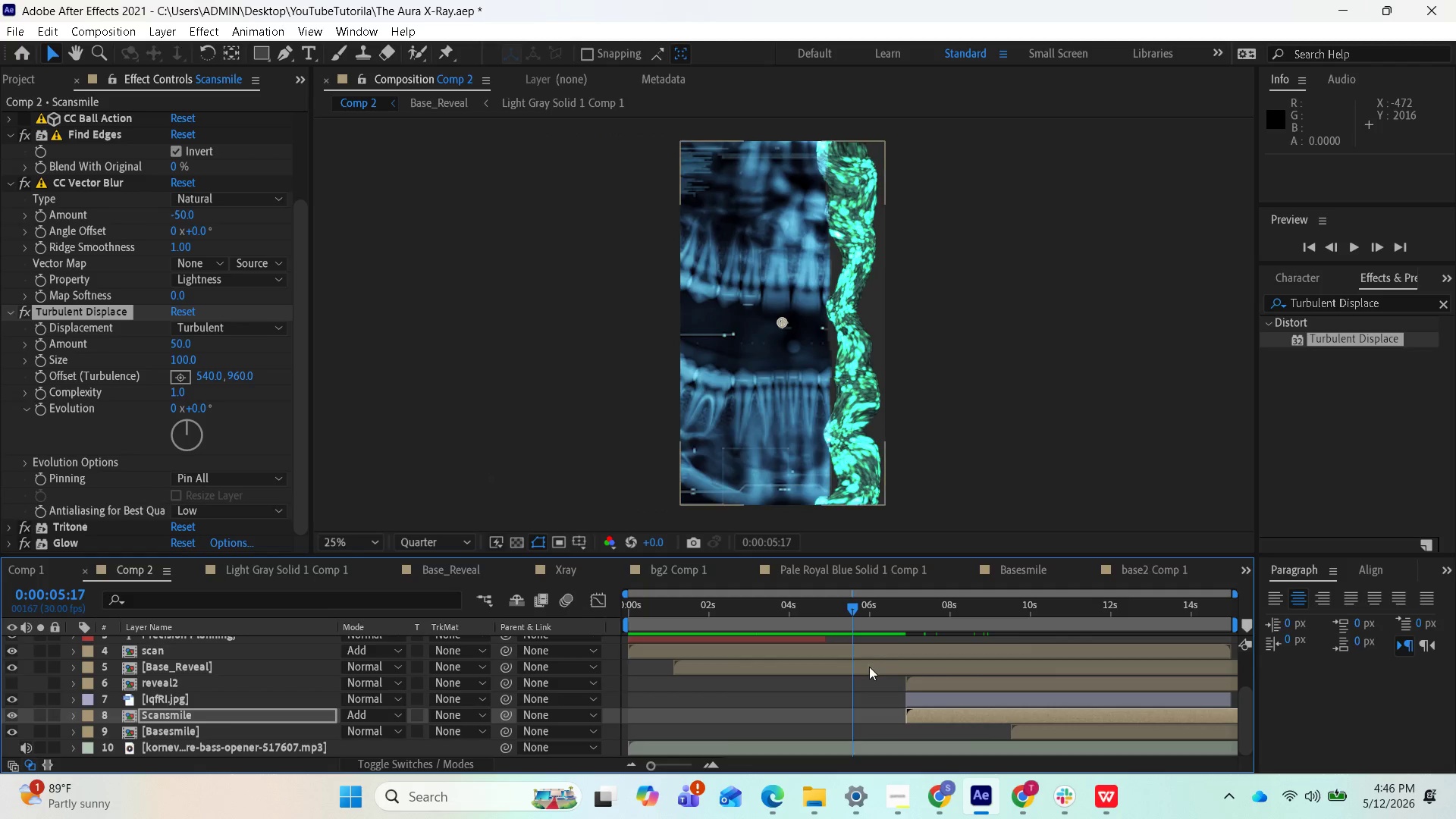 
key(Space)
 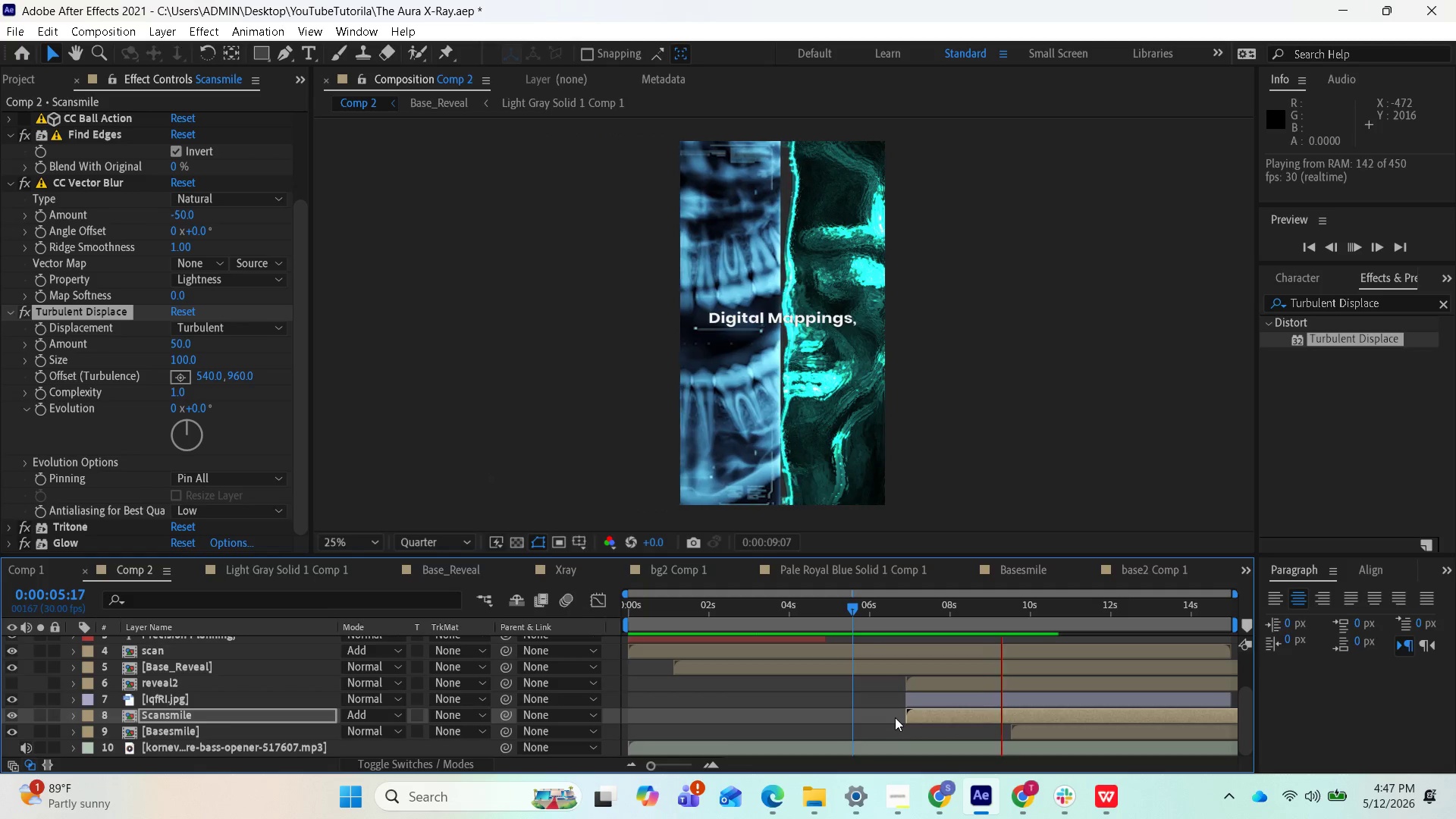 
wait(9.05)
 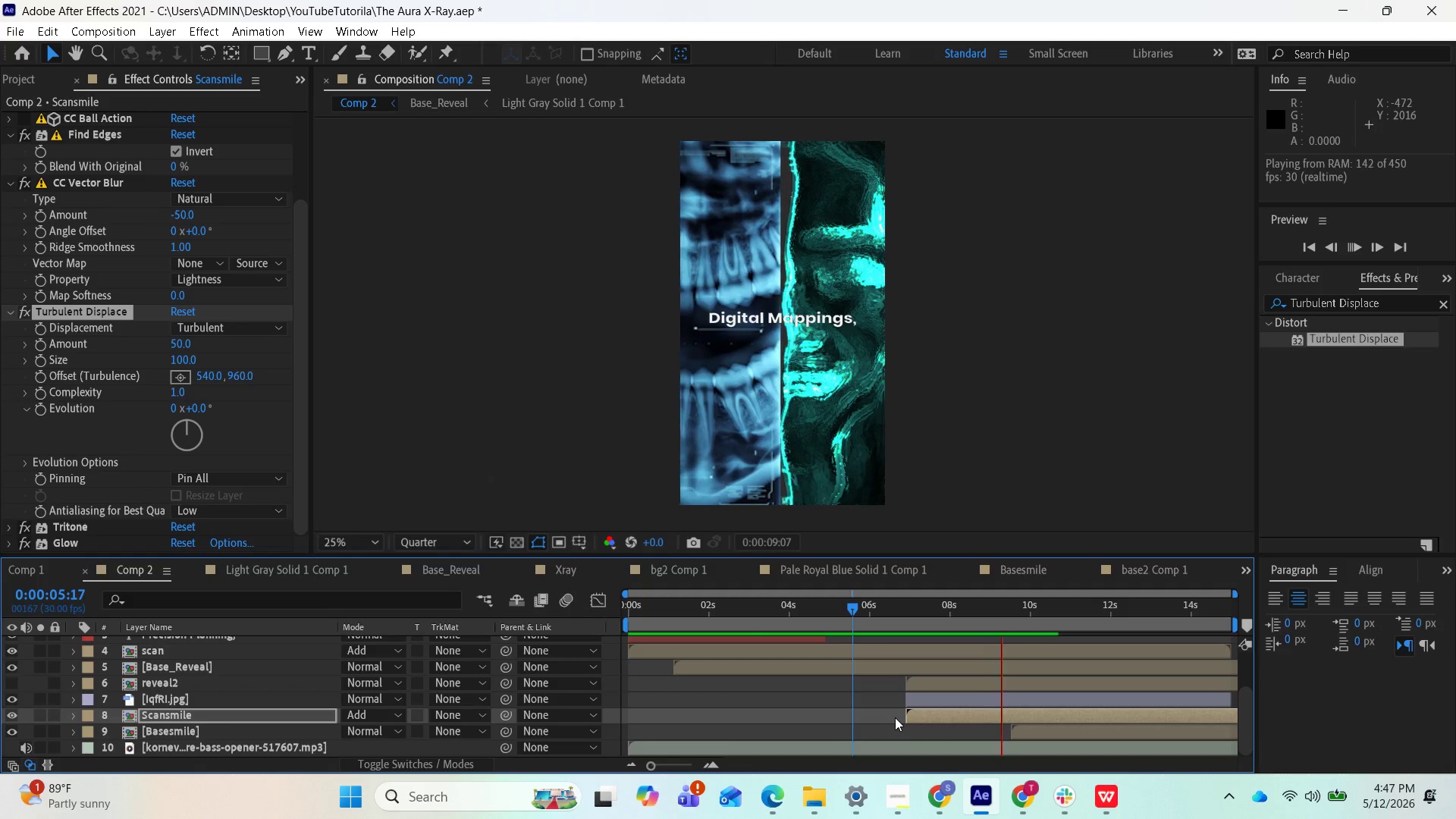 
key(Space)
 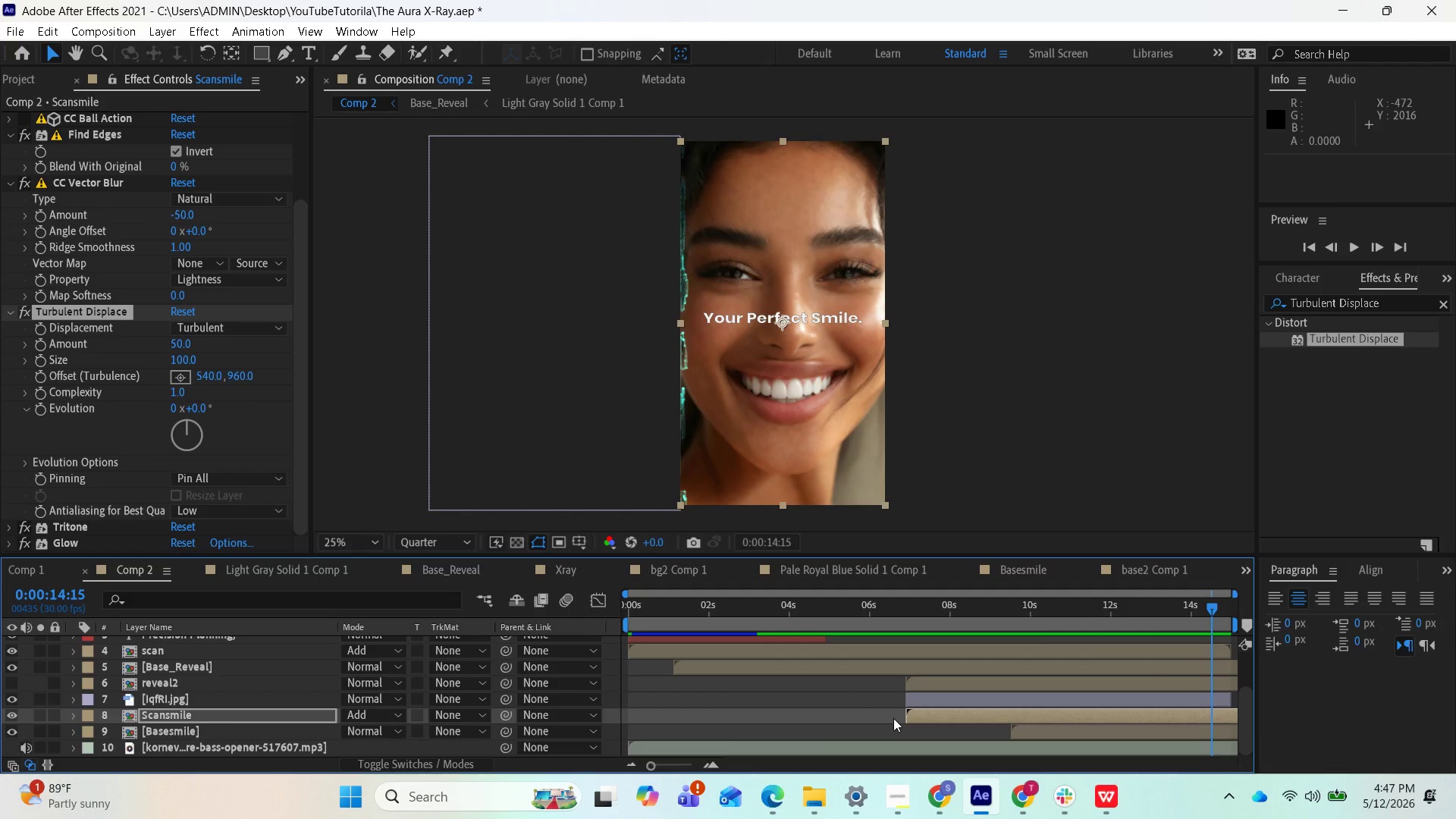 
key(Space)
 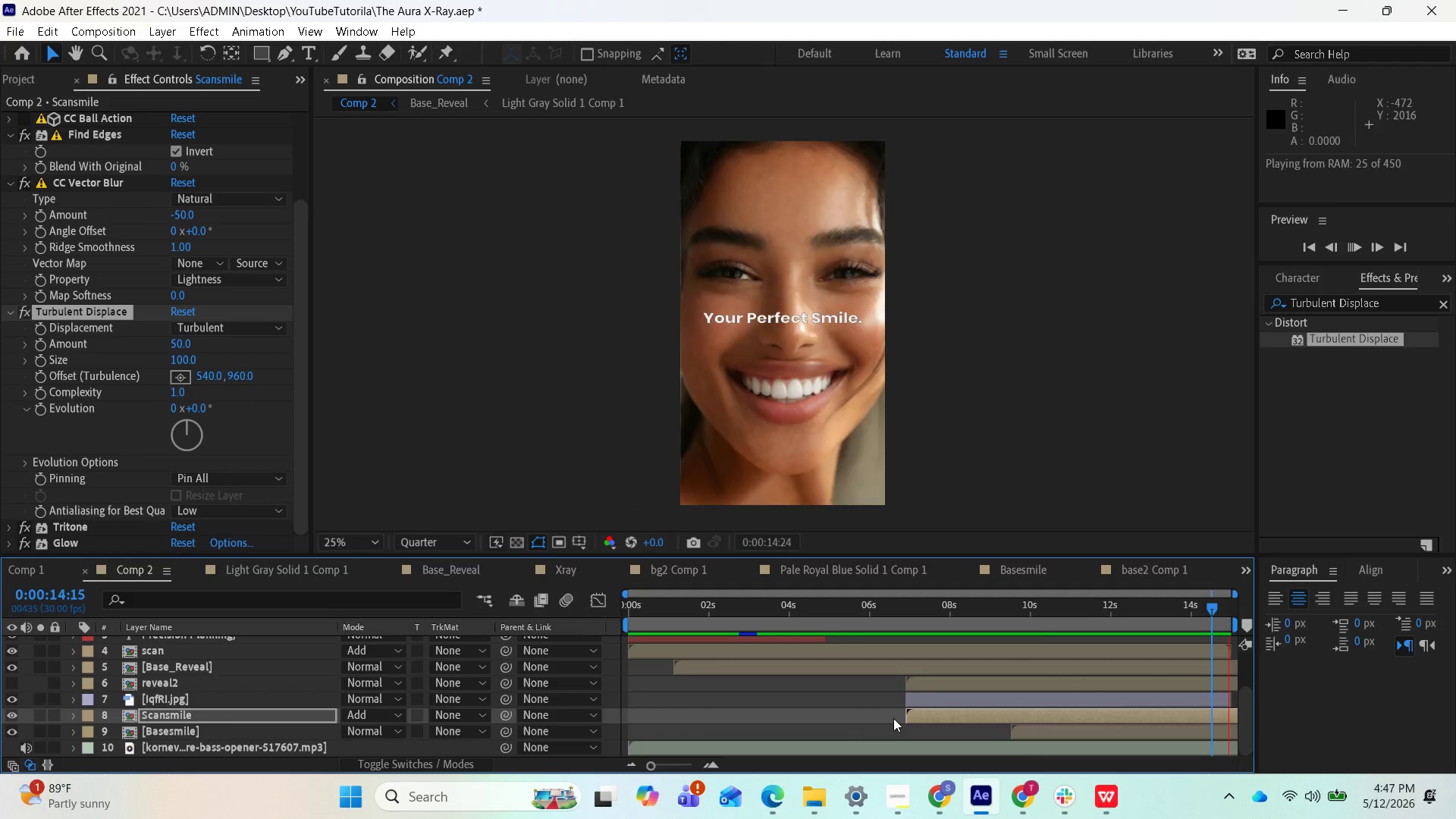 
key(Space)
 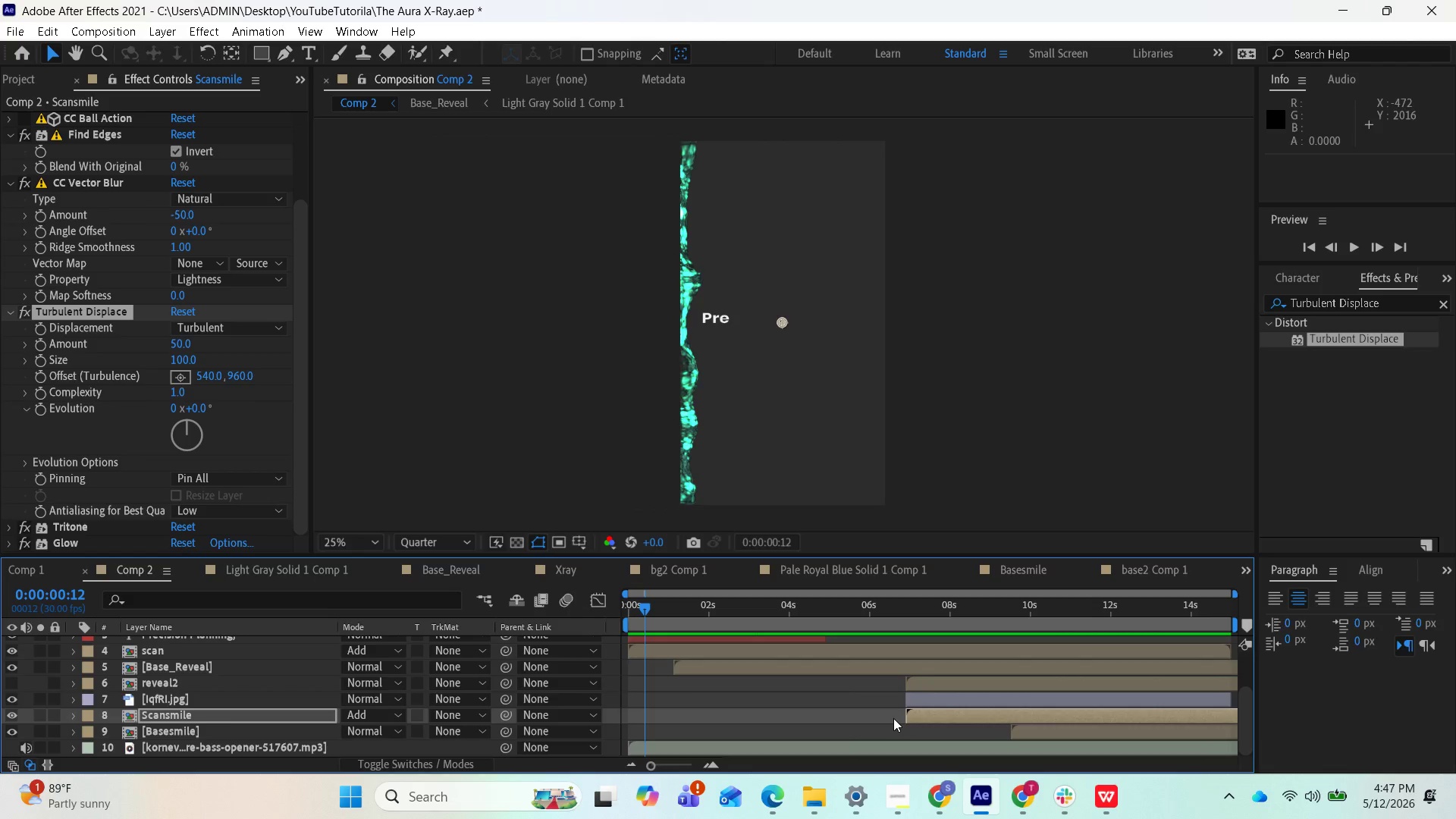 
key(Space)
 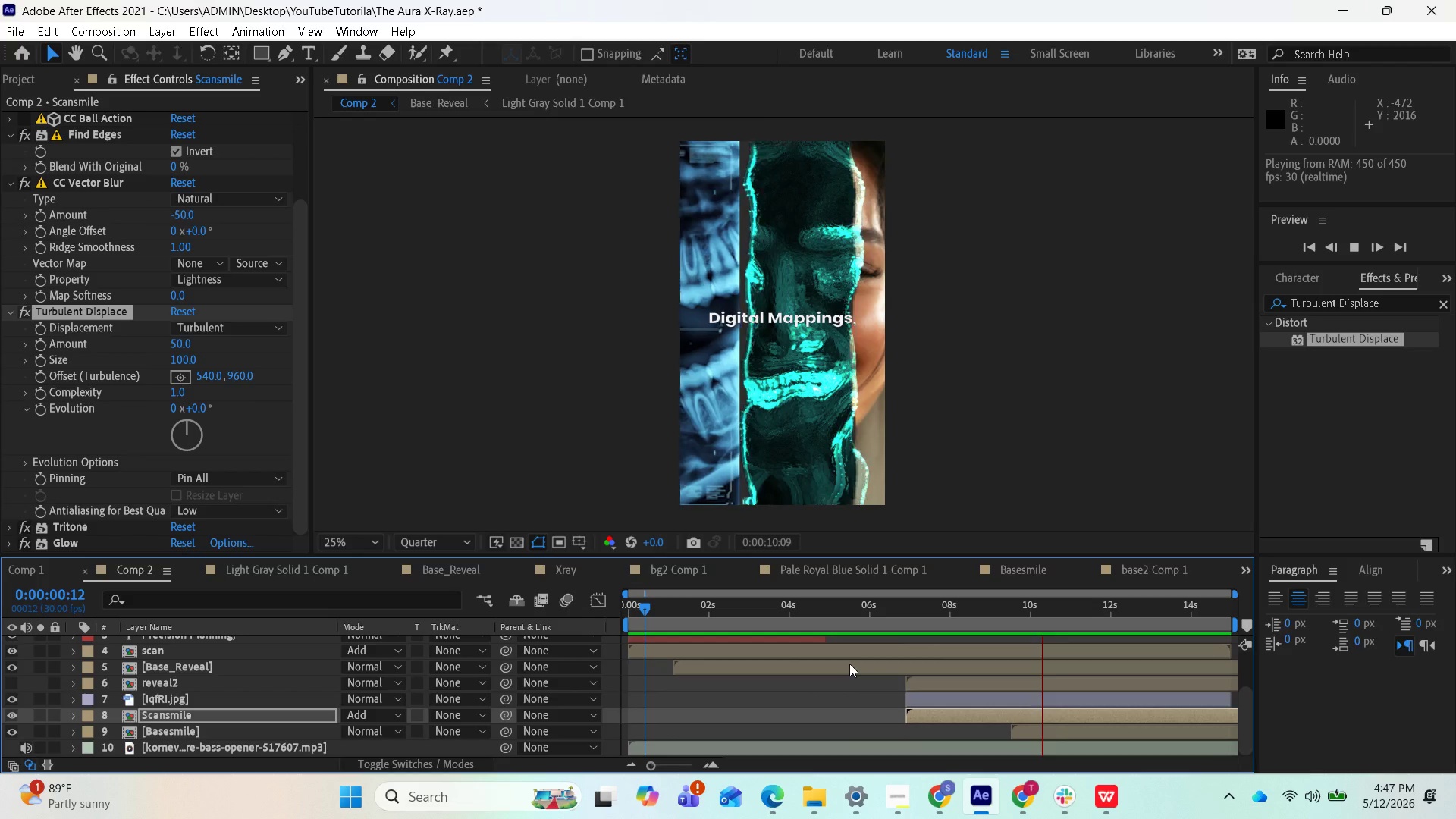 
wait(15.28)
 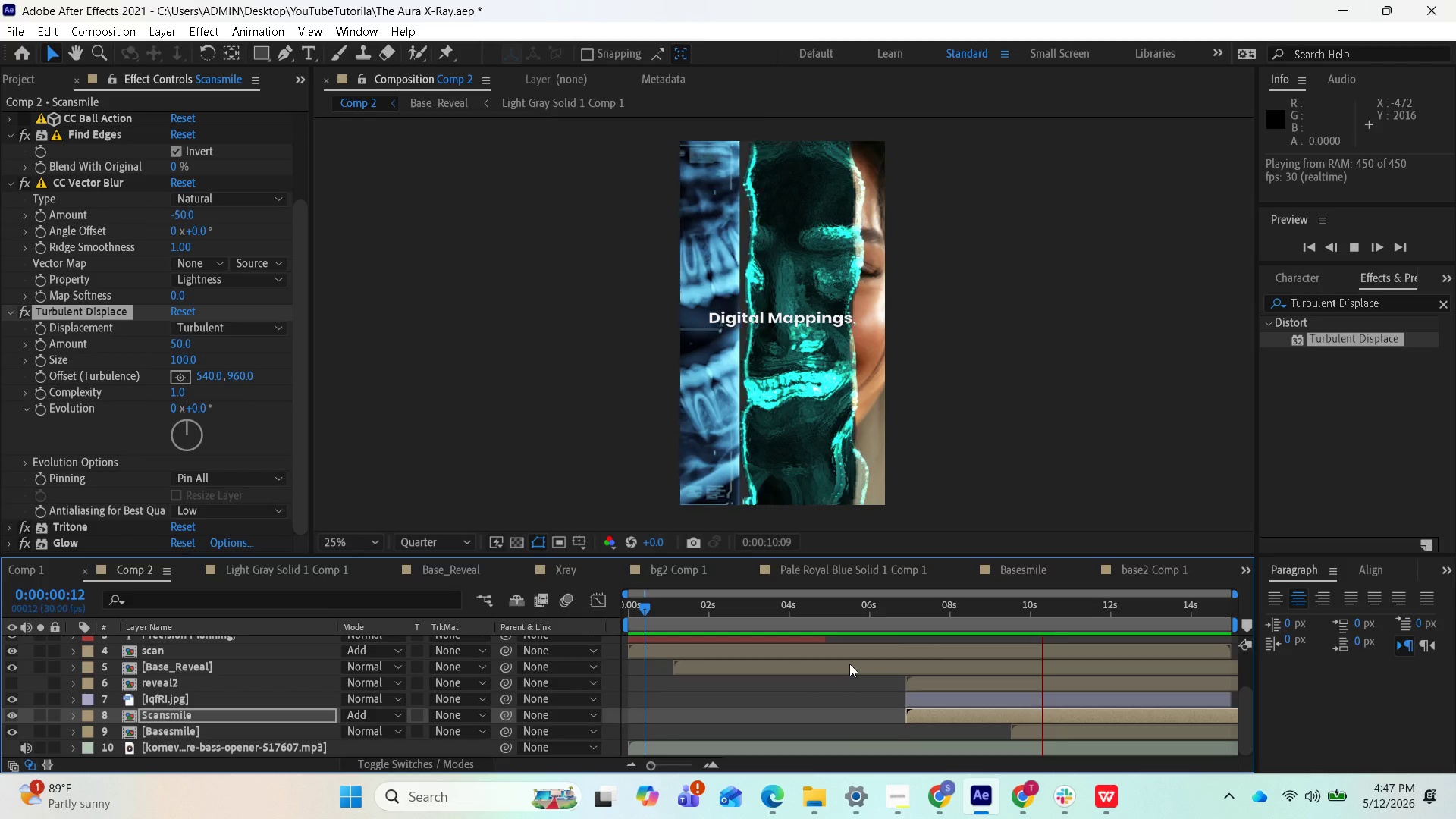 
key(Space)
 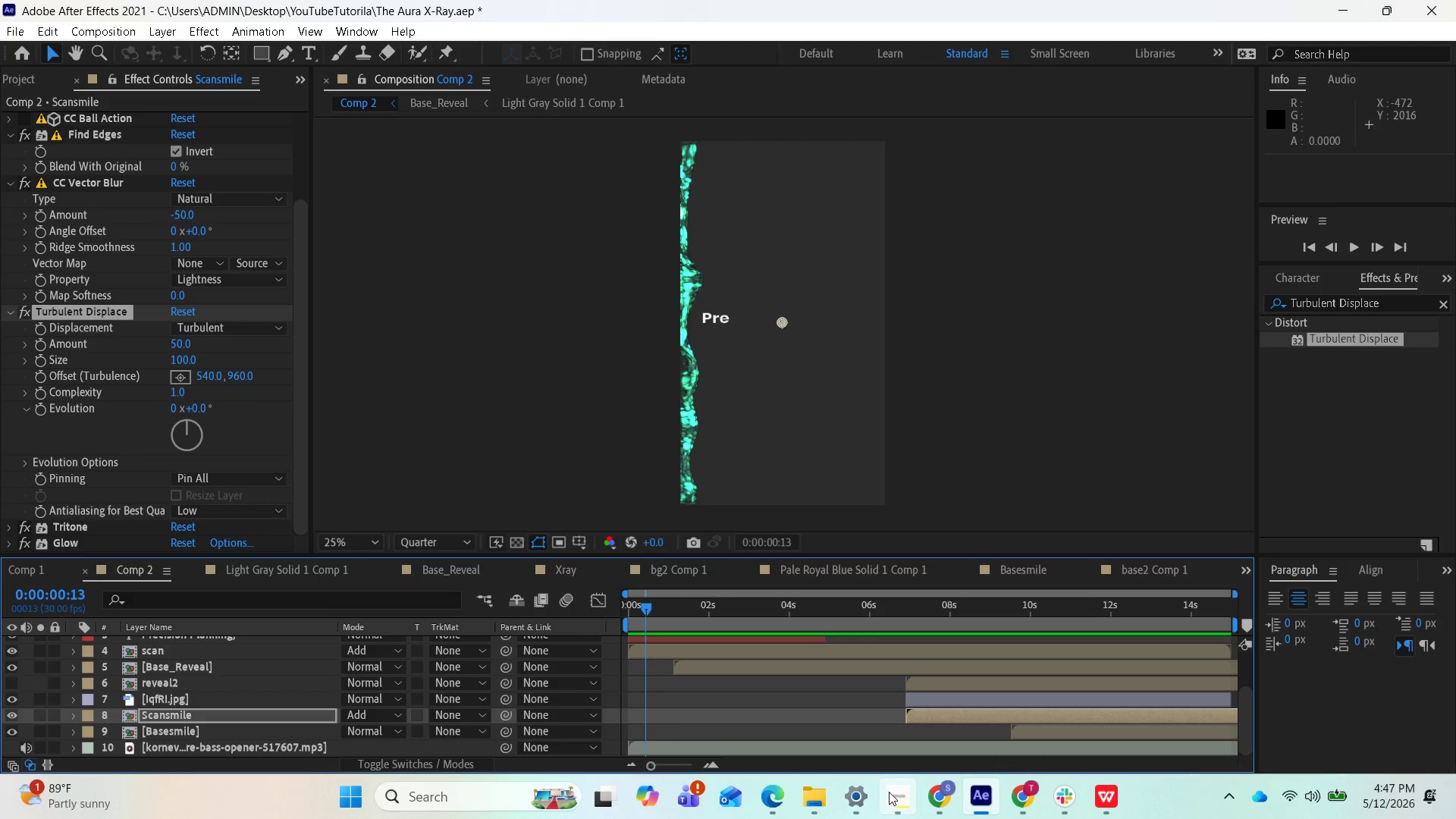 
left_click([936, 804])
 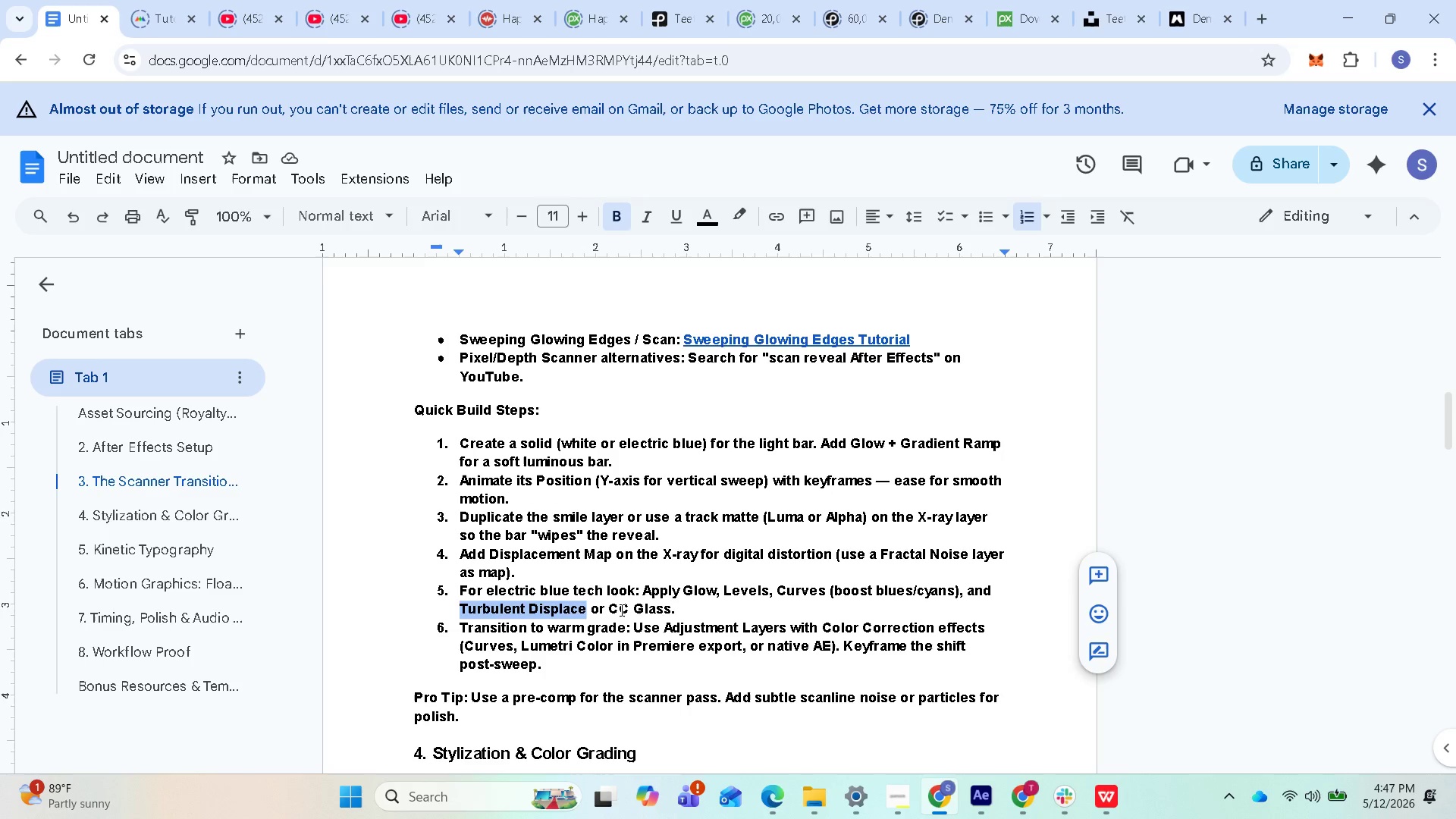 
left_click([606, 608])
 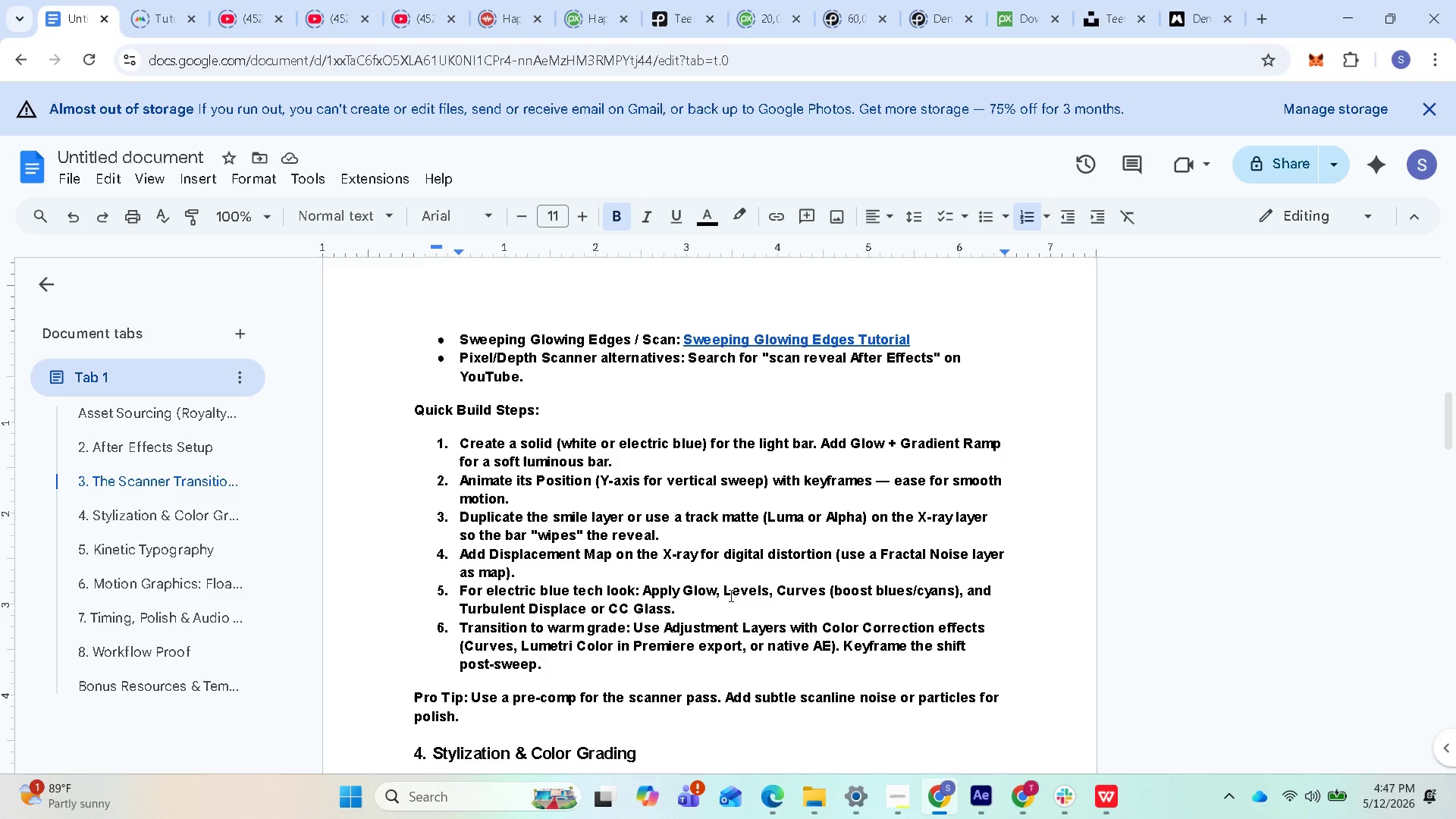 
scroll: coordinate [647, 458], scroll_direction: down, amount: 5.0
 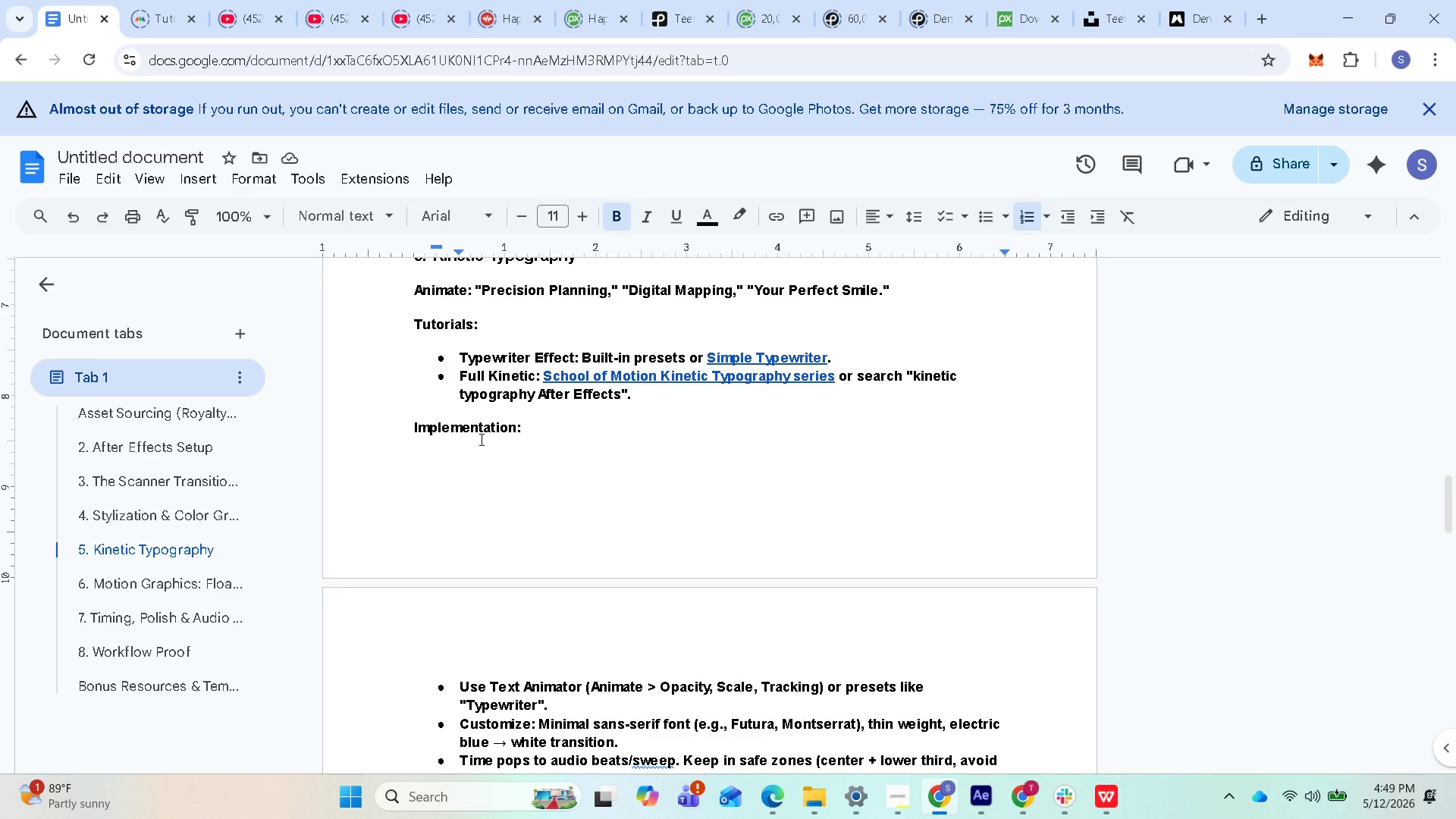 
wait(103.05)
 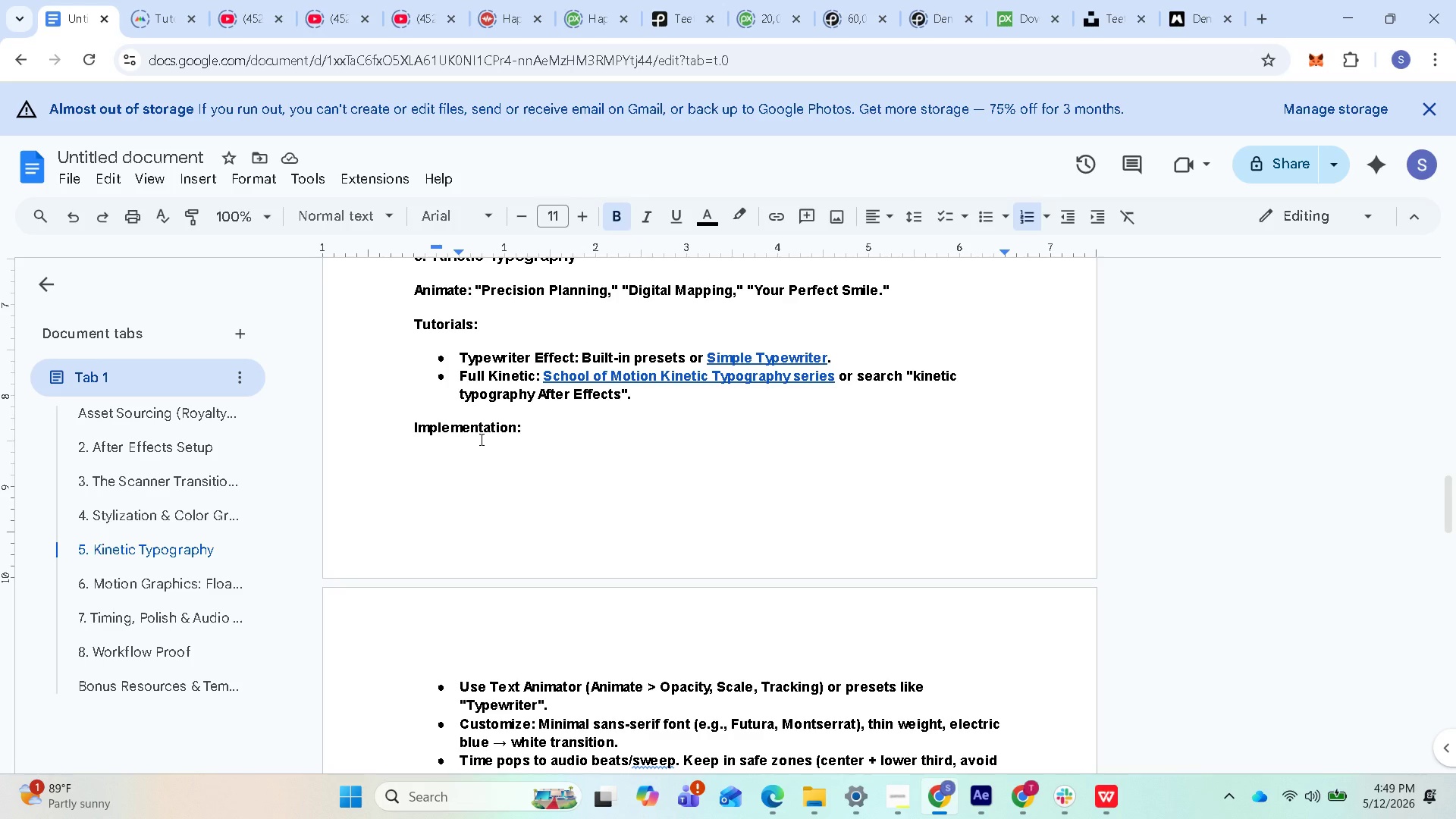 
left_click([982, 811])
 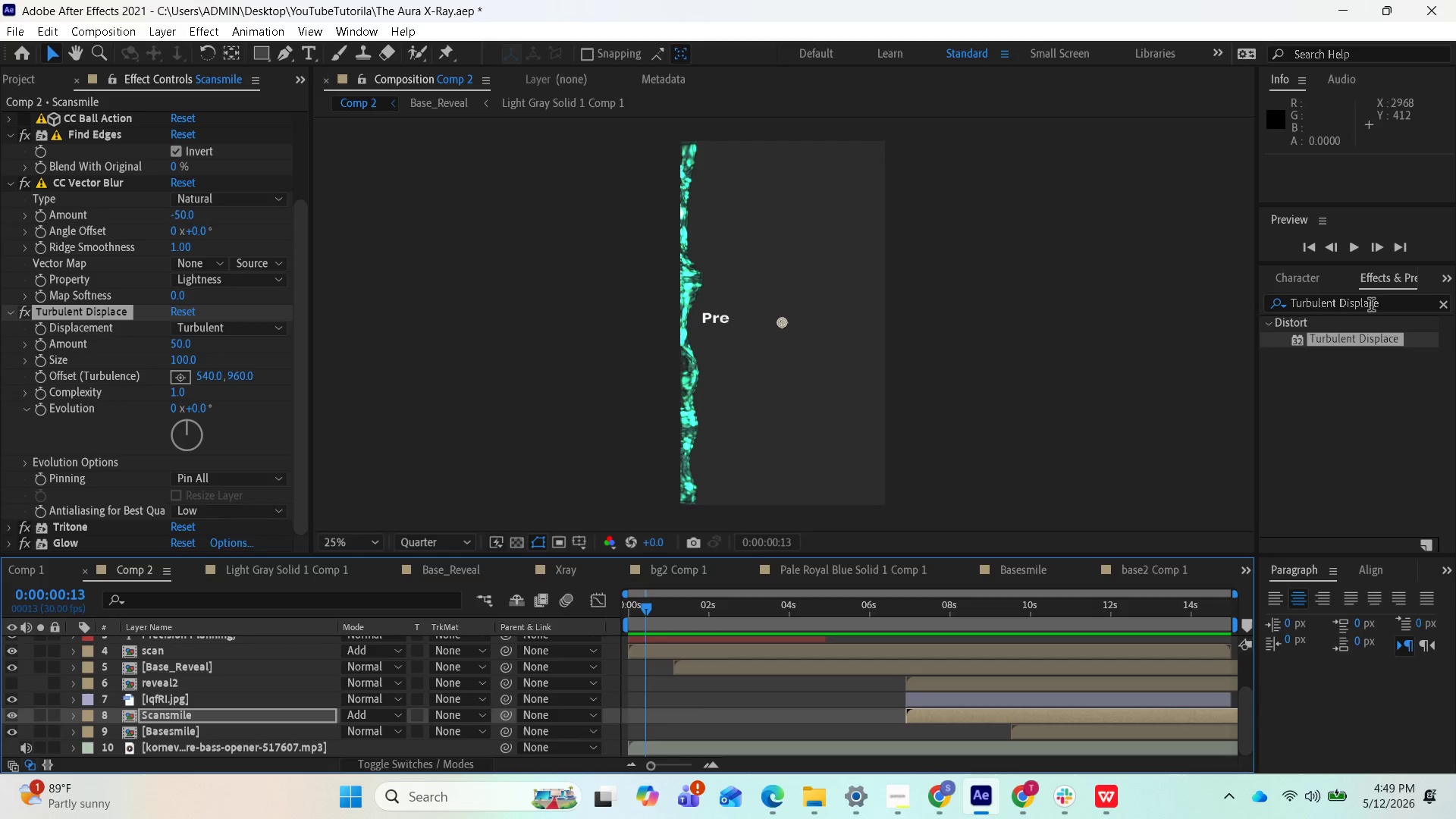 
left_click_drag(start_coordinate=[1381, 302], to_coordinate=[1247, 306])
 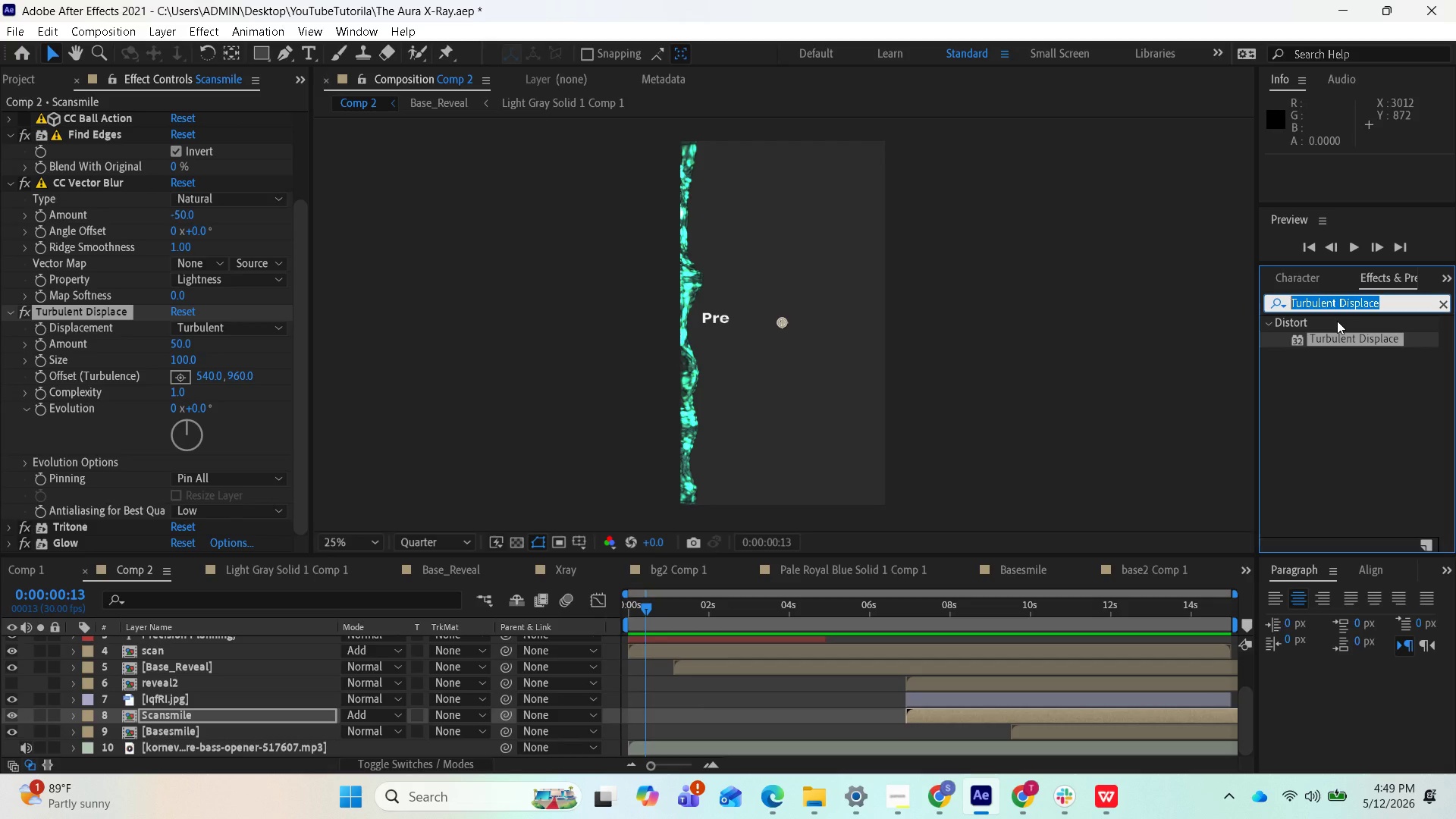 
type(blinkin)
 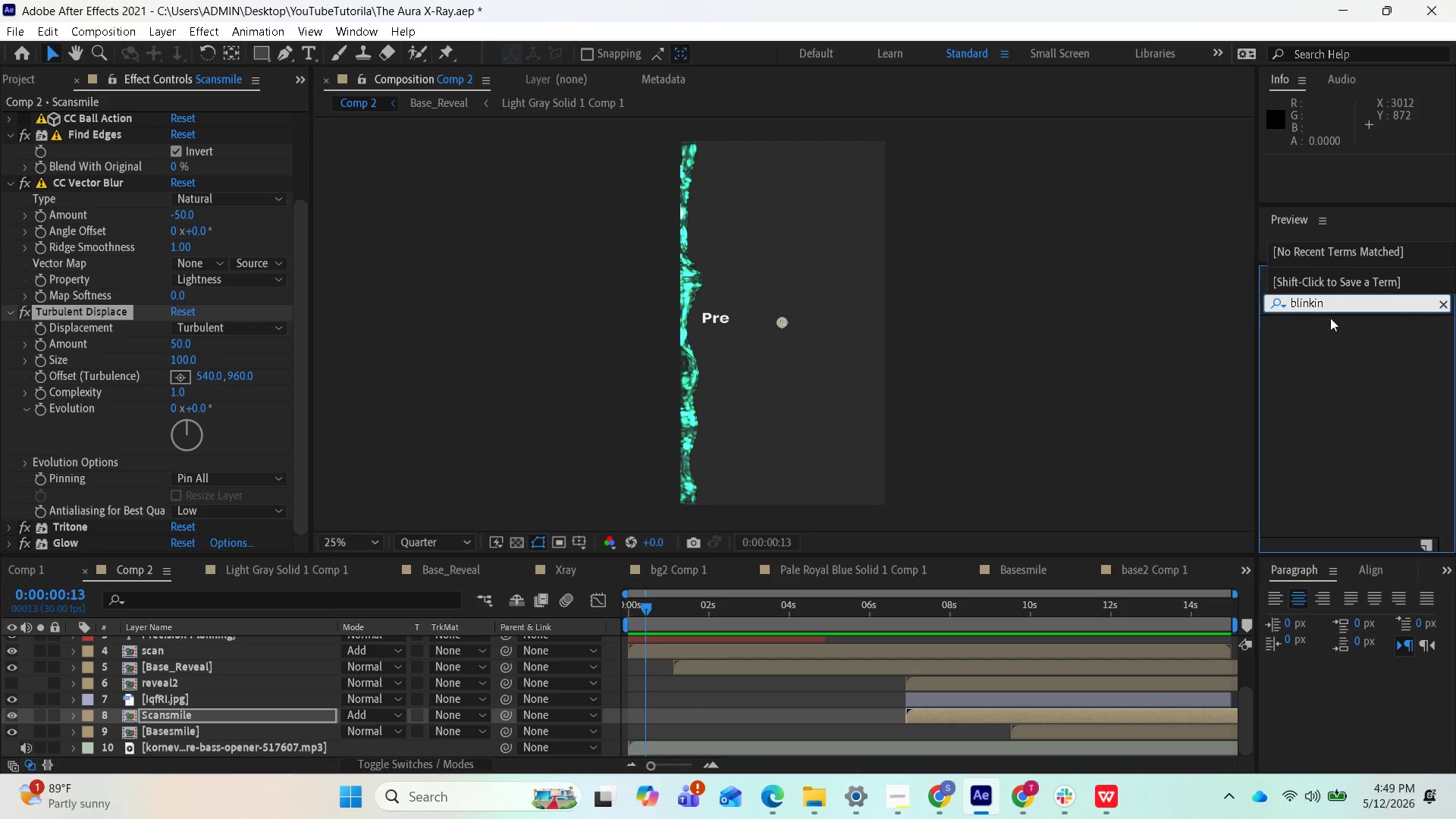 
key(Backspace)
 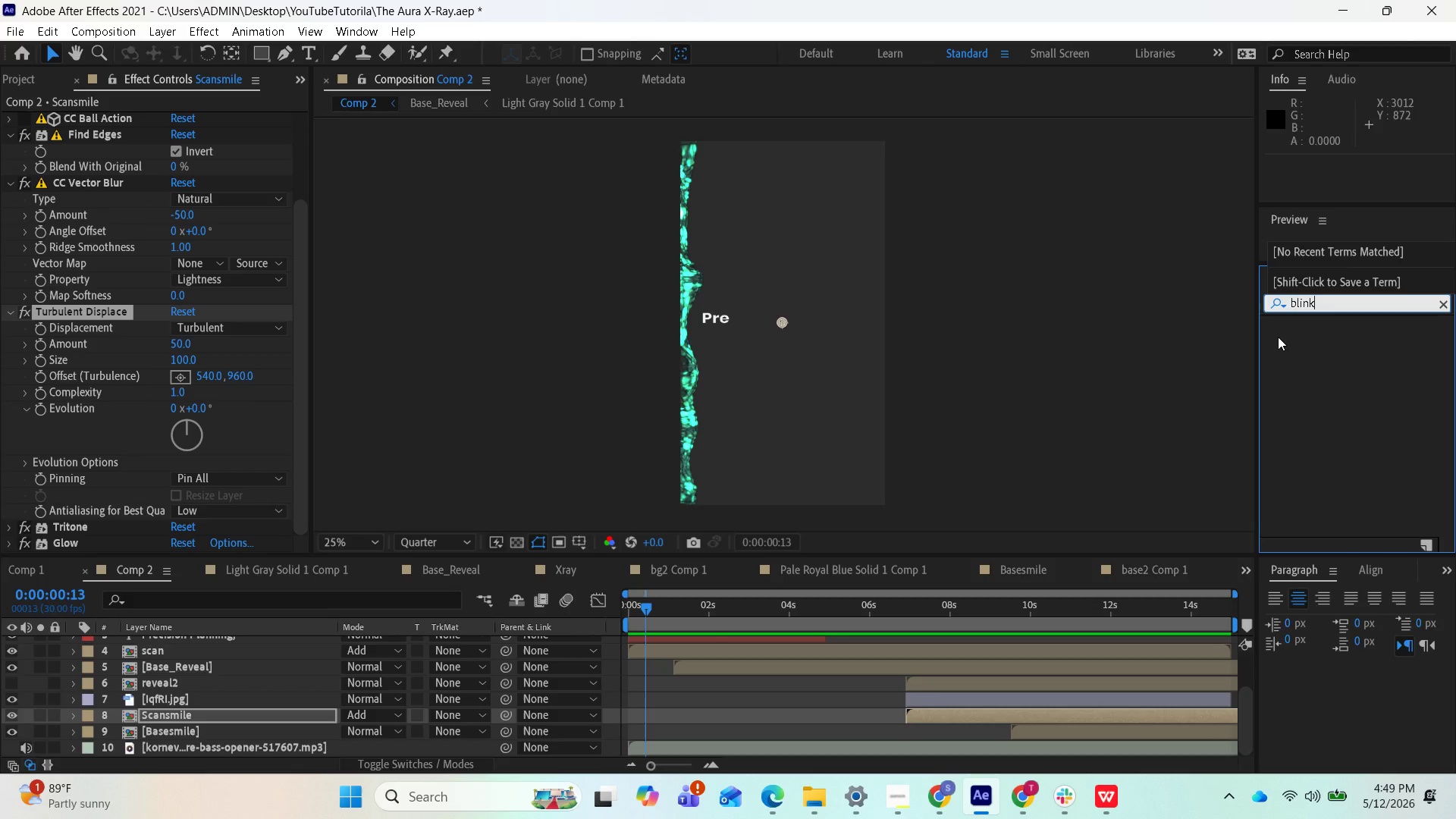 
key(Backspace)
 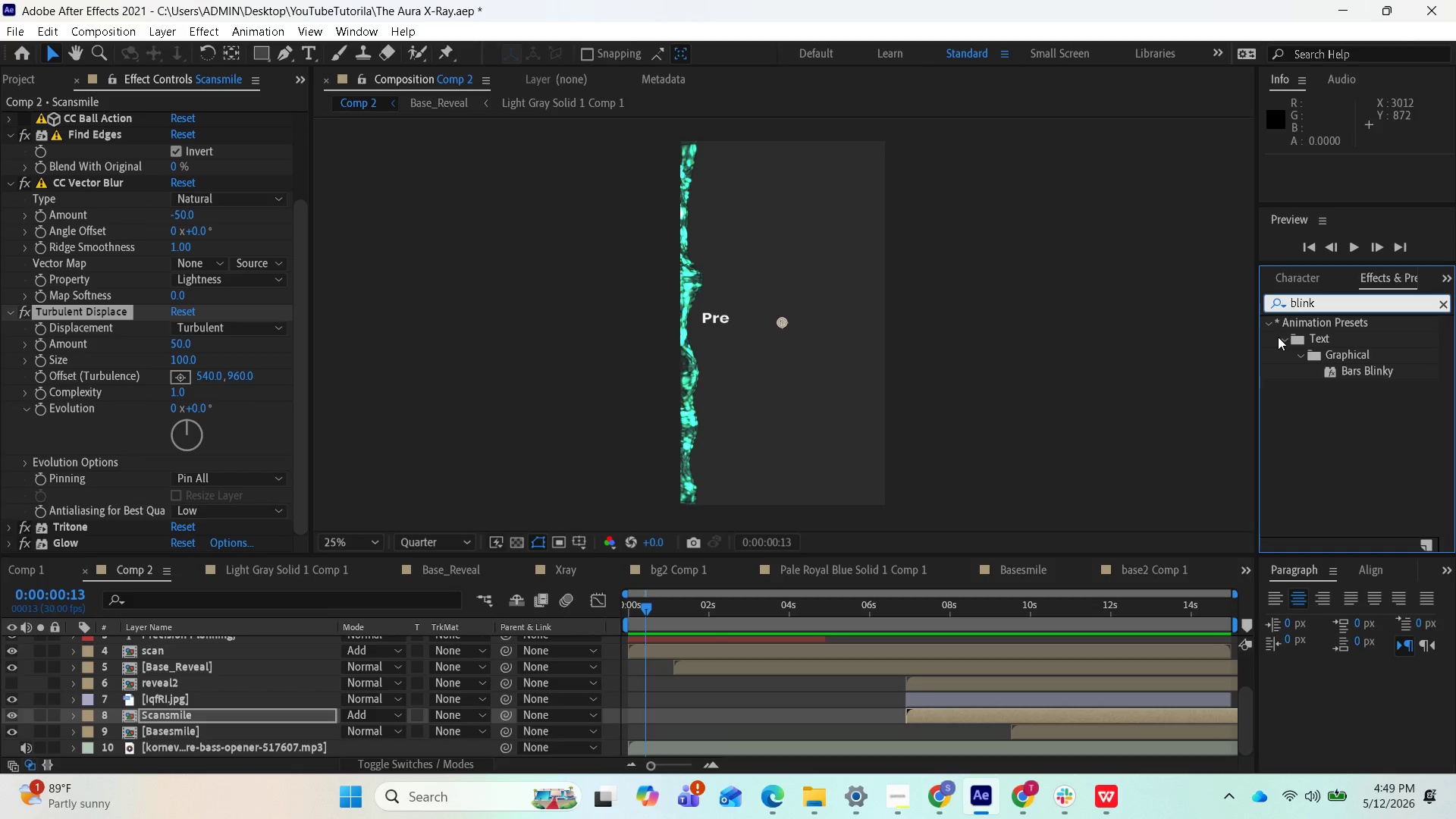 
wait(6.36)
 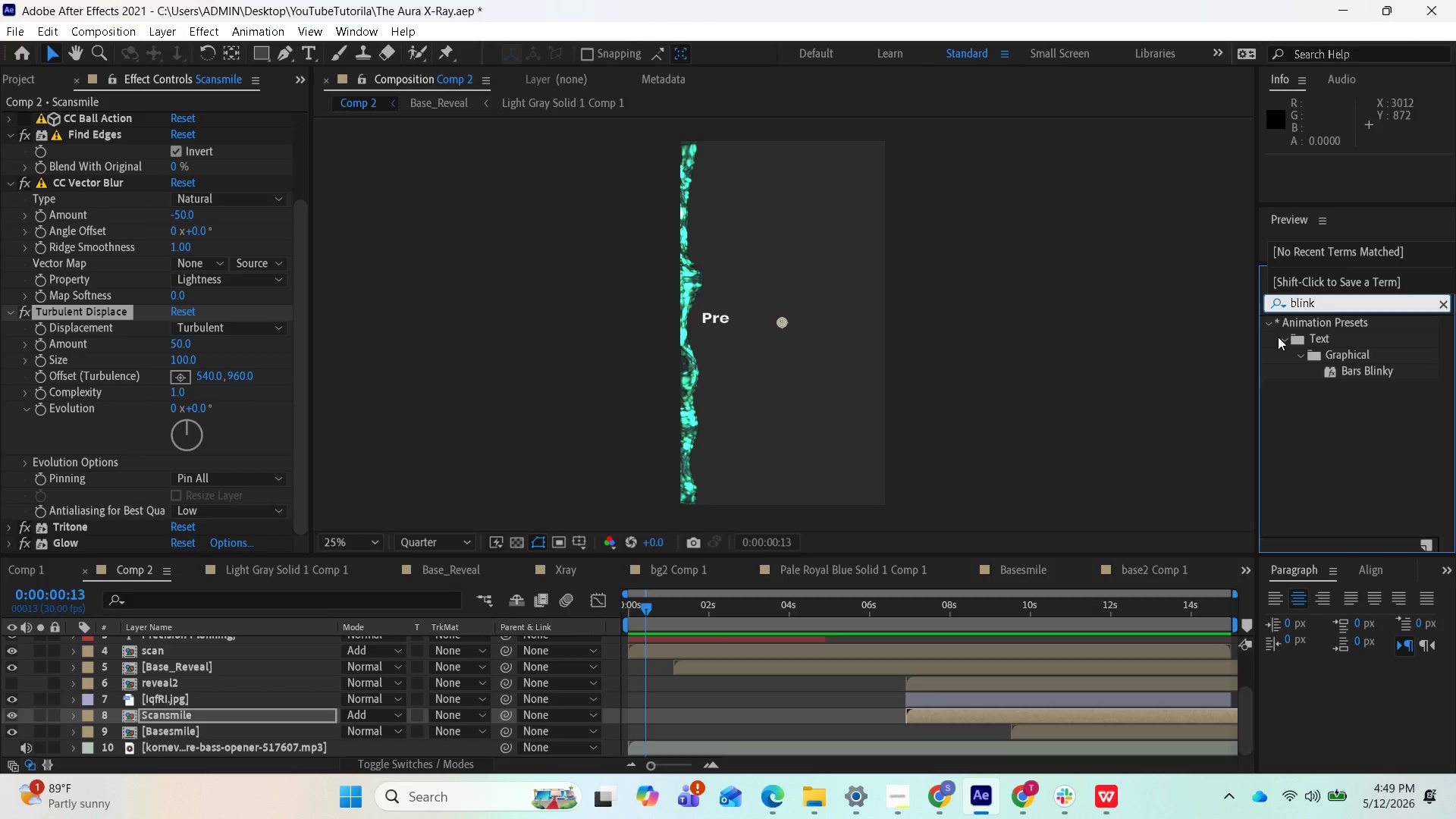 
key(Backspace)
 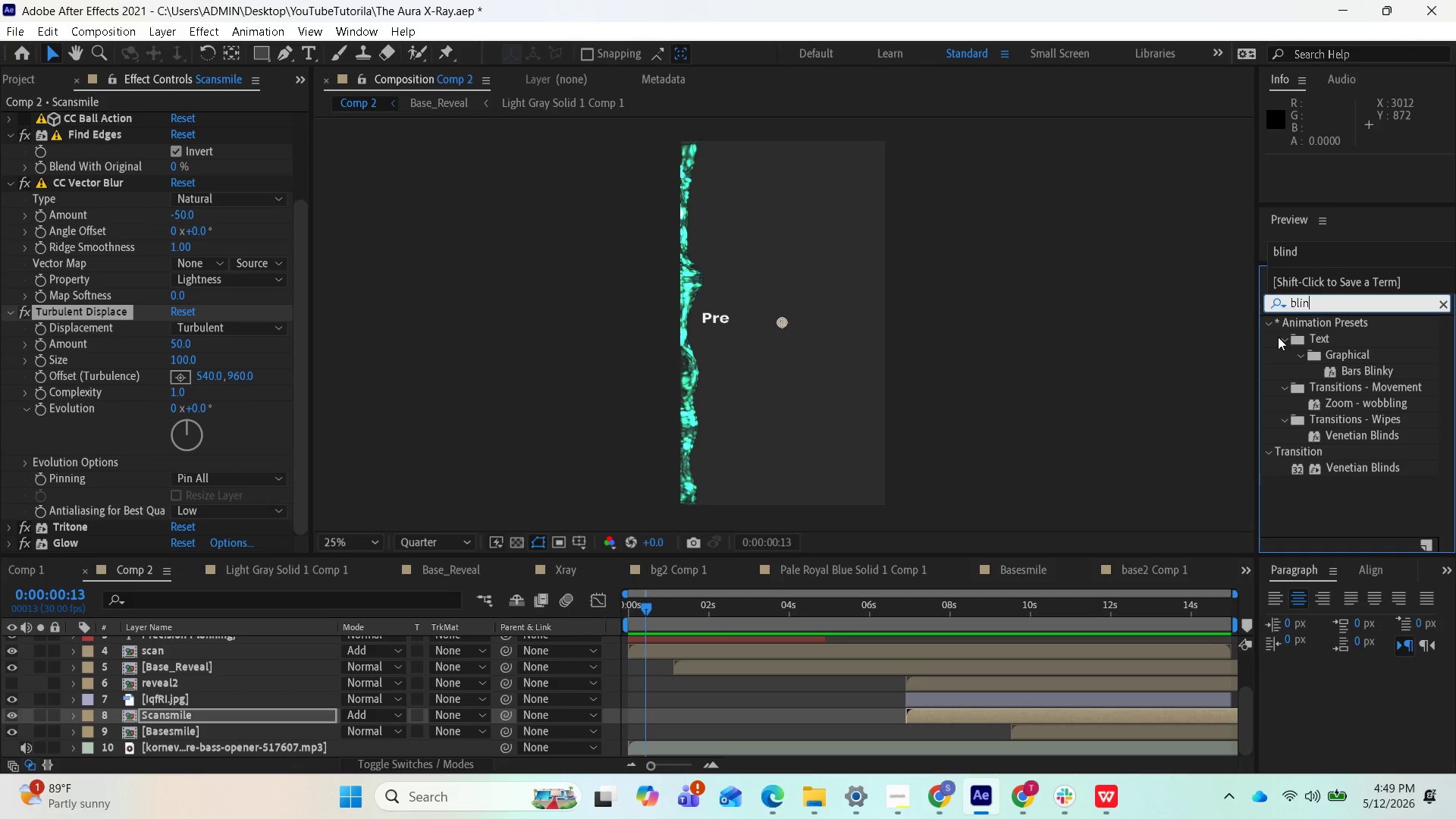 
key(Backspace)
 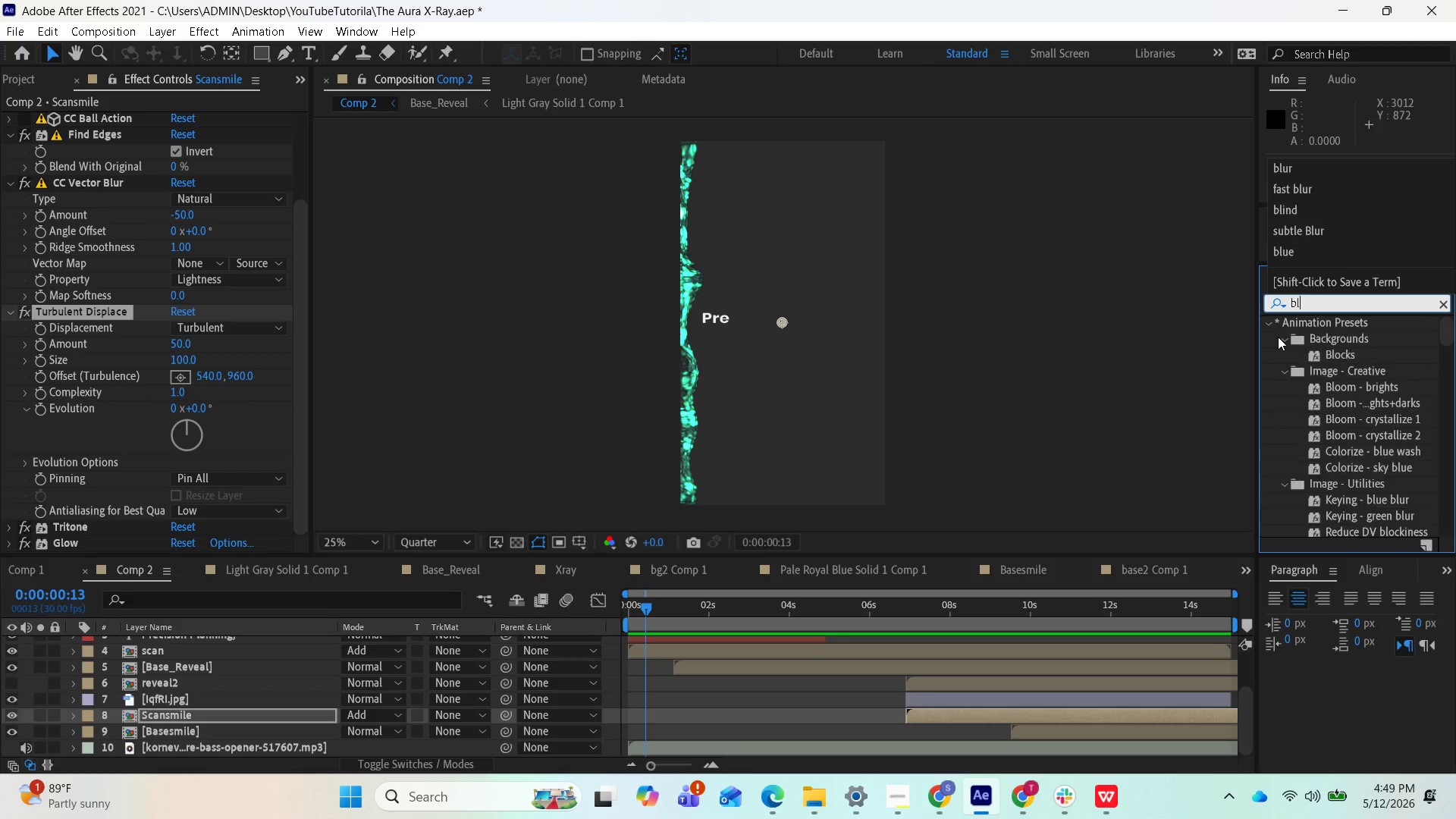 
key(Backspace)
 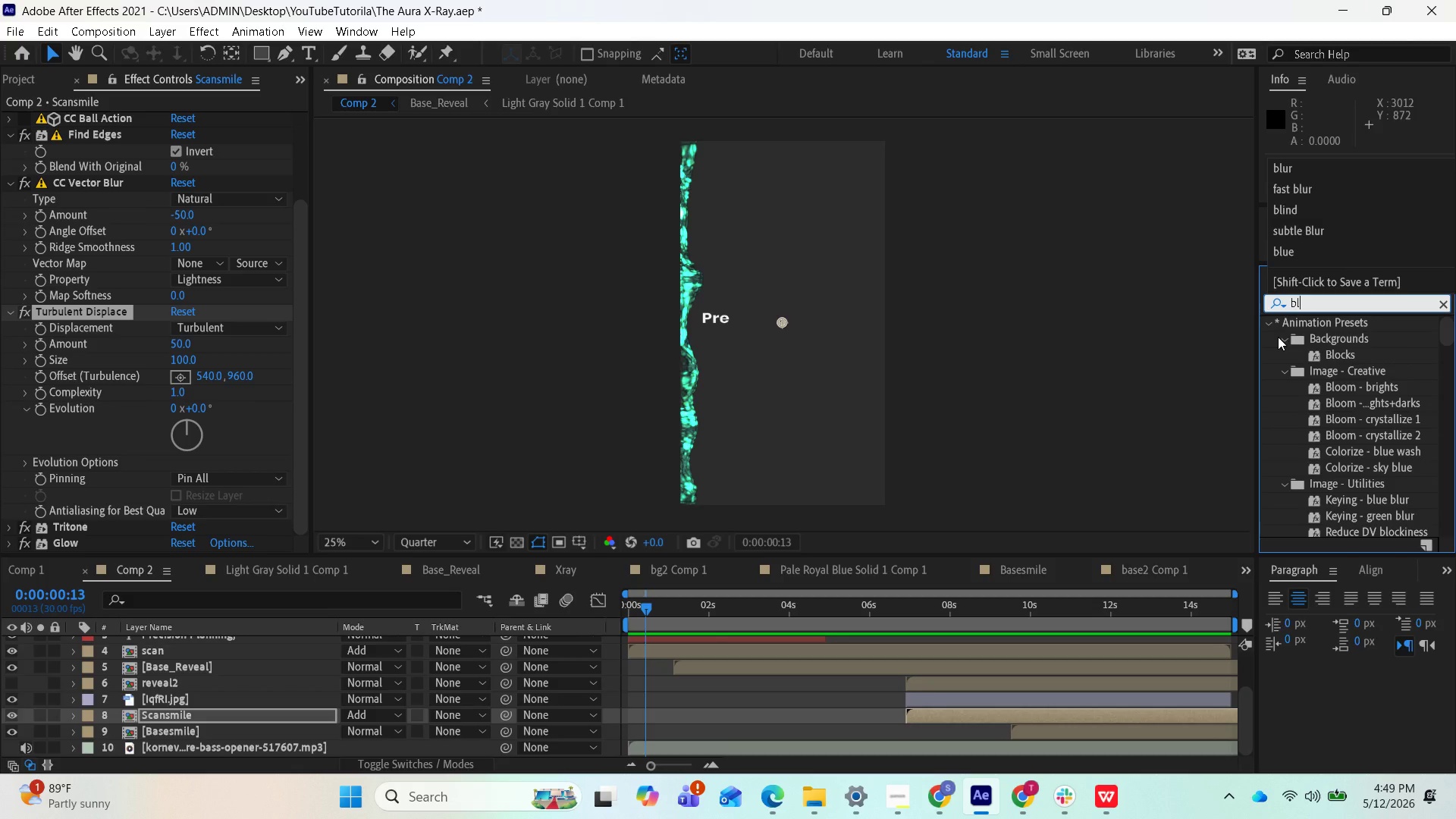 
scroll: coordinate [1375, 510], scroll_direction: down, amount: 18.0
 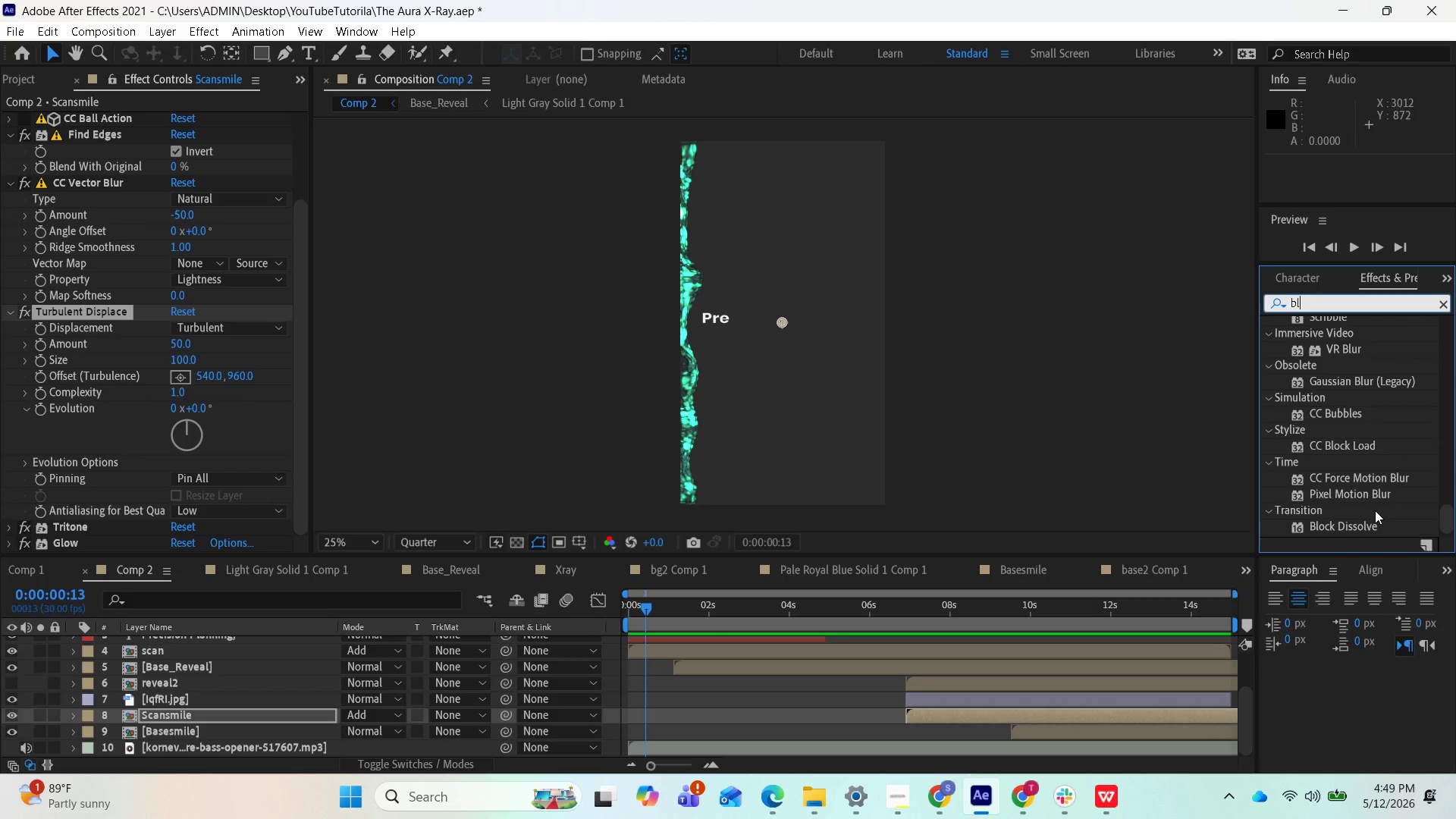 
scroll: coordinate [1375, 510], scroll_direction: down, amount: 4.0
 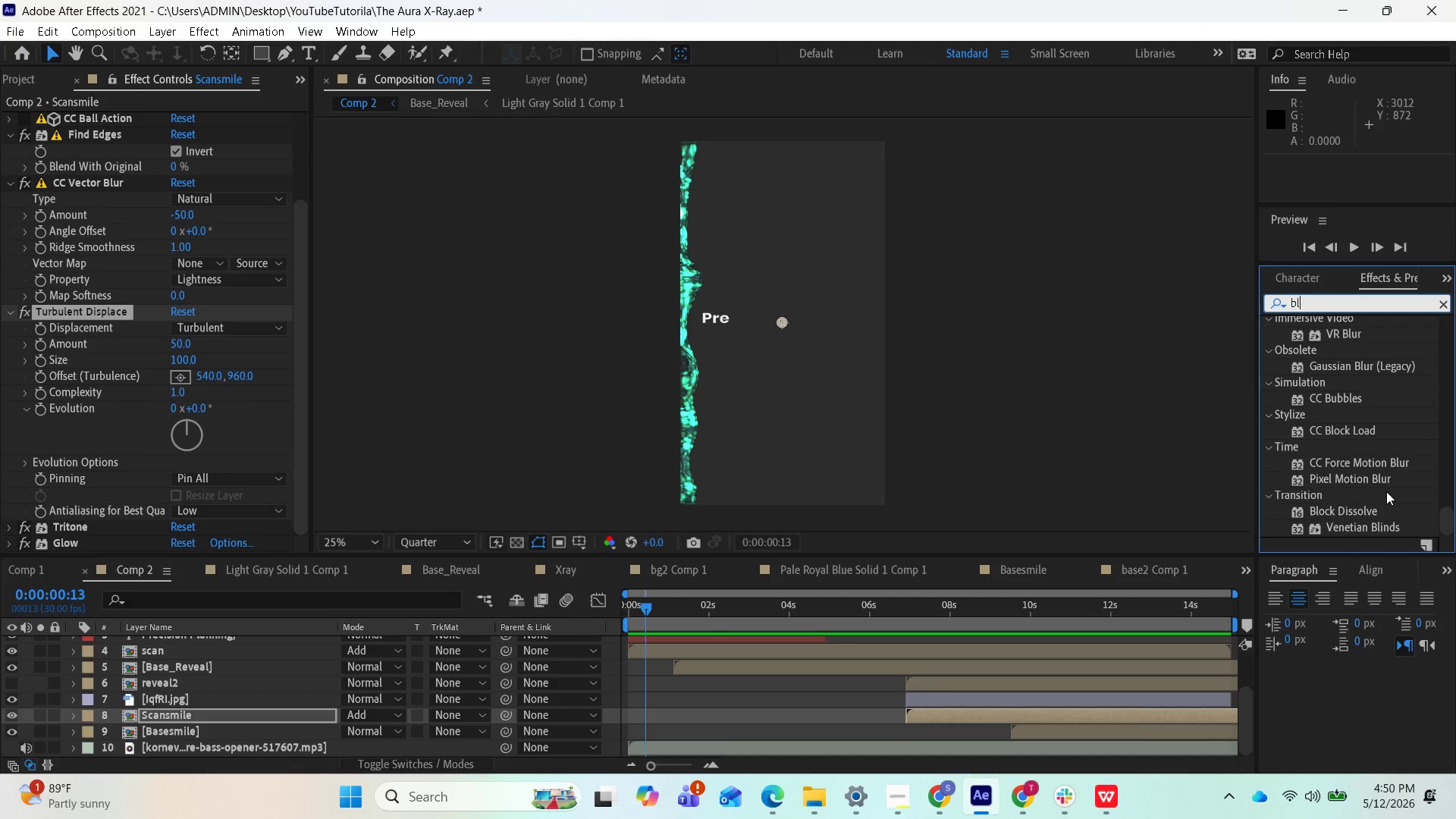 
scroll: coordinate [1368, 457], scroll_direction: up, amount: 12.0
 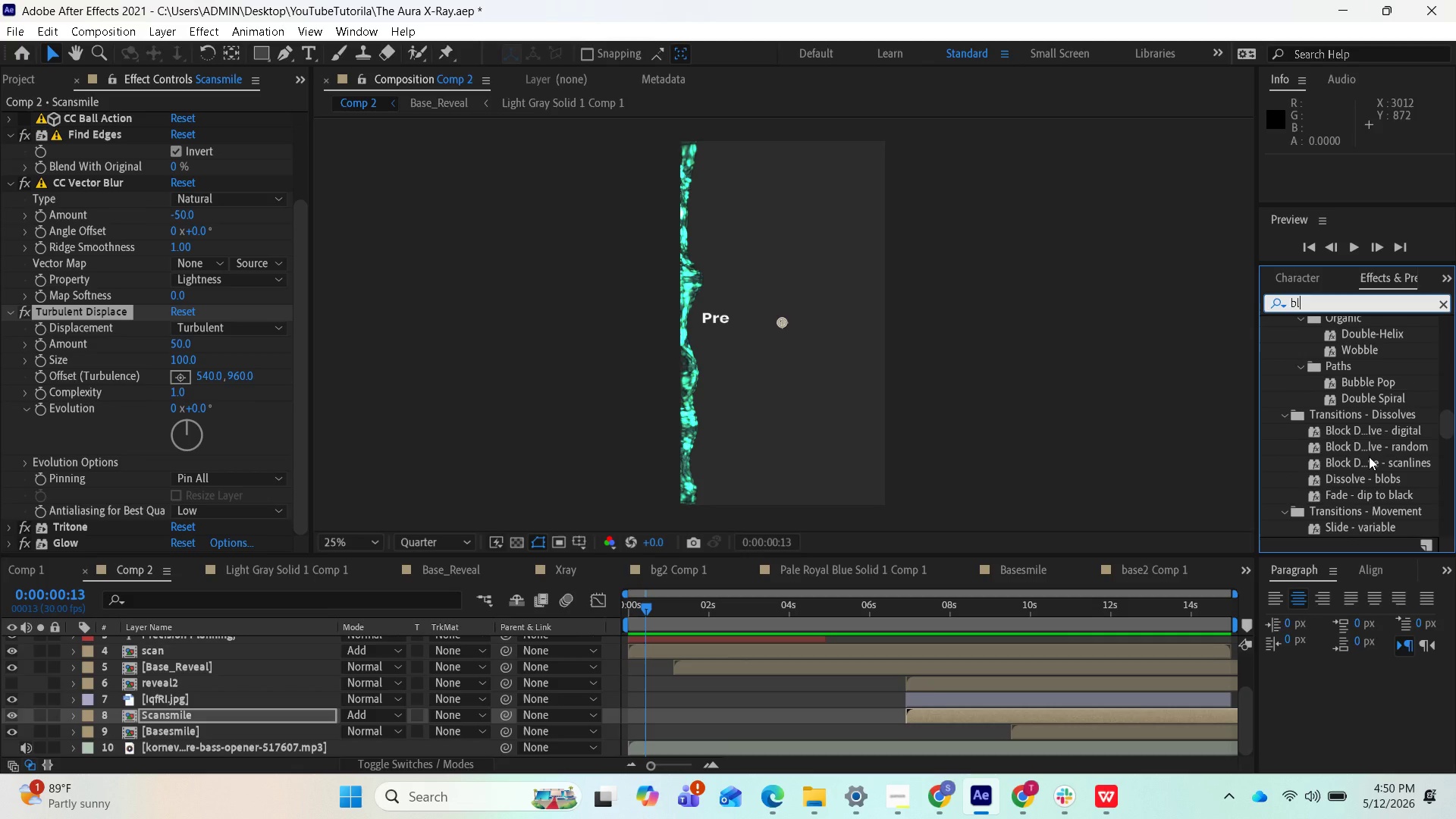 
scroll: coordinate [1379, 448], scroll_direction: up, amount: 6.0
 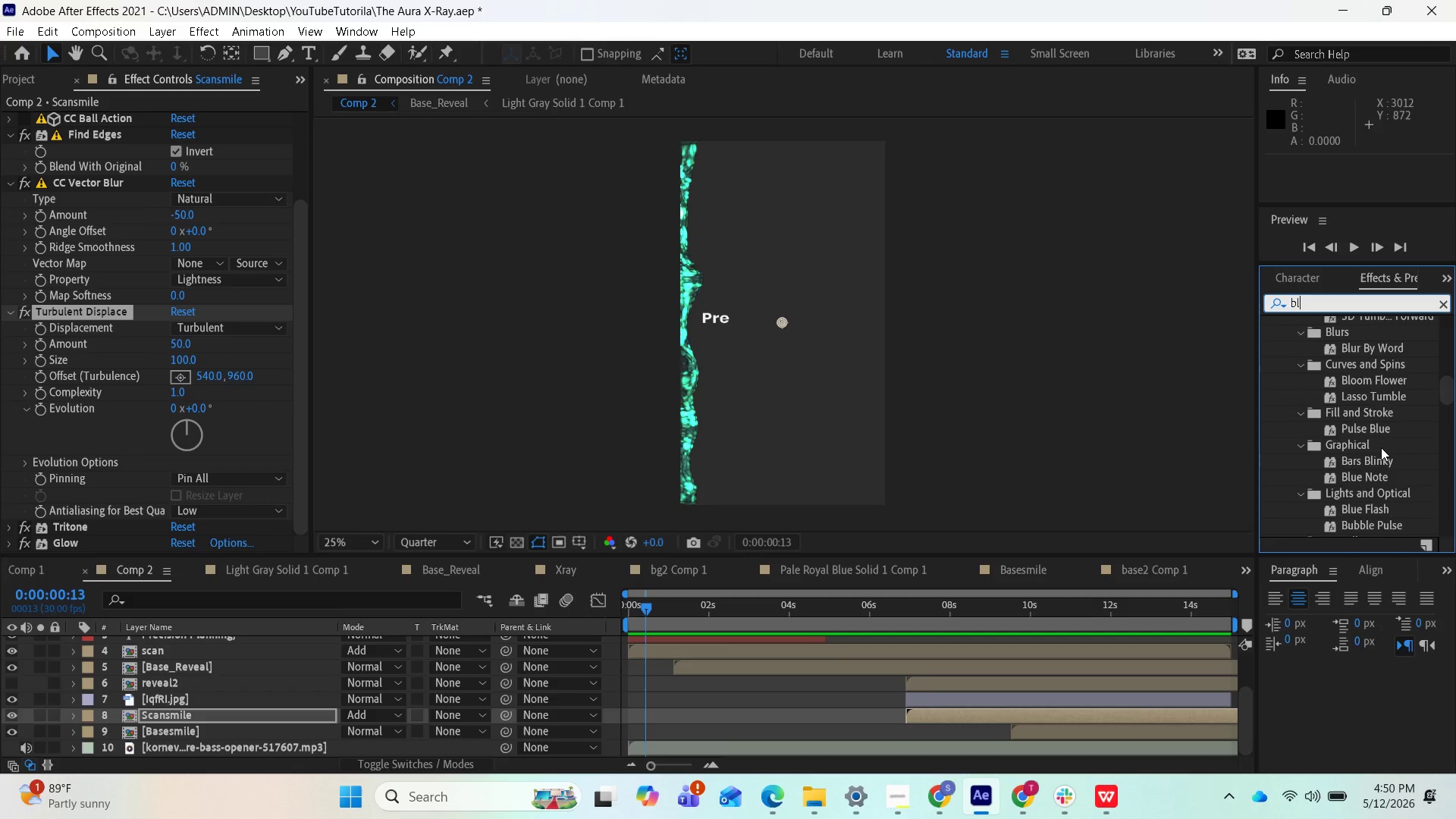 
scroll: coordinate [1392, 441], scroll_direction: up, amount: 5.0
 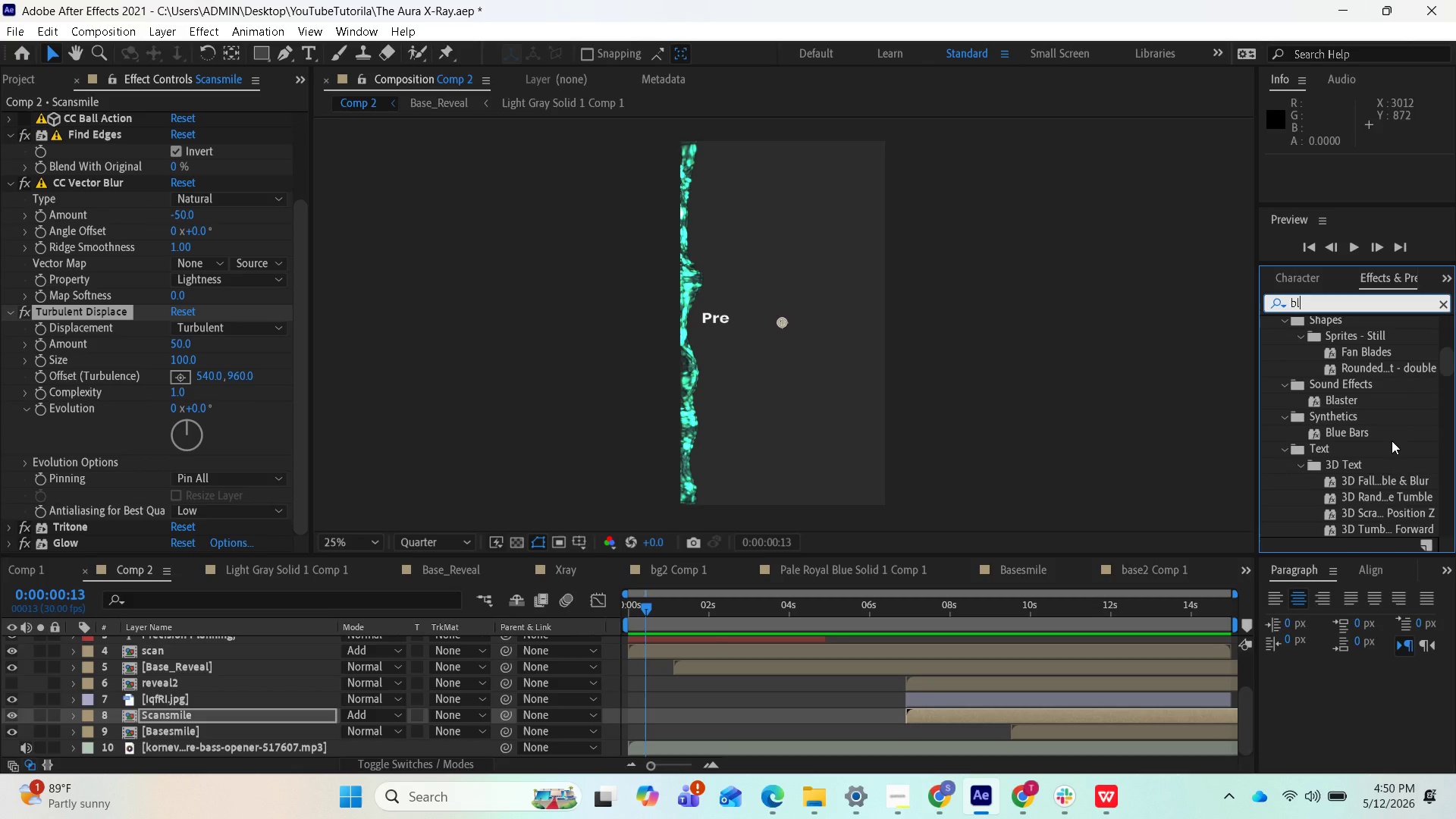 
key(Backspace)
key(Backspace)
key(Backspace)
type(consor)
 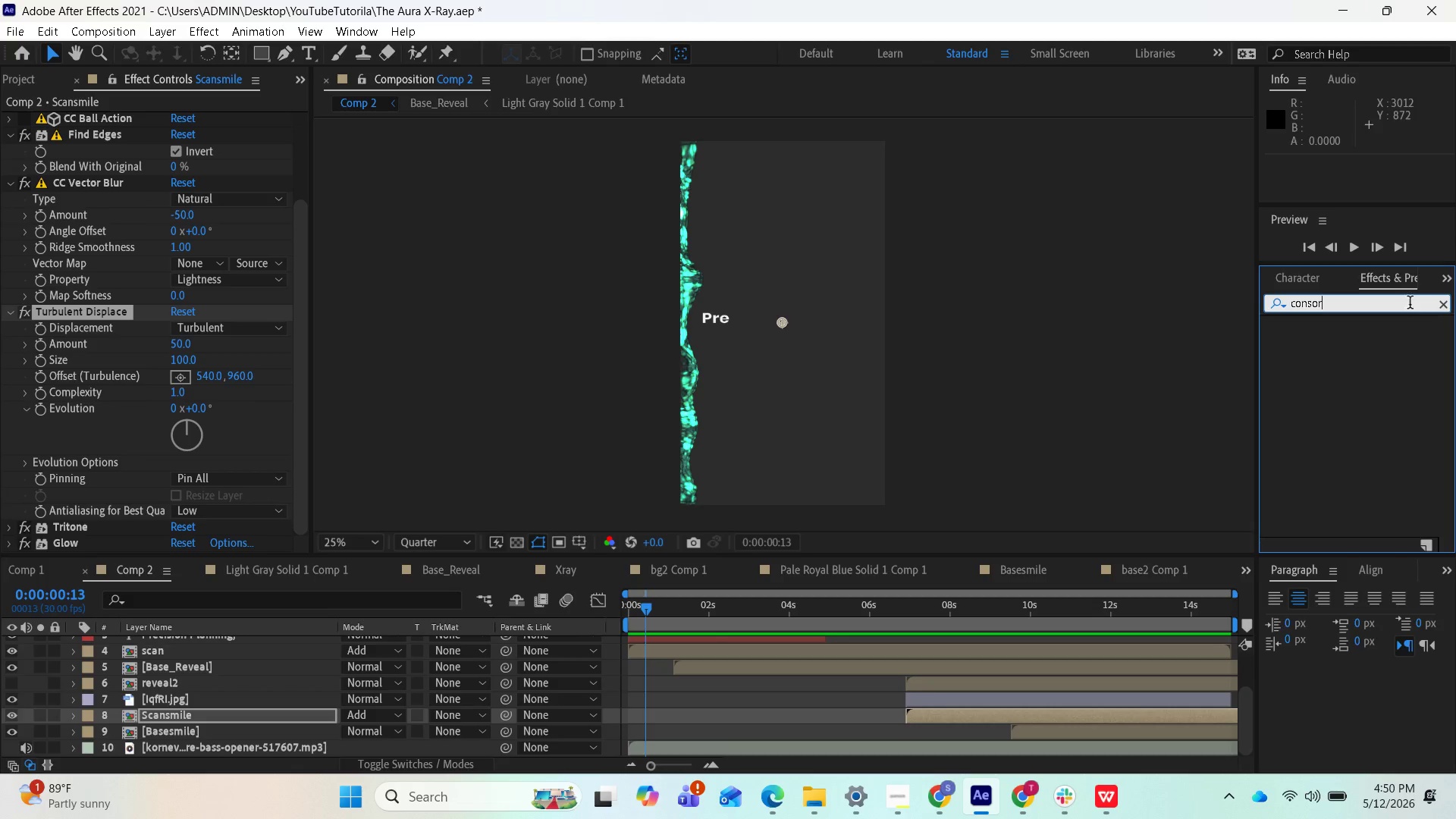 
wait(5.7)
 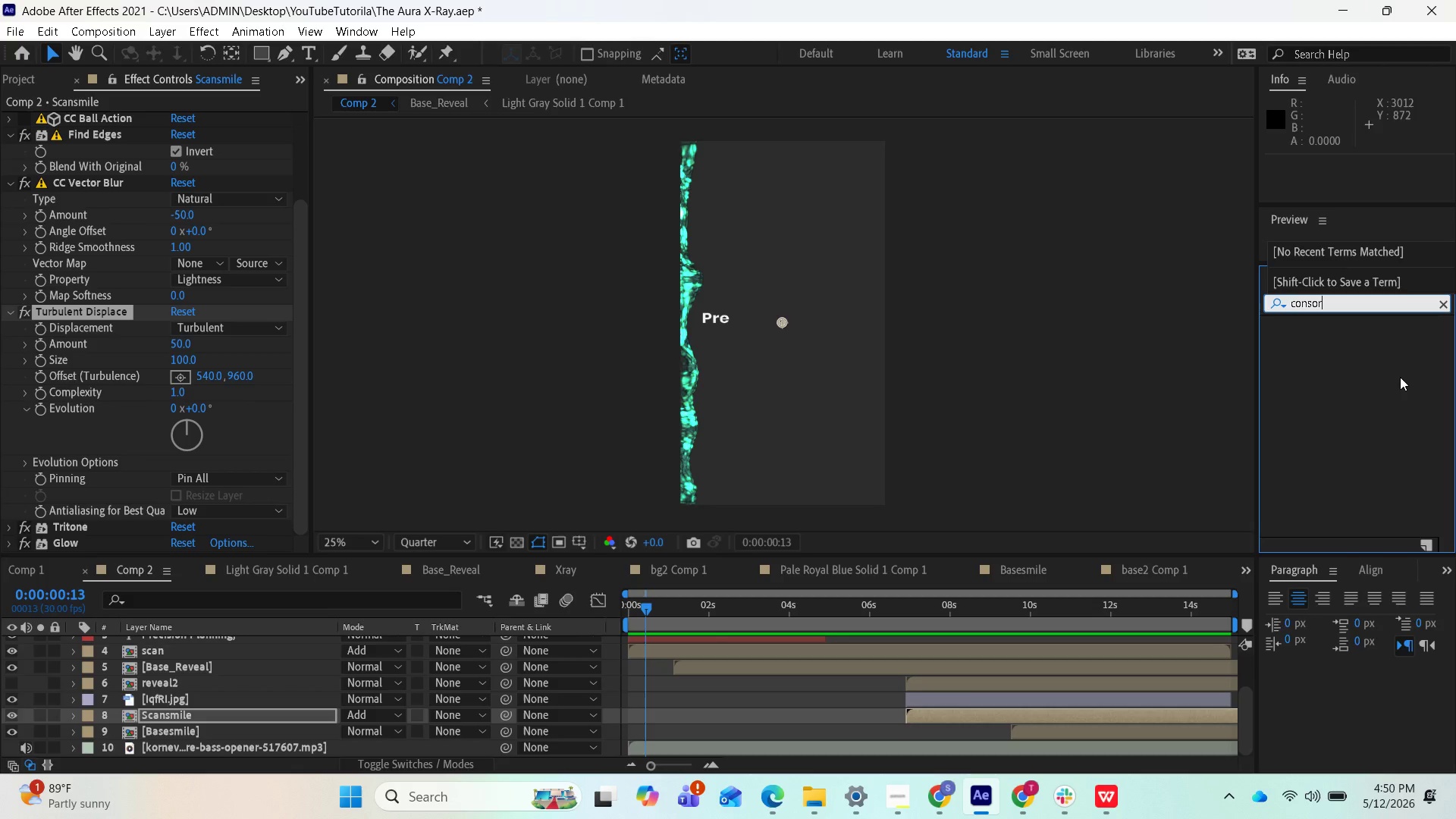 
left_click([1353, 300])
 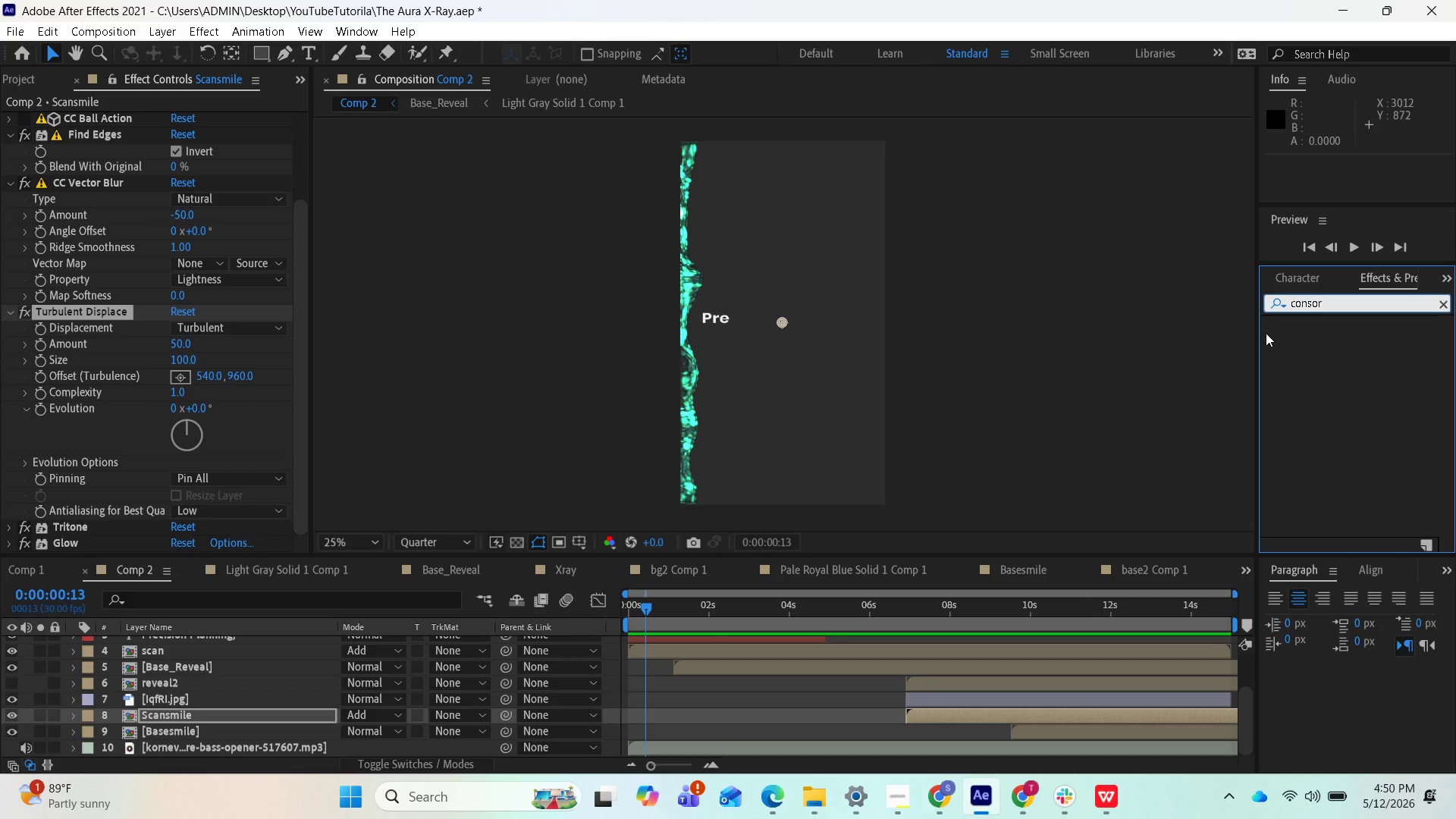 
key(Backspace)
 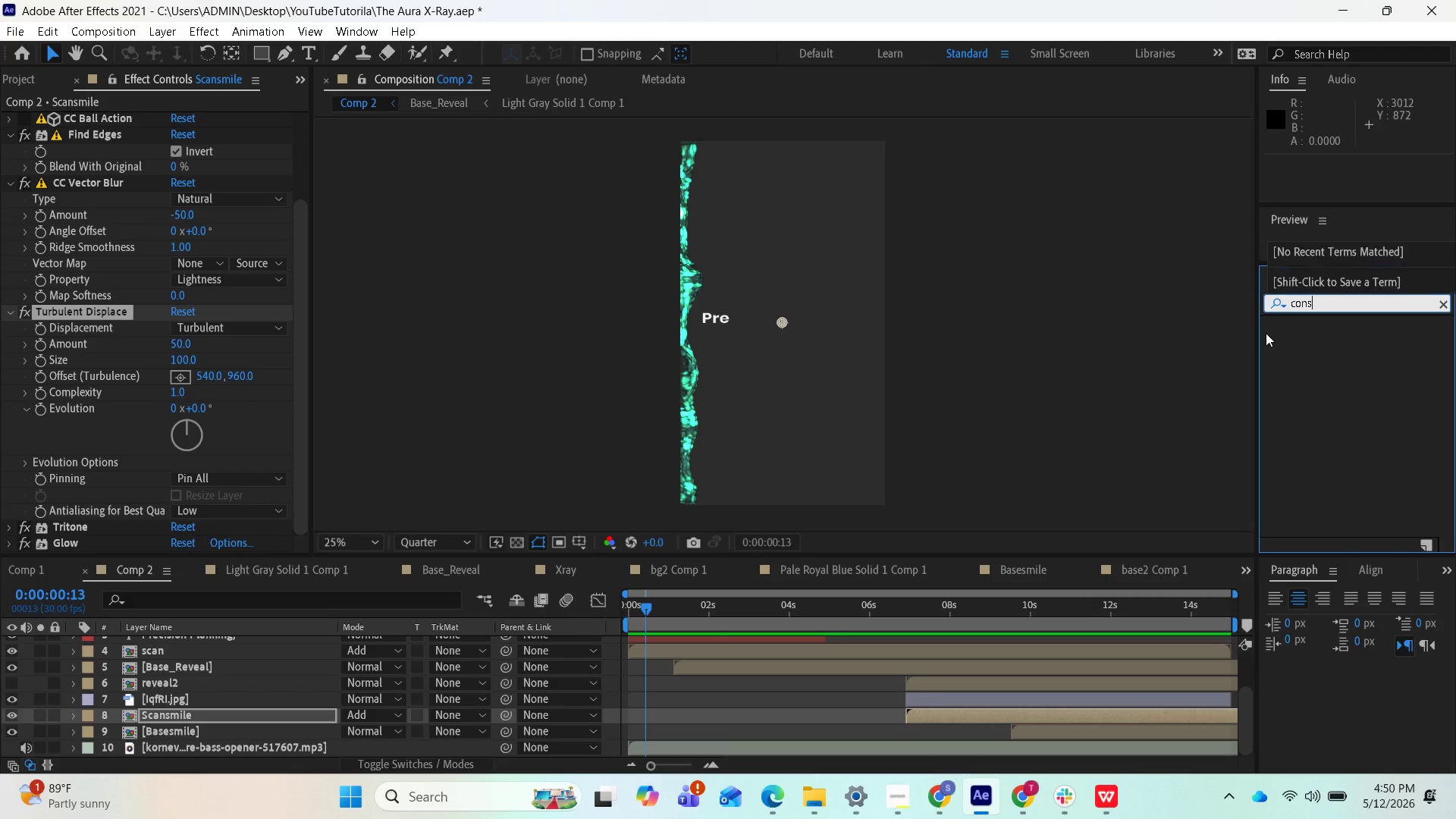 
key(Backspace)
 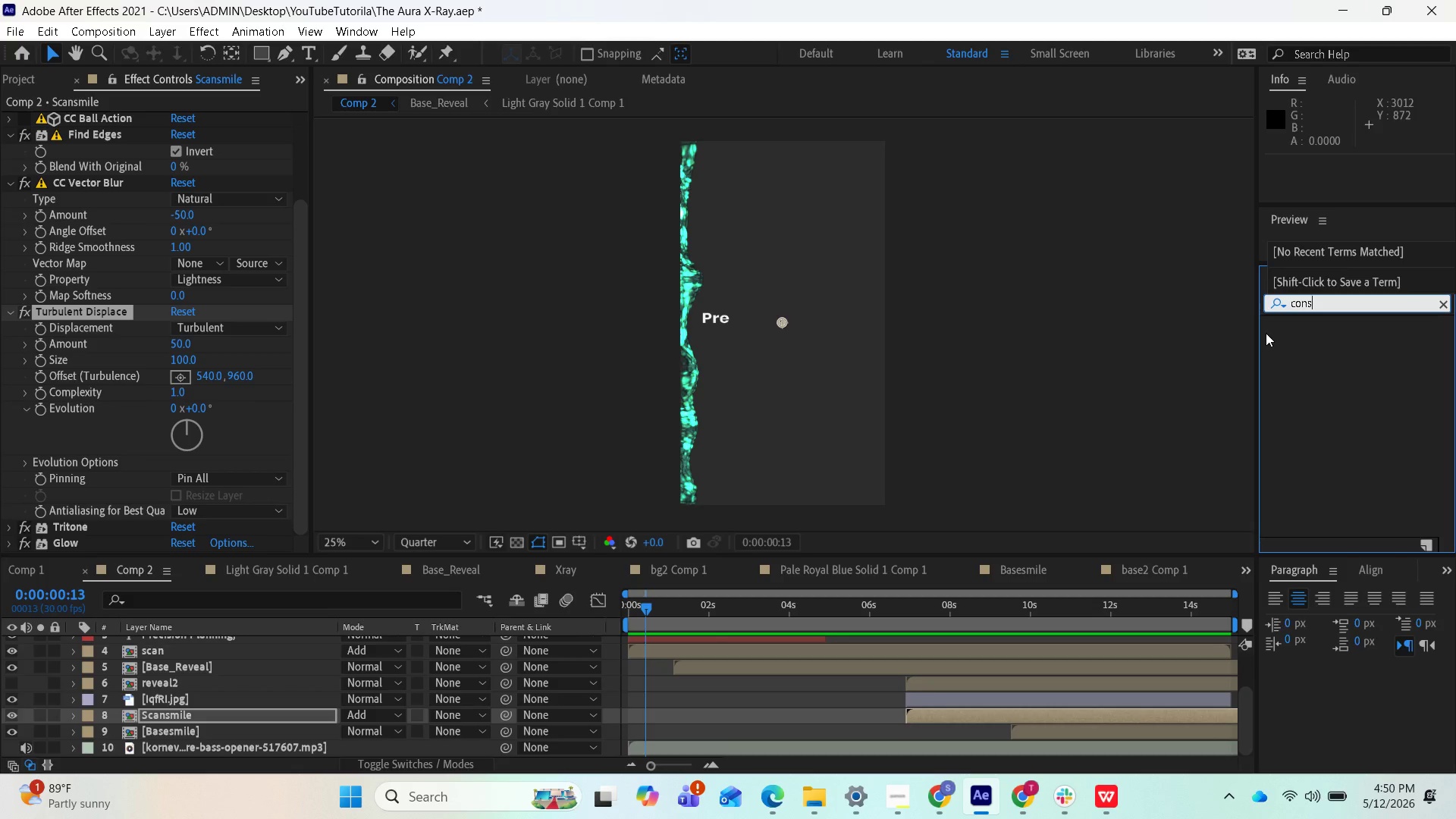 
key(Backspace)
 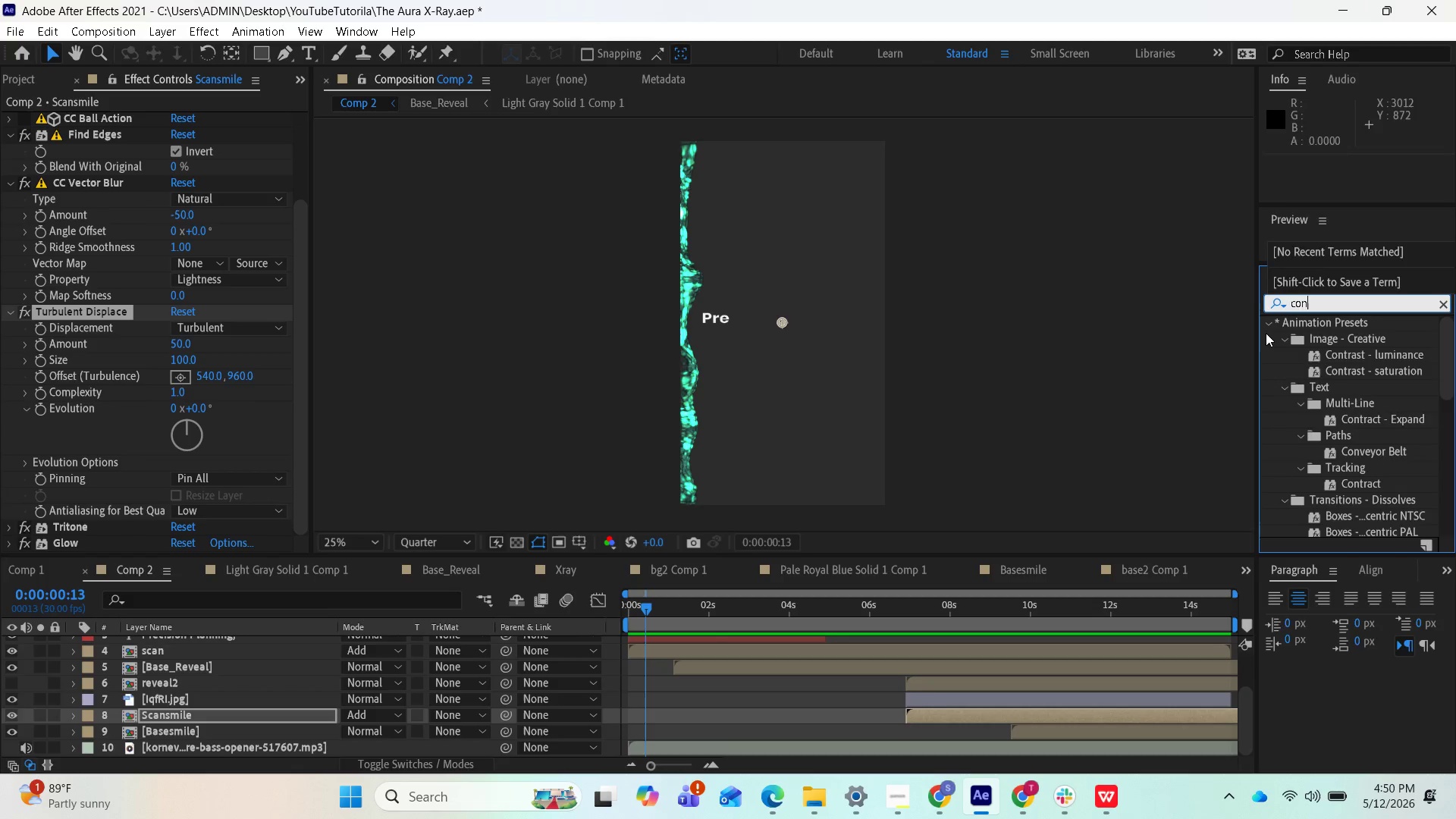 
key(Backspace)
 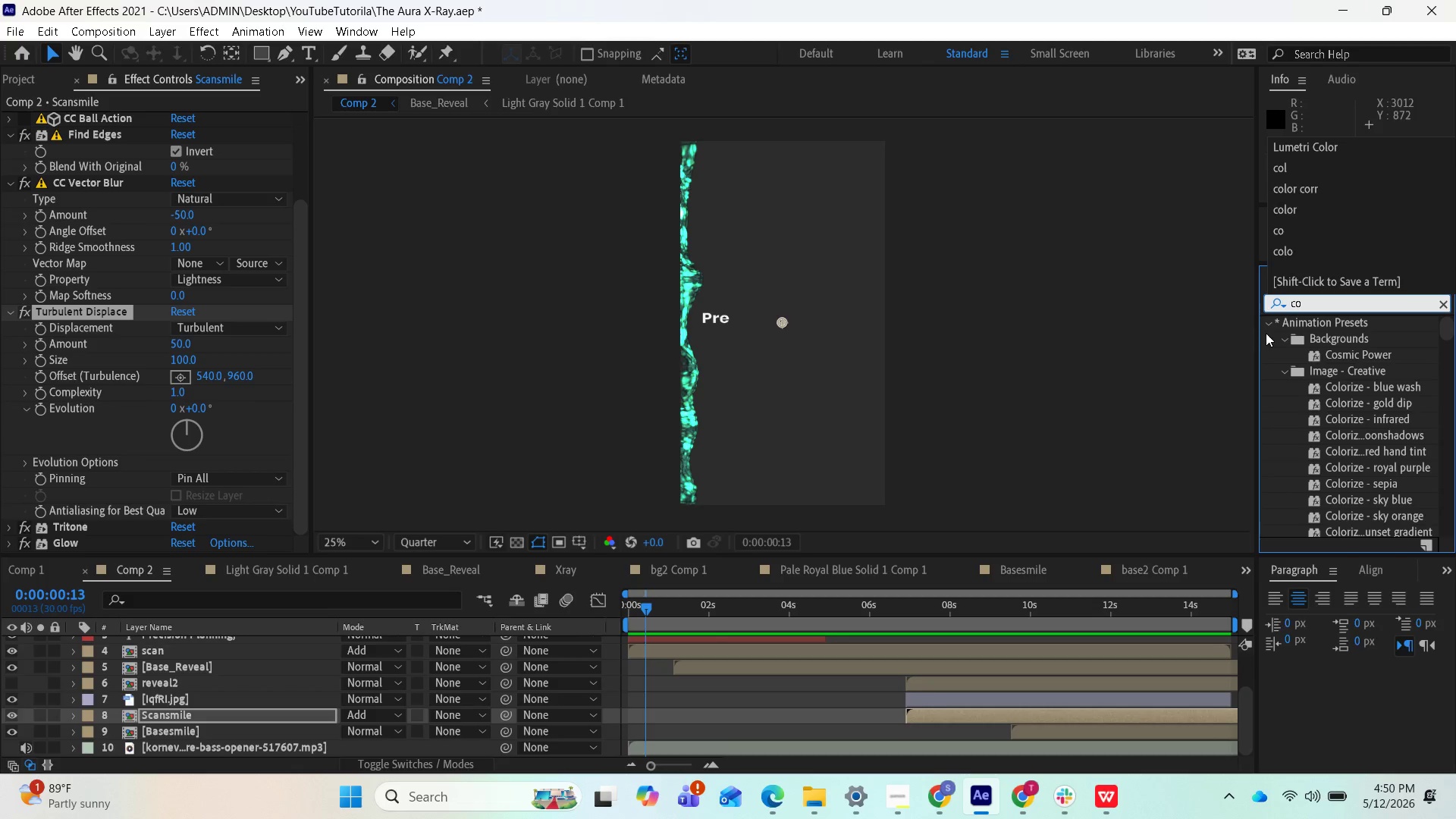 
scroll: coordinate [1348, 460], scroll_direction: down, amount: 28.0
 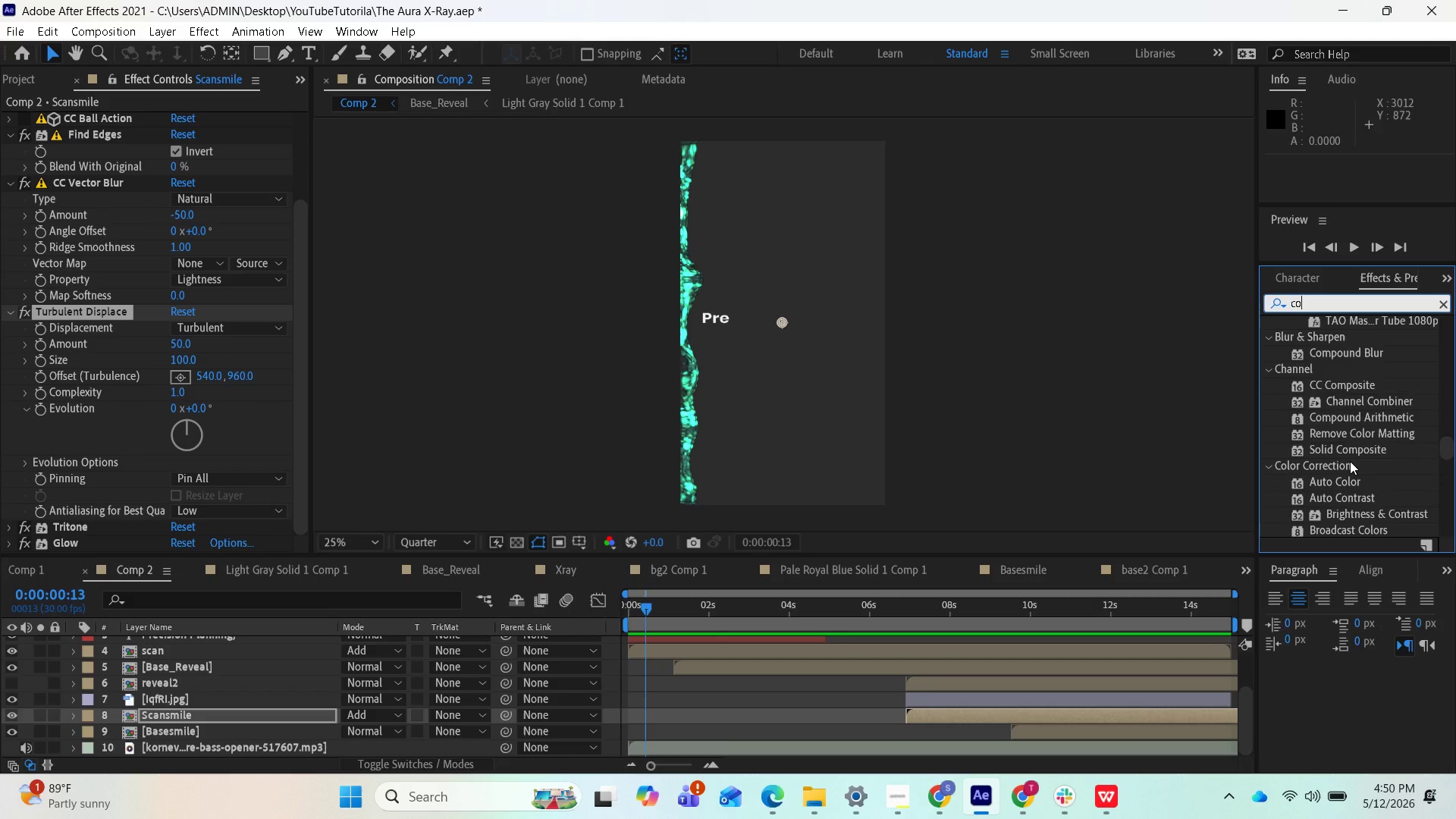 
scroll: coordinate [1394, 485], scroll_direction: down, amount: 19.0
 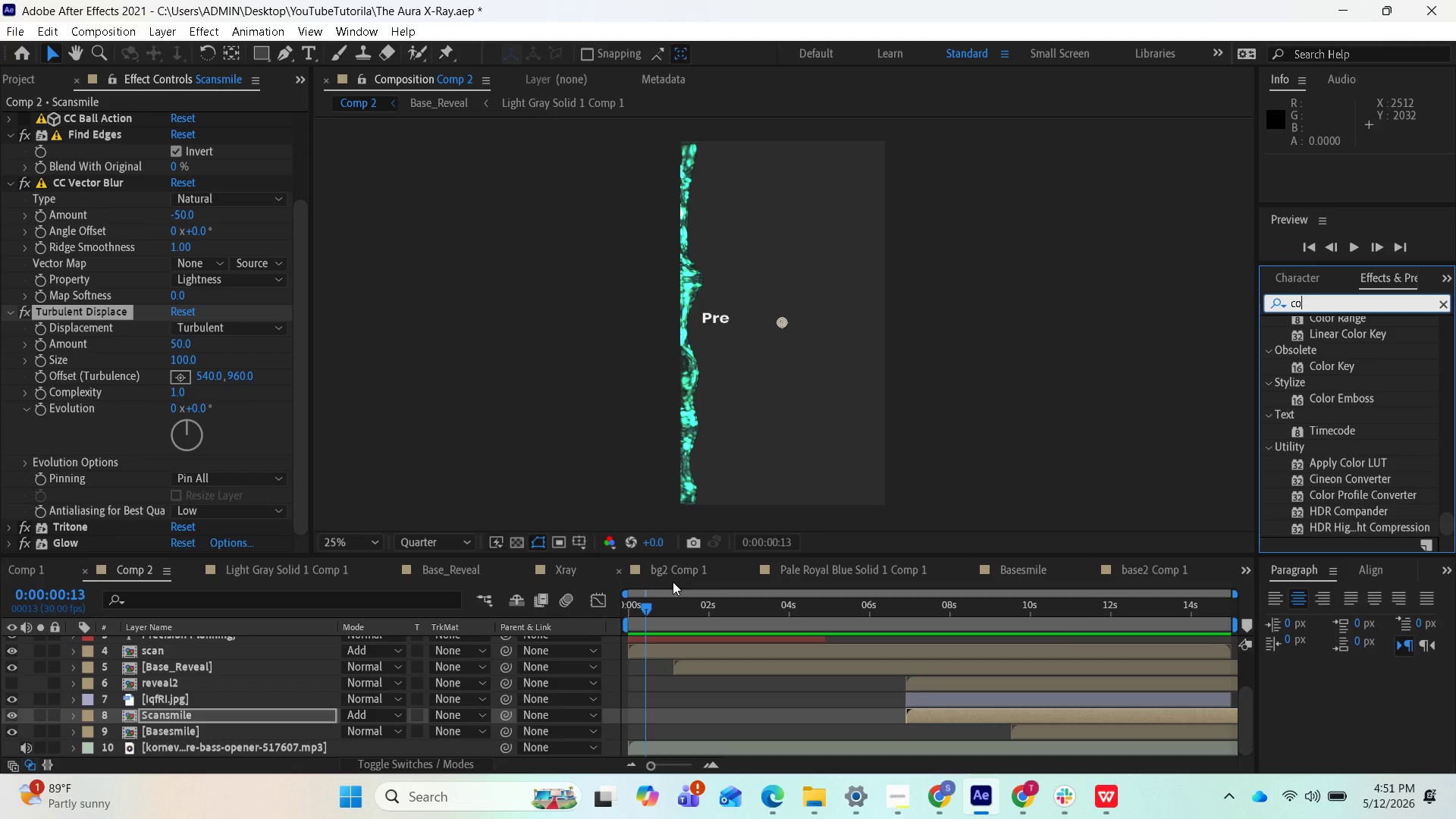 
wait(41.53)
 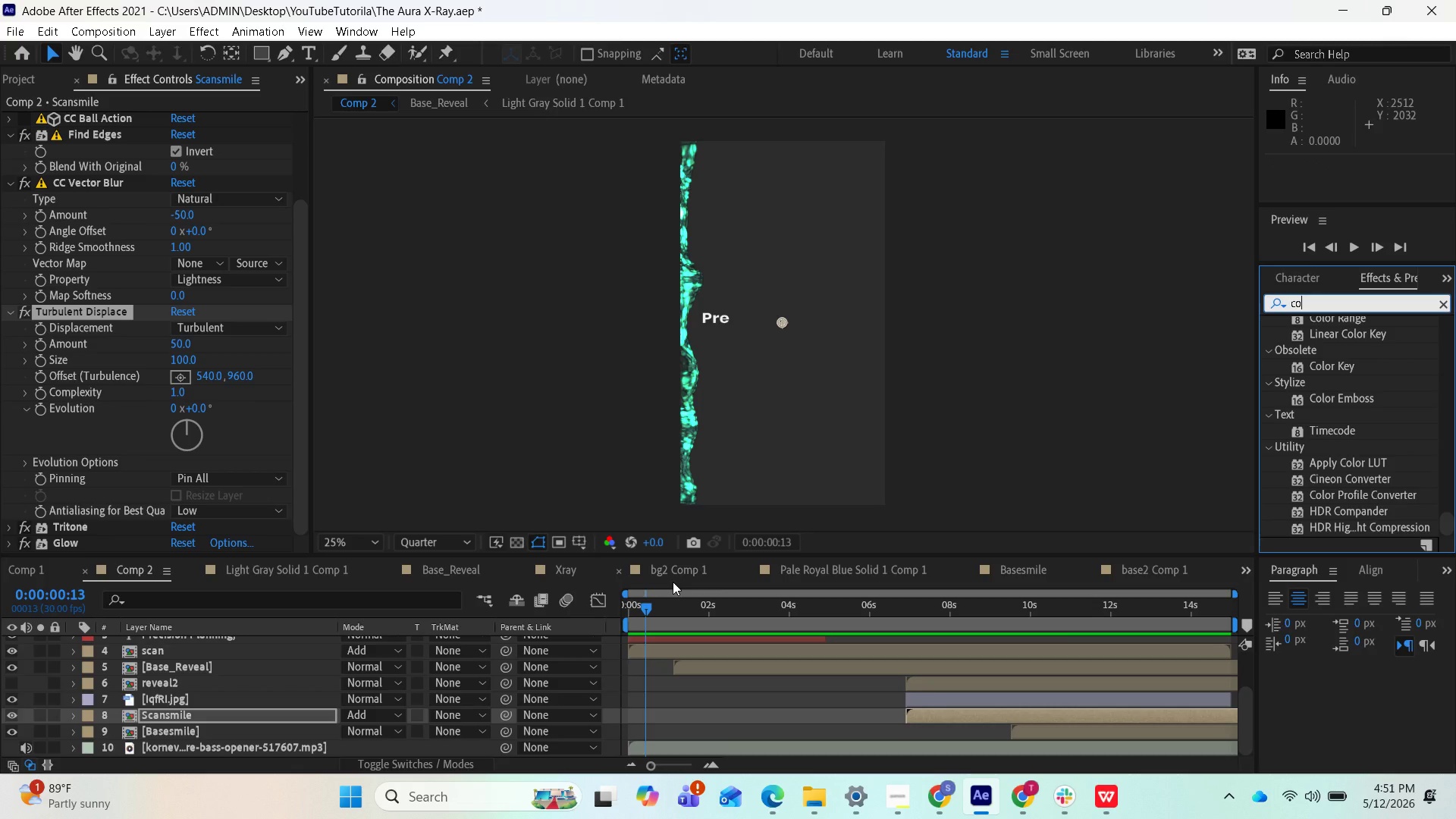 
key(Backspace)
key(Backspace)
type(blink)
 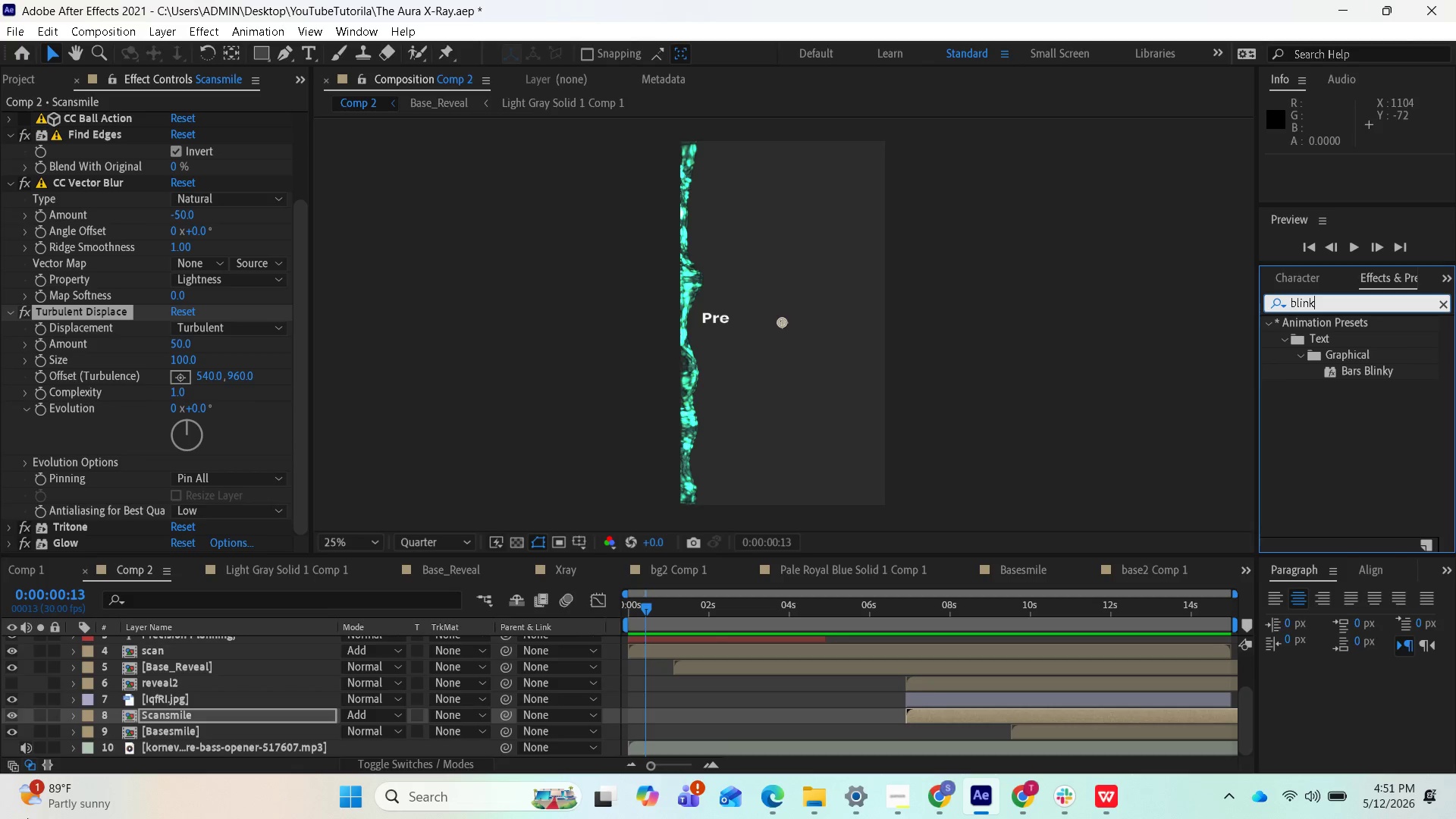 
wait(9.42)
 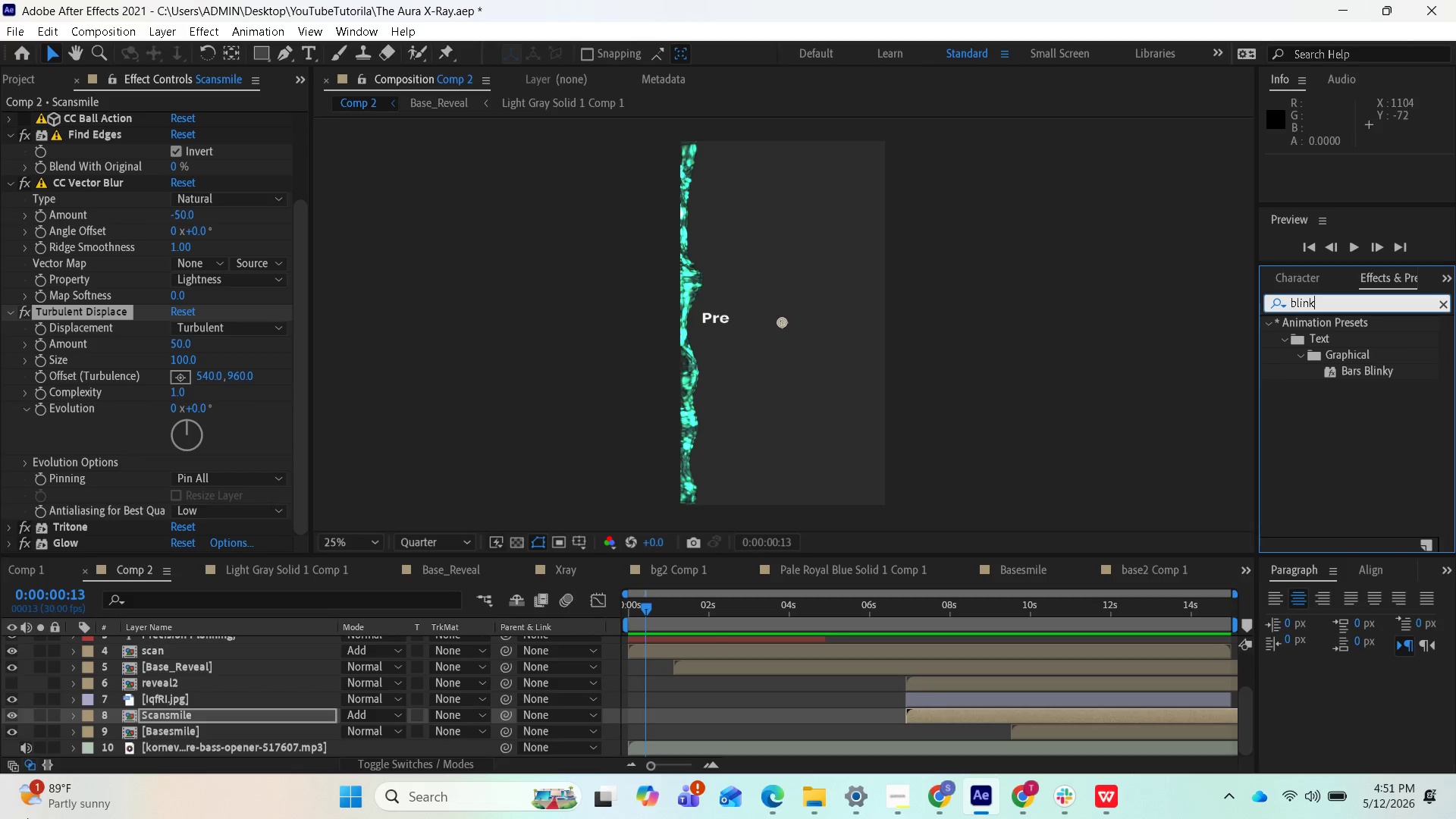 
scroll: coordinate [221, 685], scroll_direction: up, amount: 2.0
 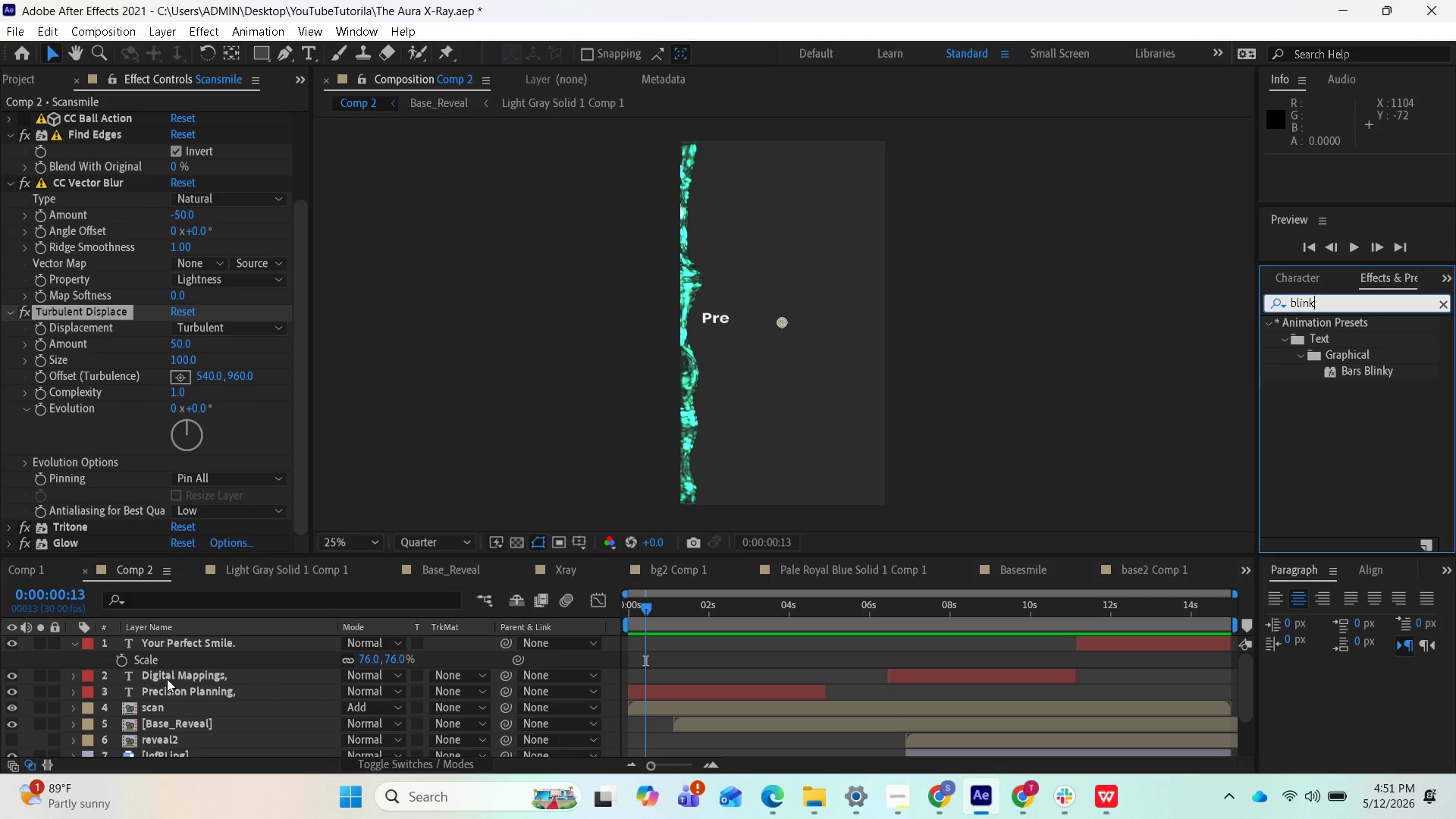 
left_click([167, 694])
 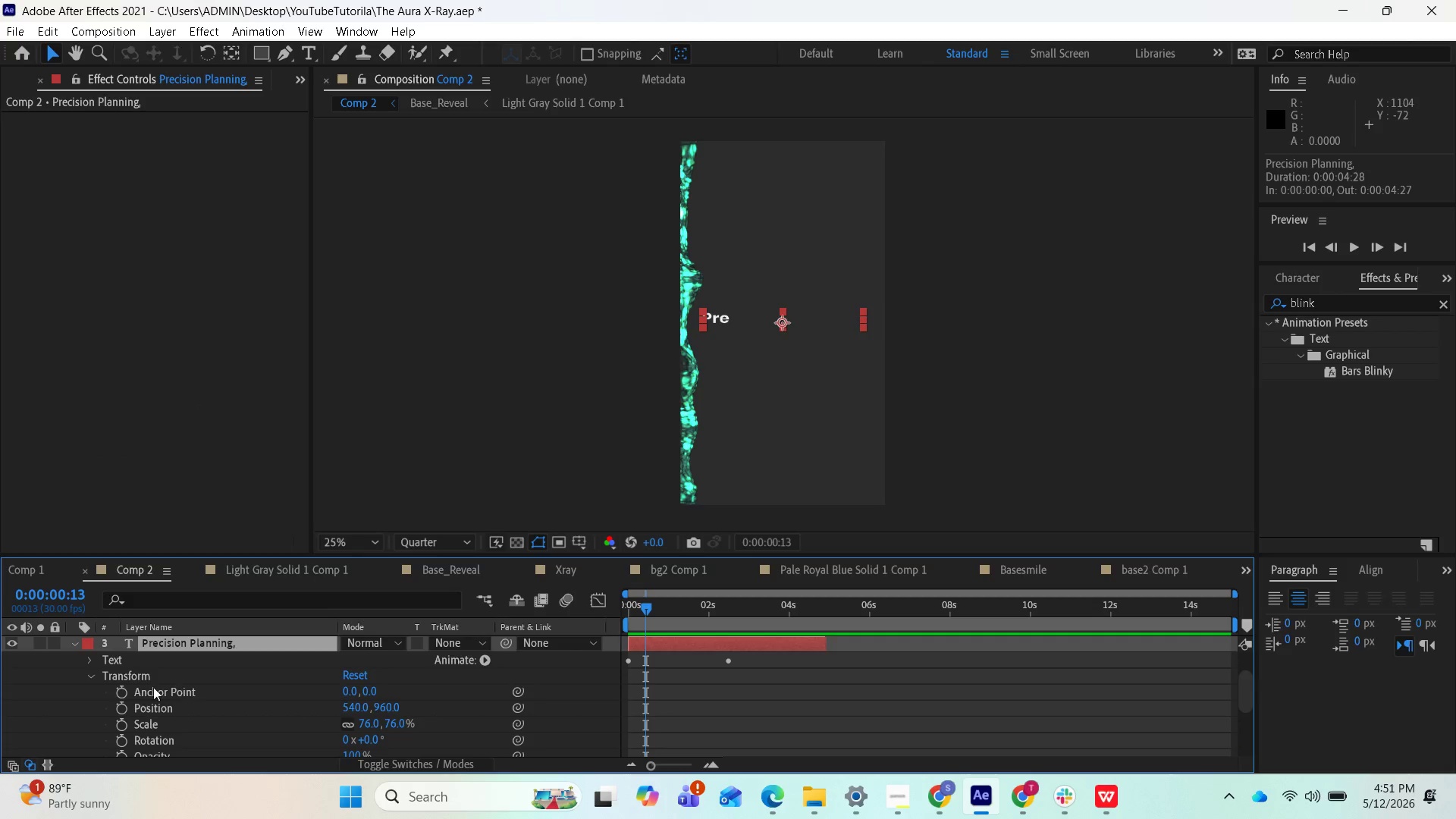 
left_click([94, 678])
 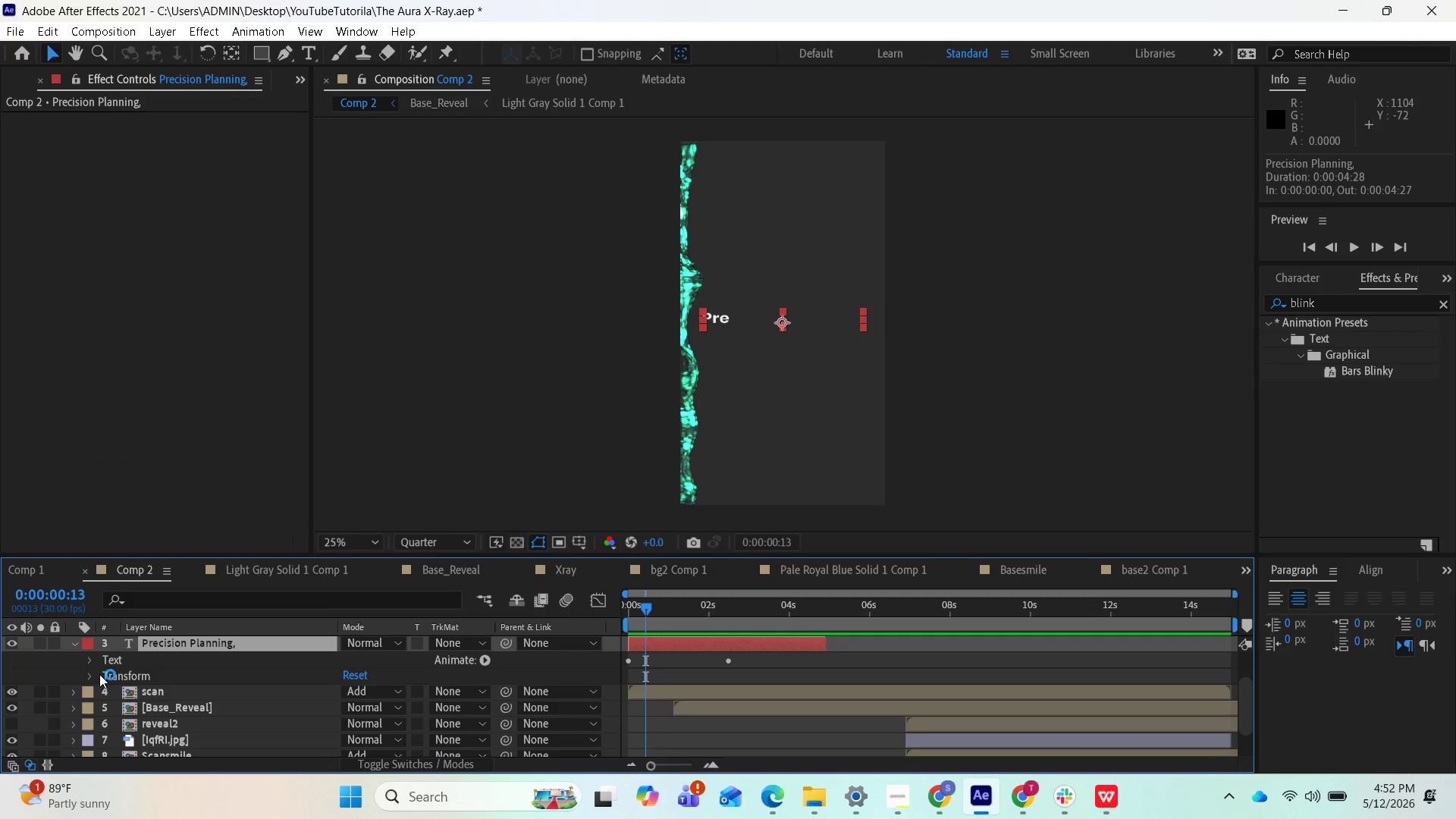 
left_click([95, 674])
 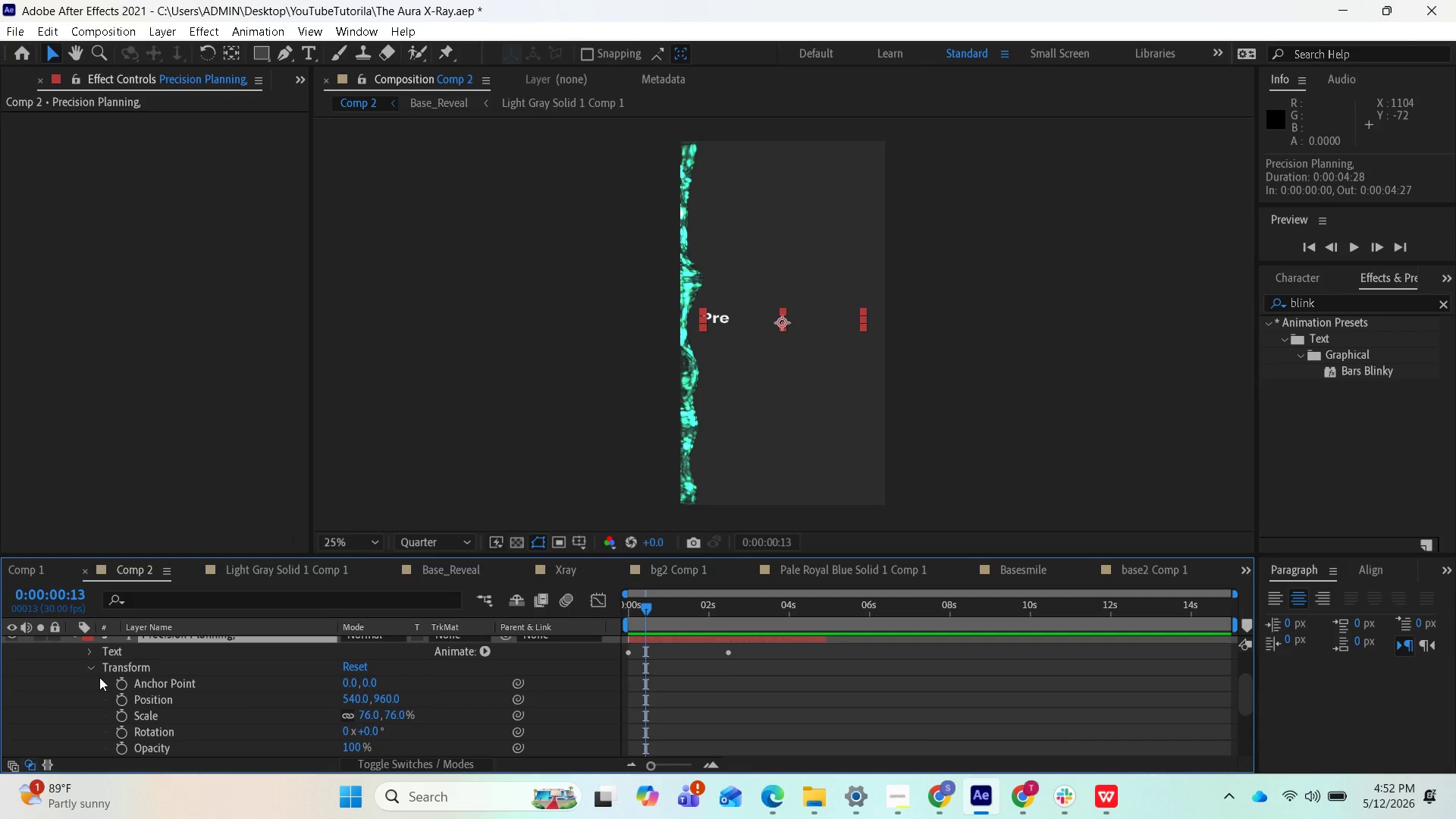 
scroll: coordinate [146, 714], scroll_direction: none, amount: 0.0
 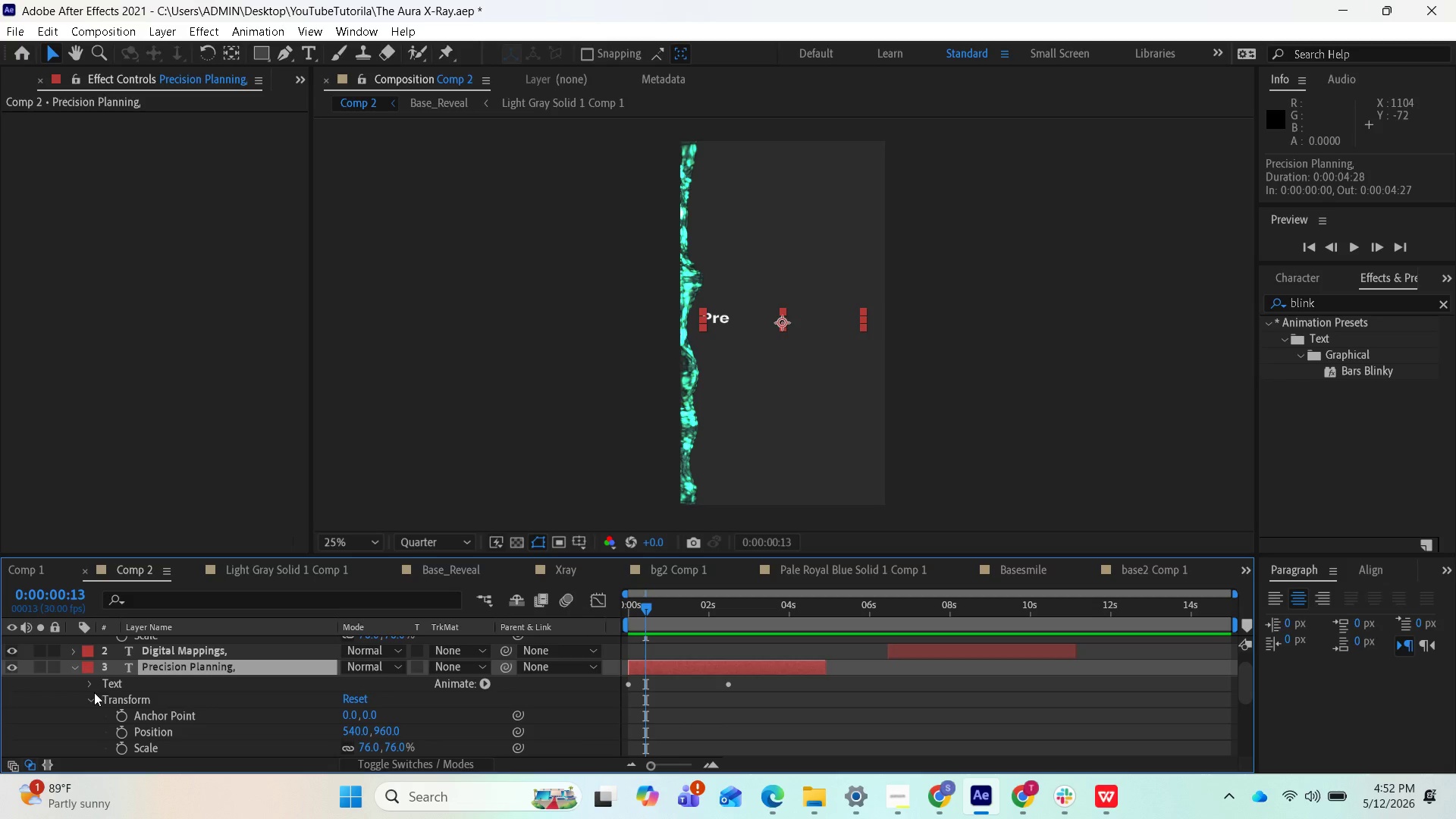 
left_click([93, 692])
 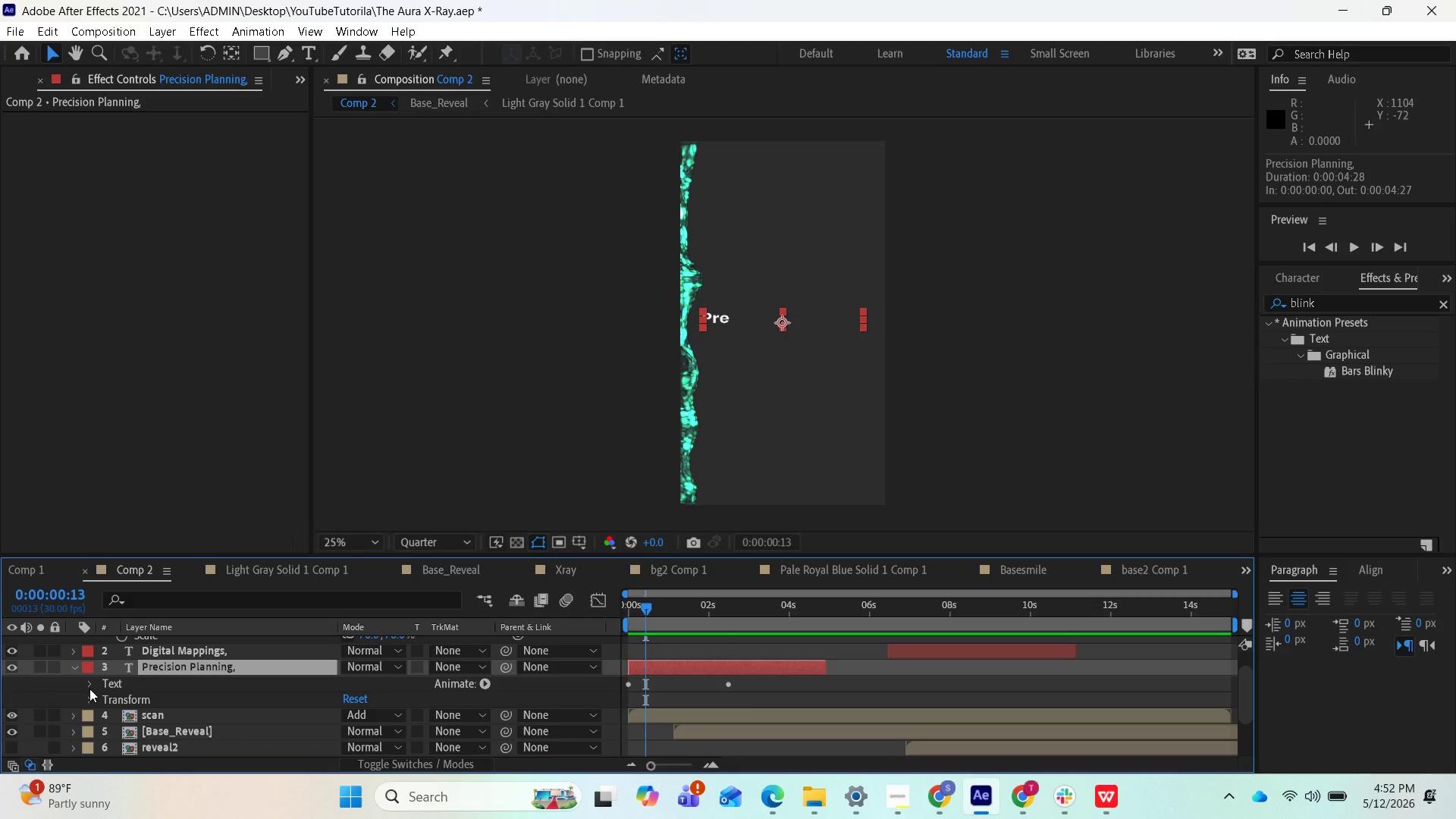 
left_click([89, 689])
 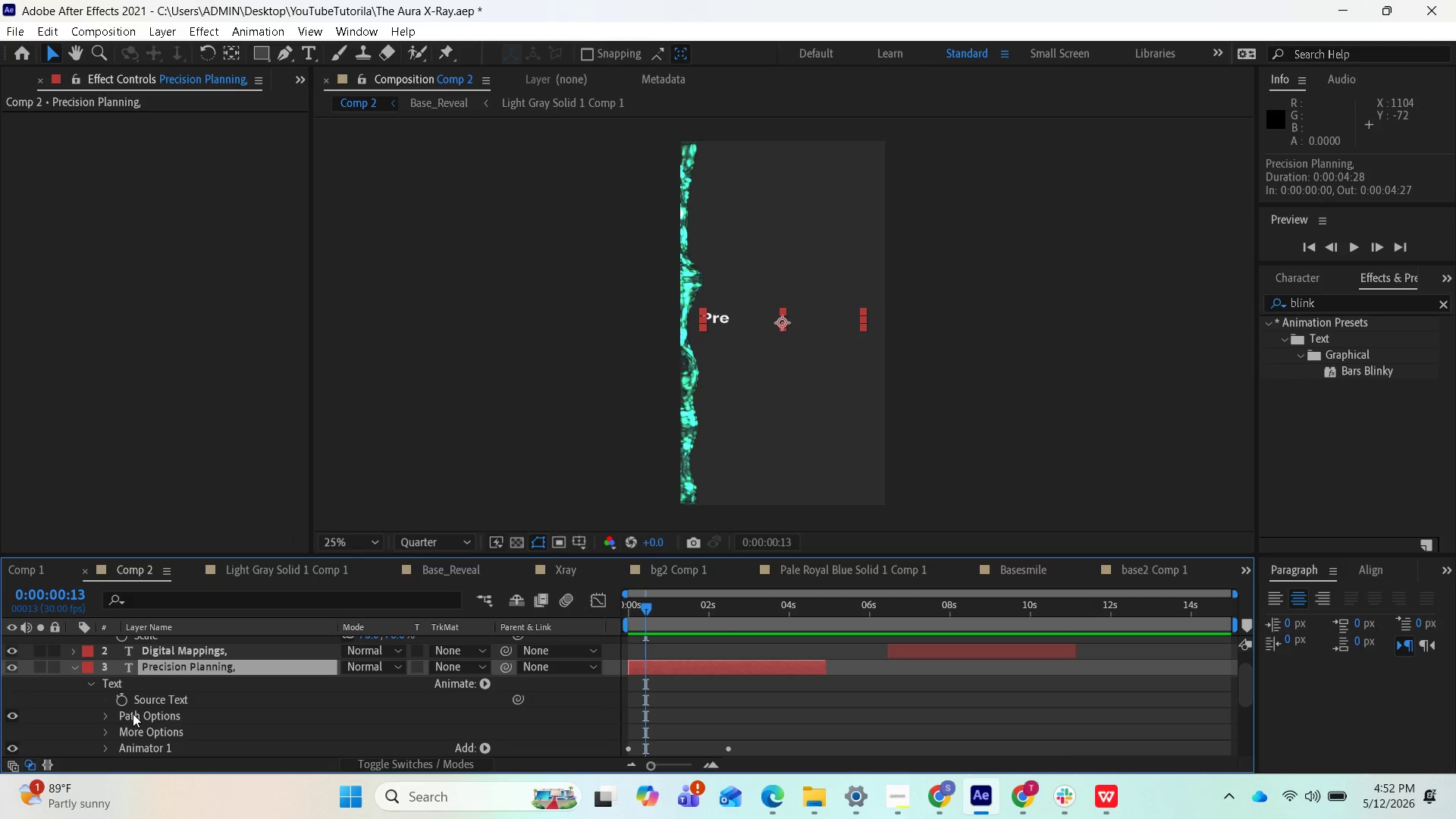 
scroll: coordinate [134, 715], scroll_direction: down, amount: 1.0
 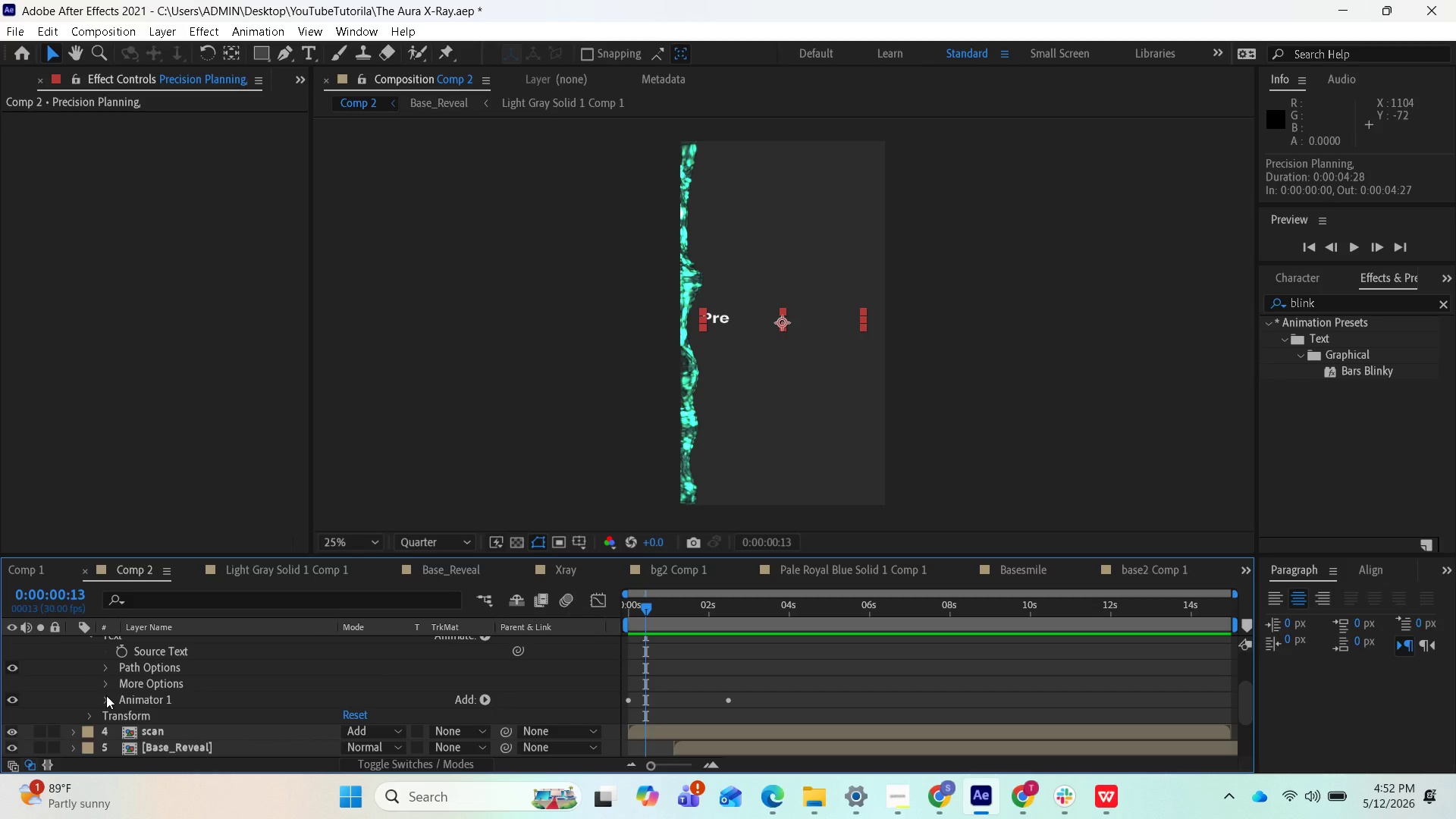 
left_click([106, 695])
 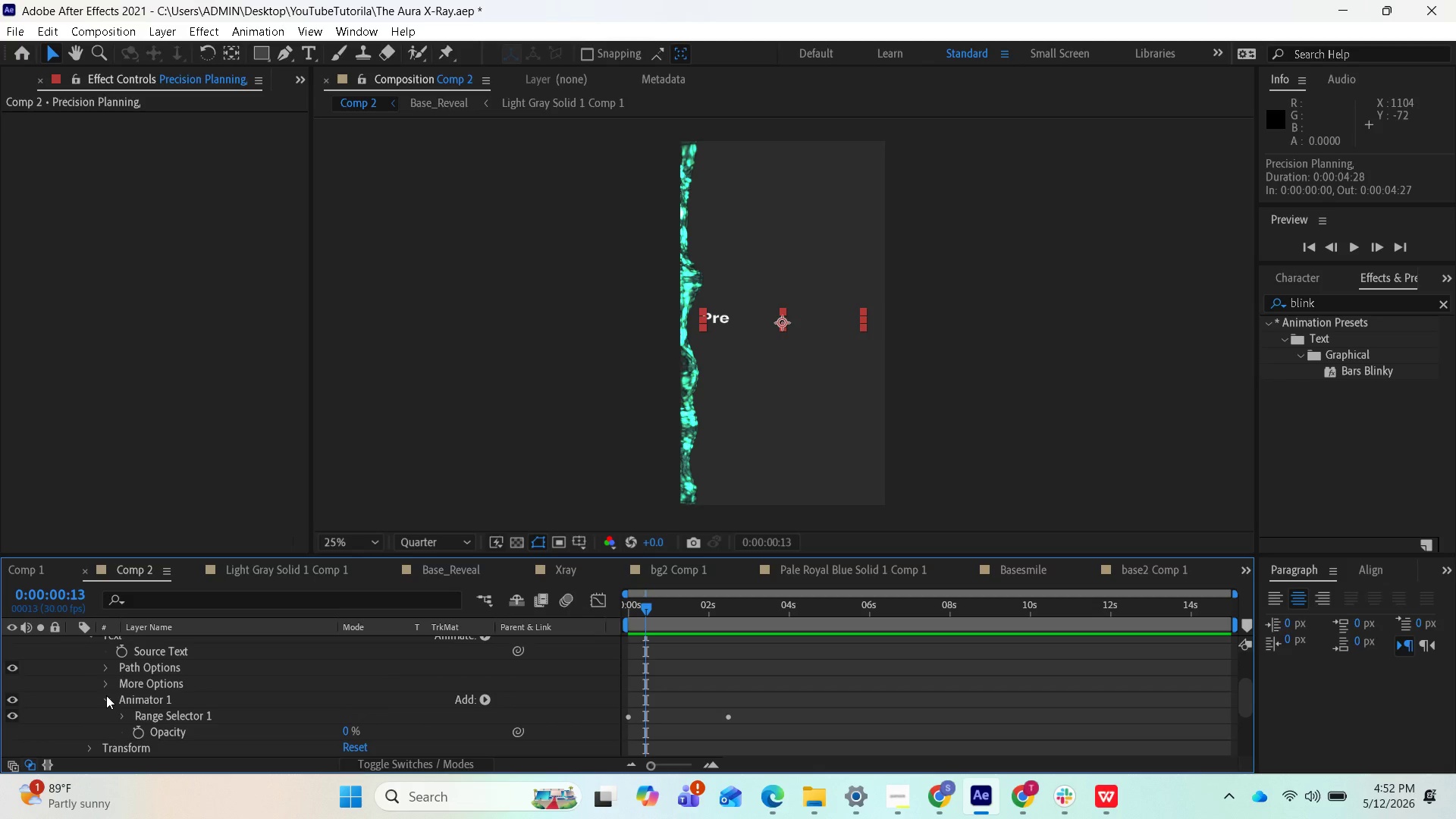 
left_click([106, 695])
 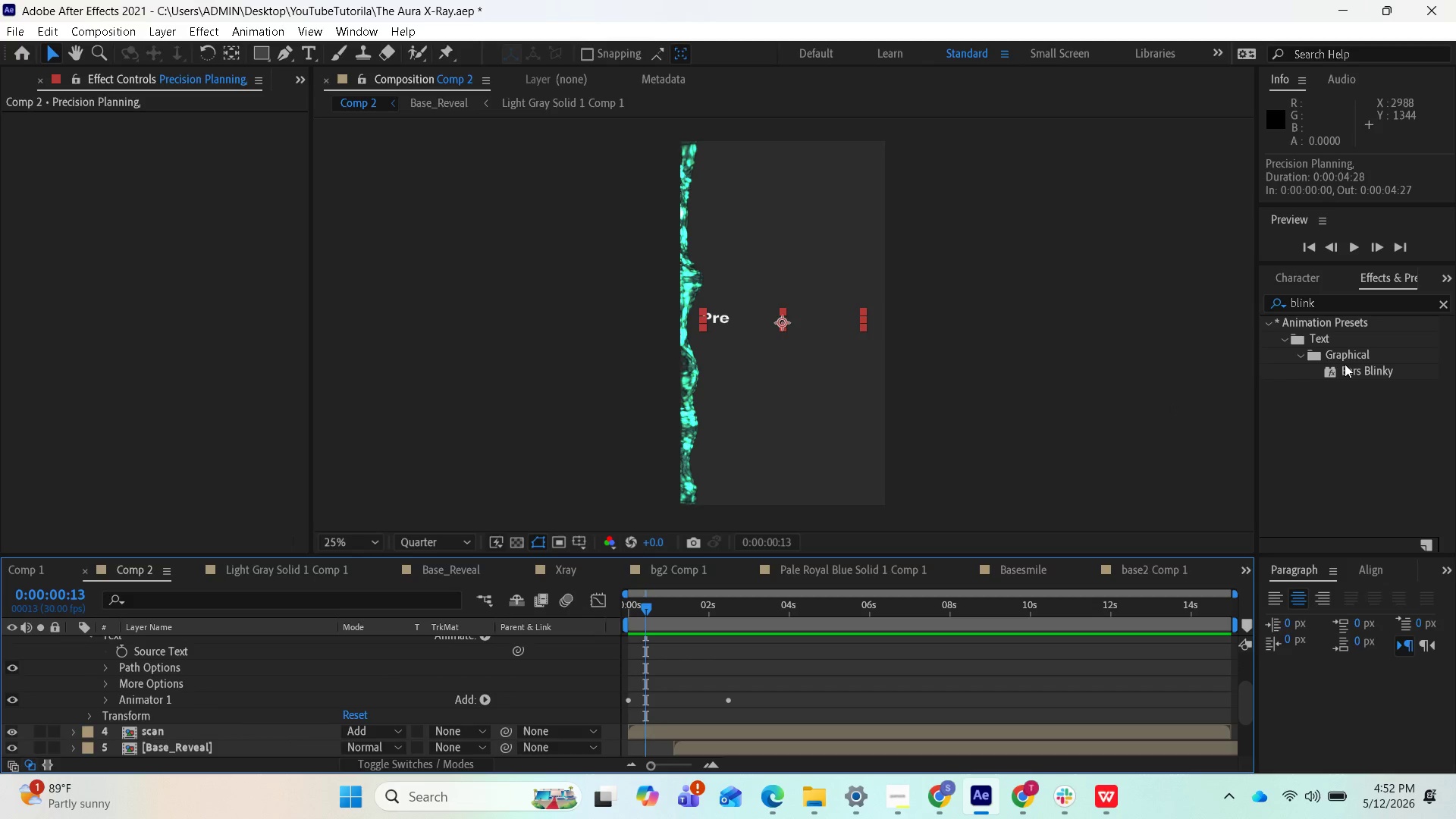 
left_click_drag(start_coordinate=[1345, 369], to_coordinate=[864, 628])
 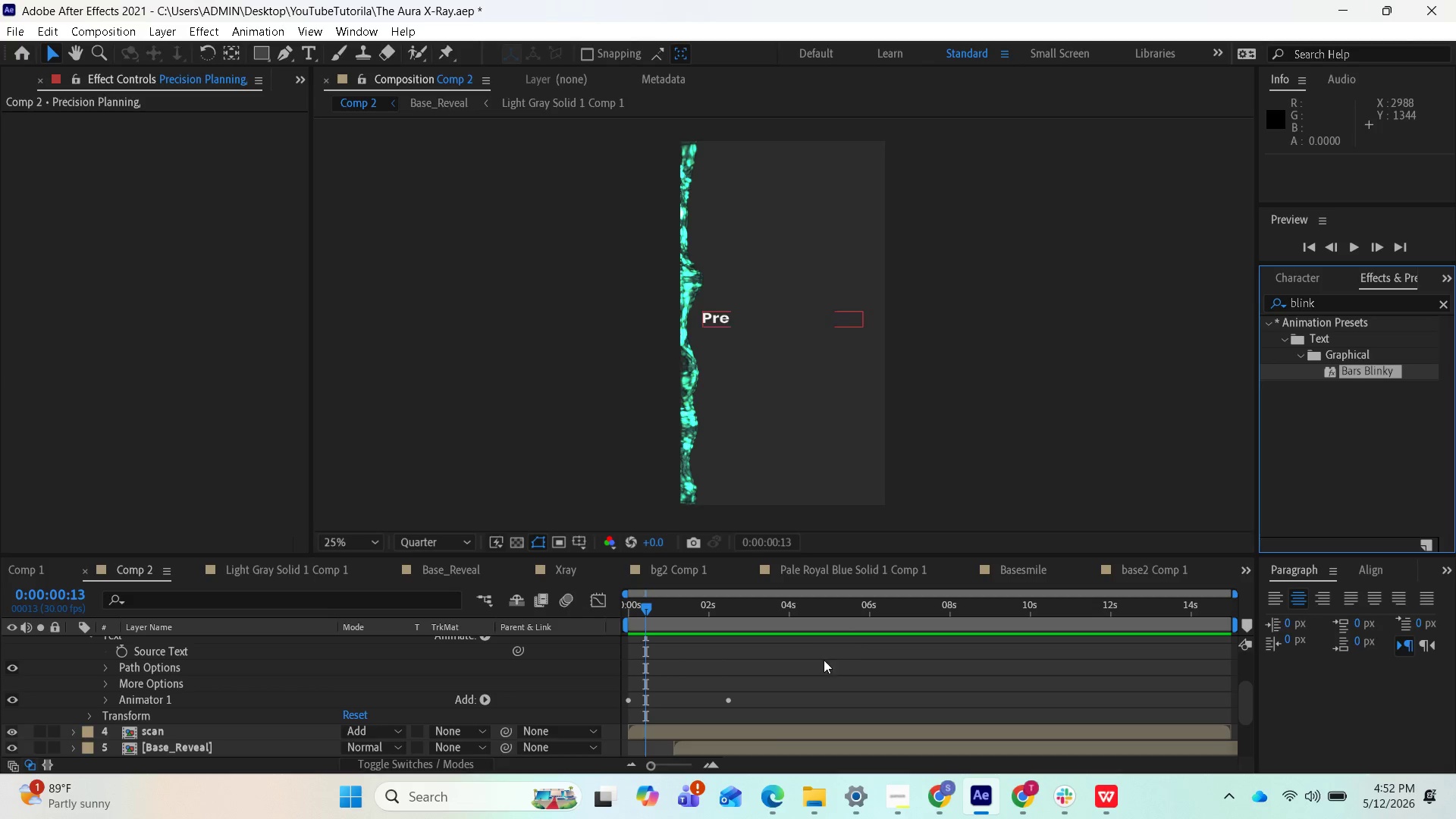 
scroll: coordinate [821, 663], scroll_direction: up, amount: 2.0
 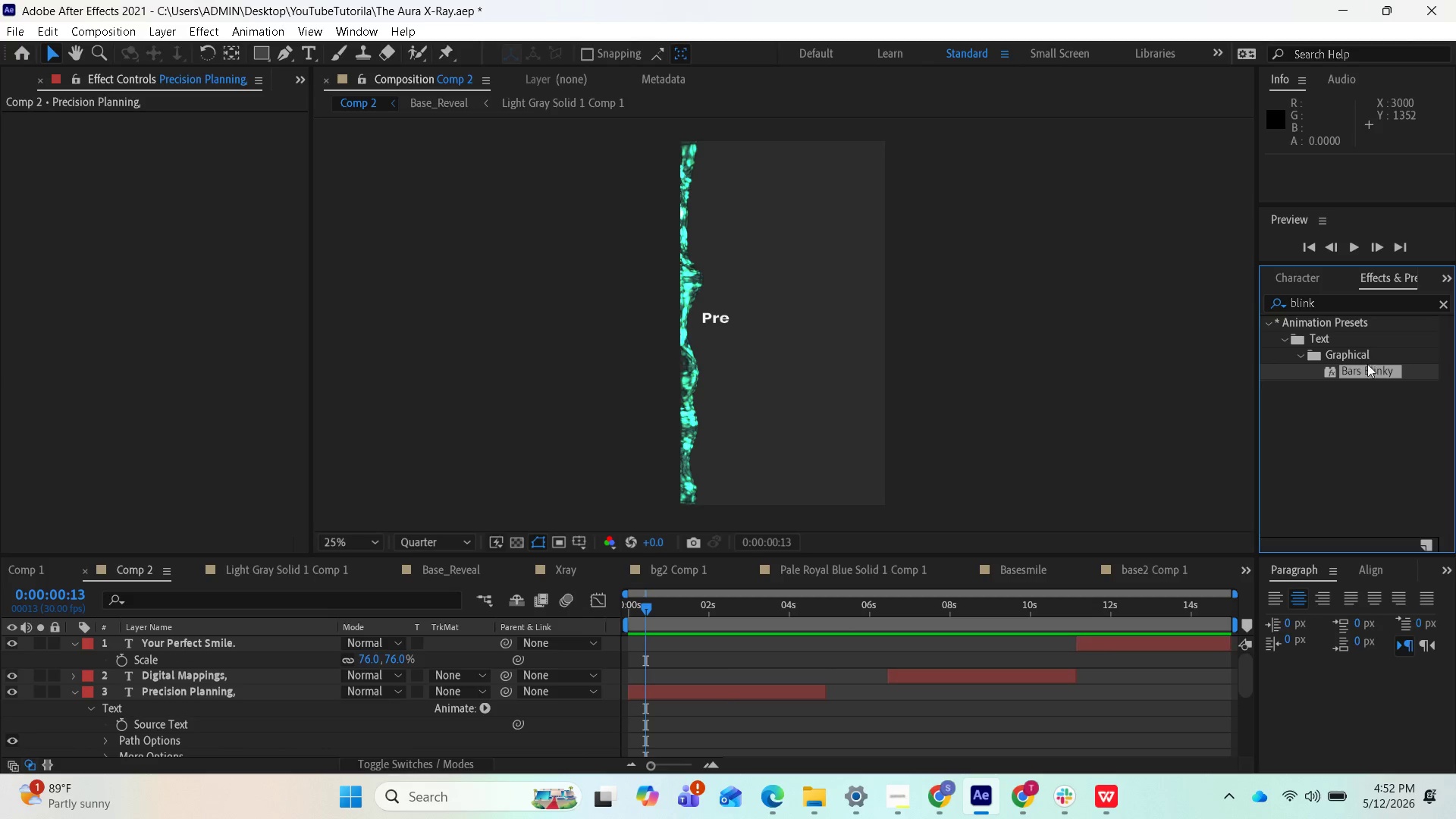 
left_click_drag(start_coordinate=[1367, 374], to_coordinate=[739, 691])
 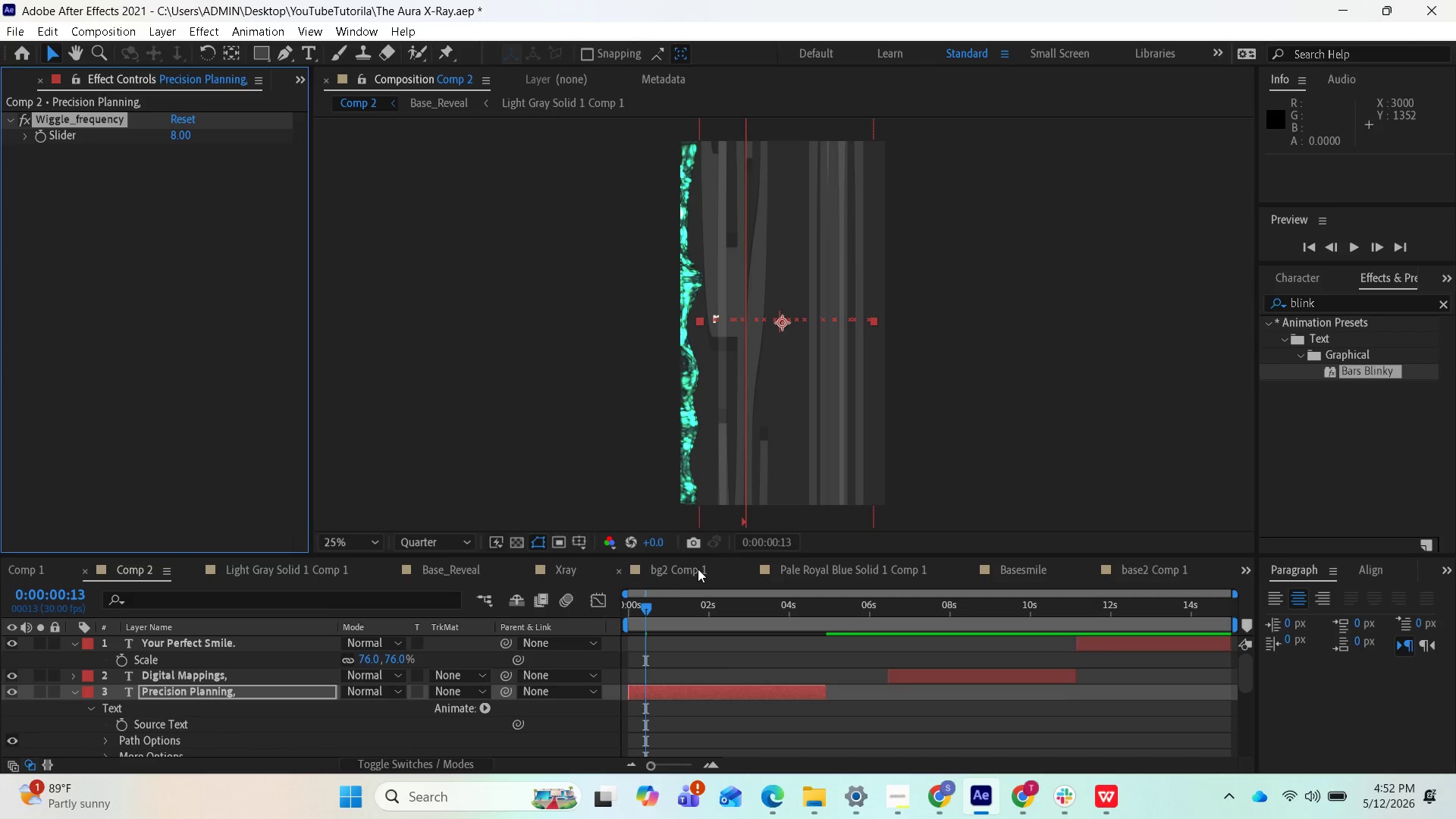 
left_click_drag(start_coordinate=[647, 604], to_coordinate=[618, 623])
 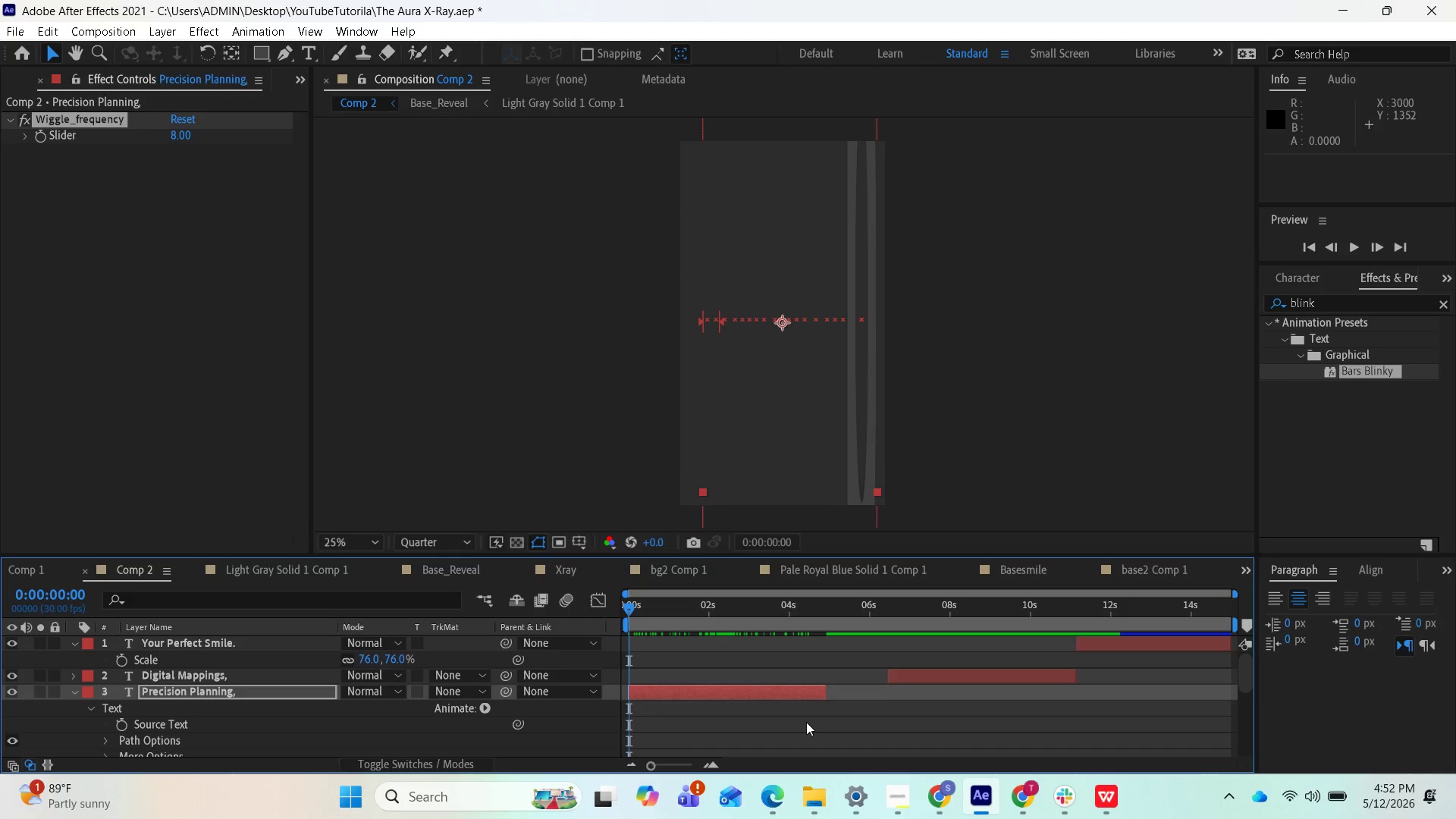 
left_click([806, 722])
 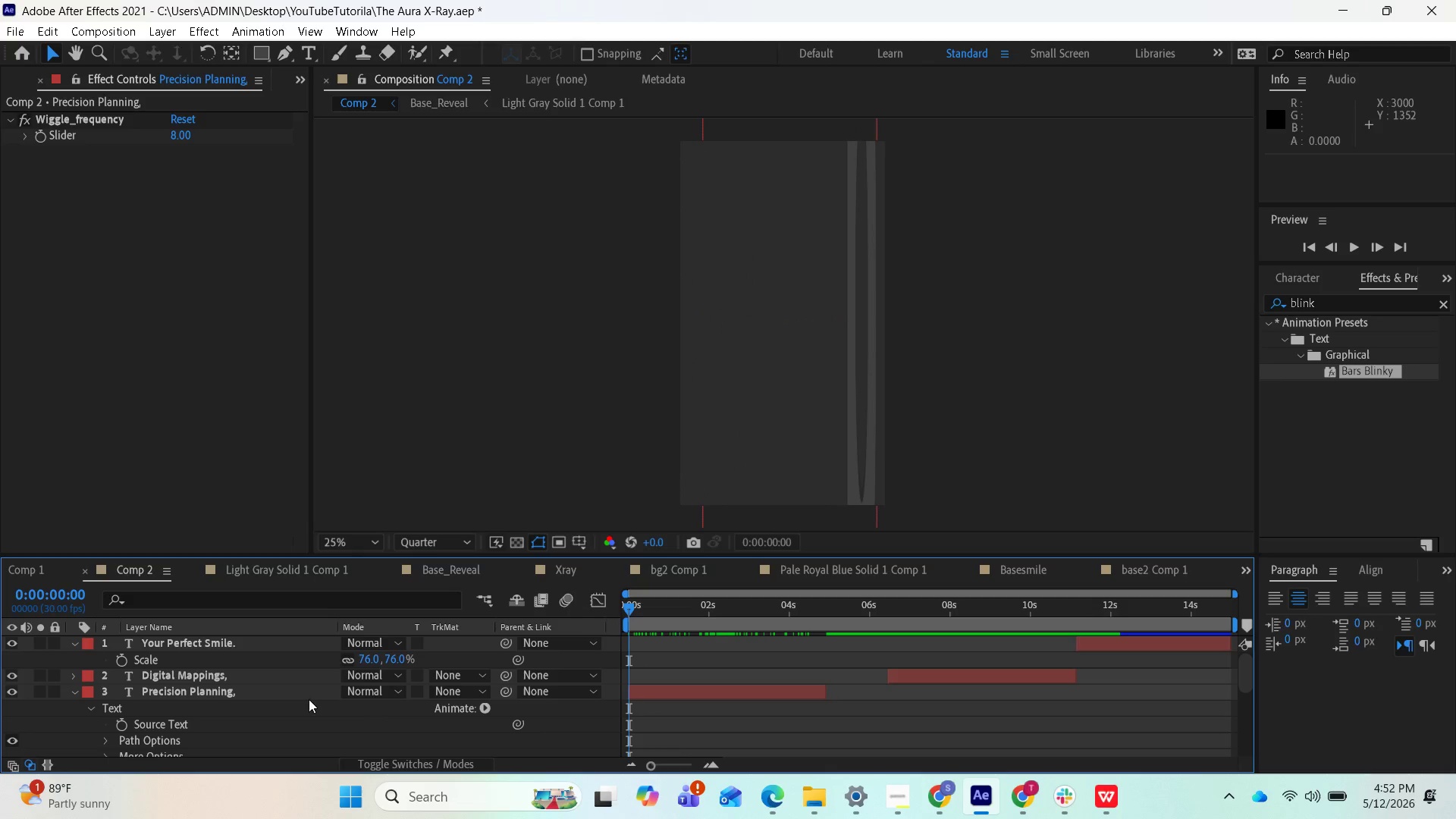 
scroll: coordinate [204, 712], scroll_direction: down, amount: 1.0
 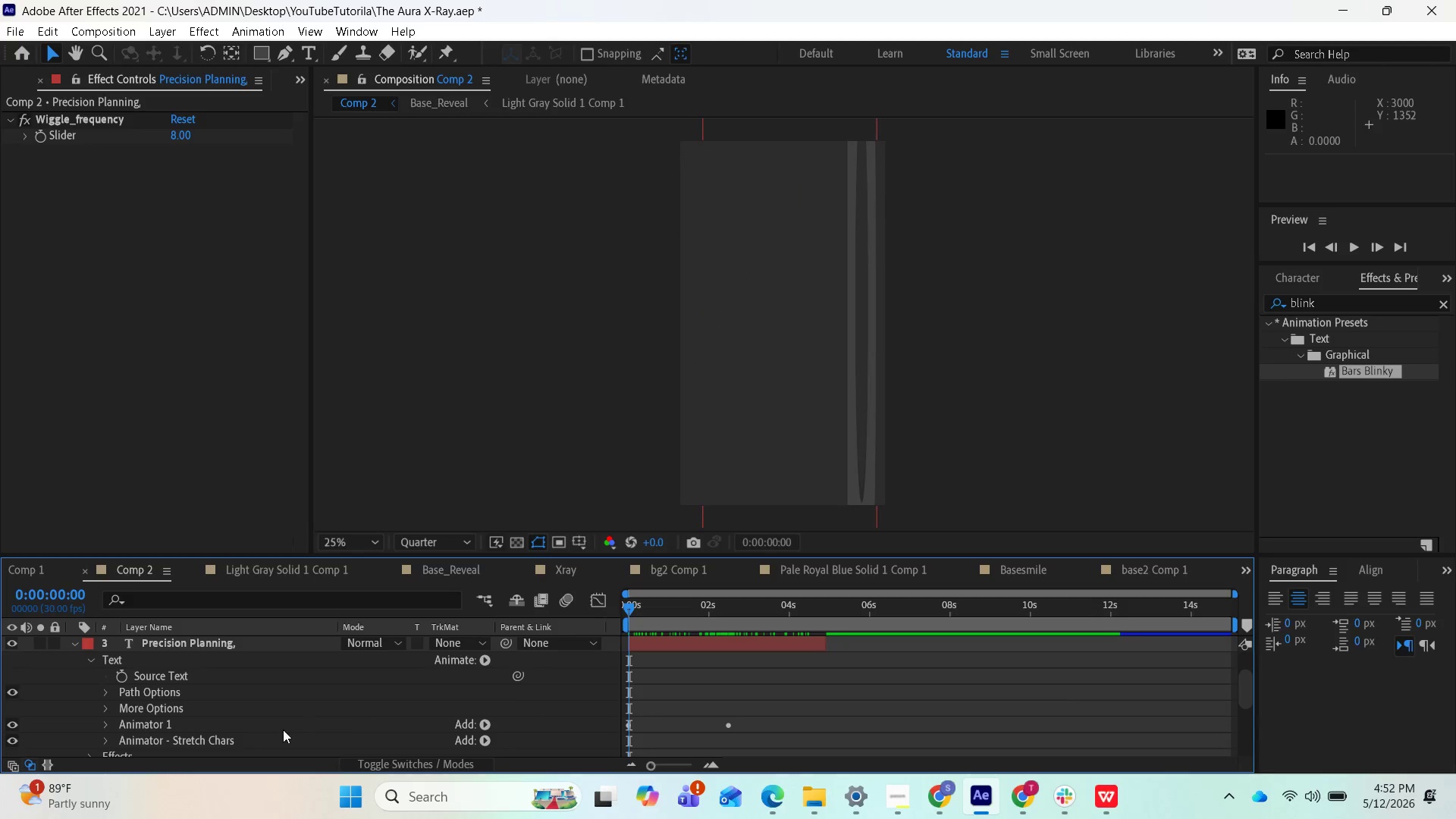 
left_click([234, 745])
 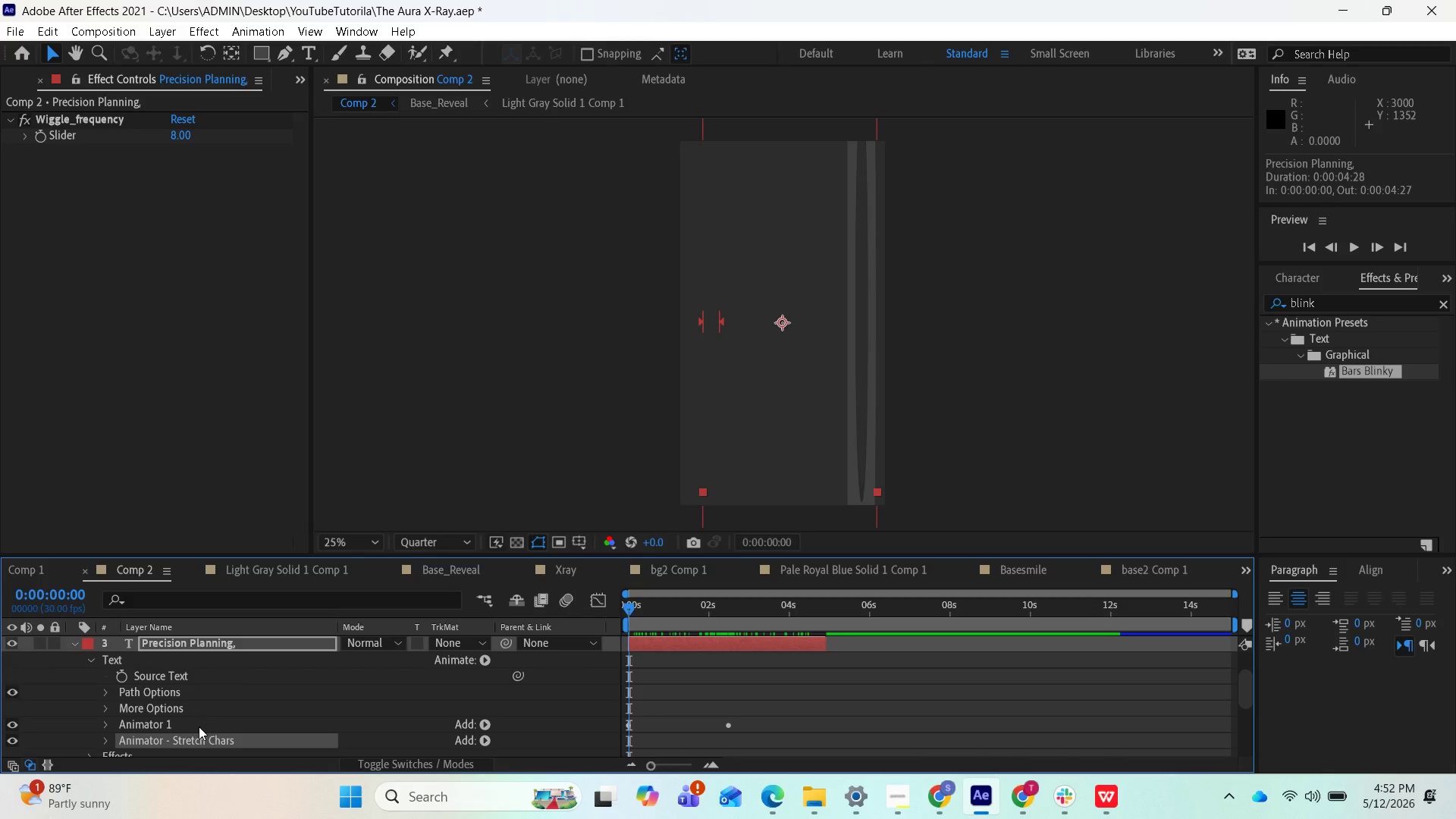 
left_click([9, 726])
 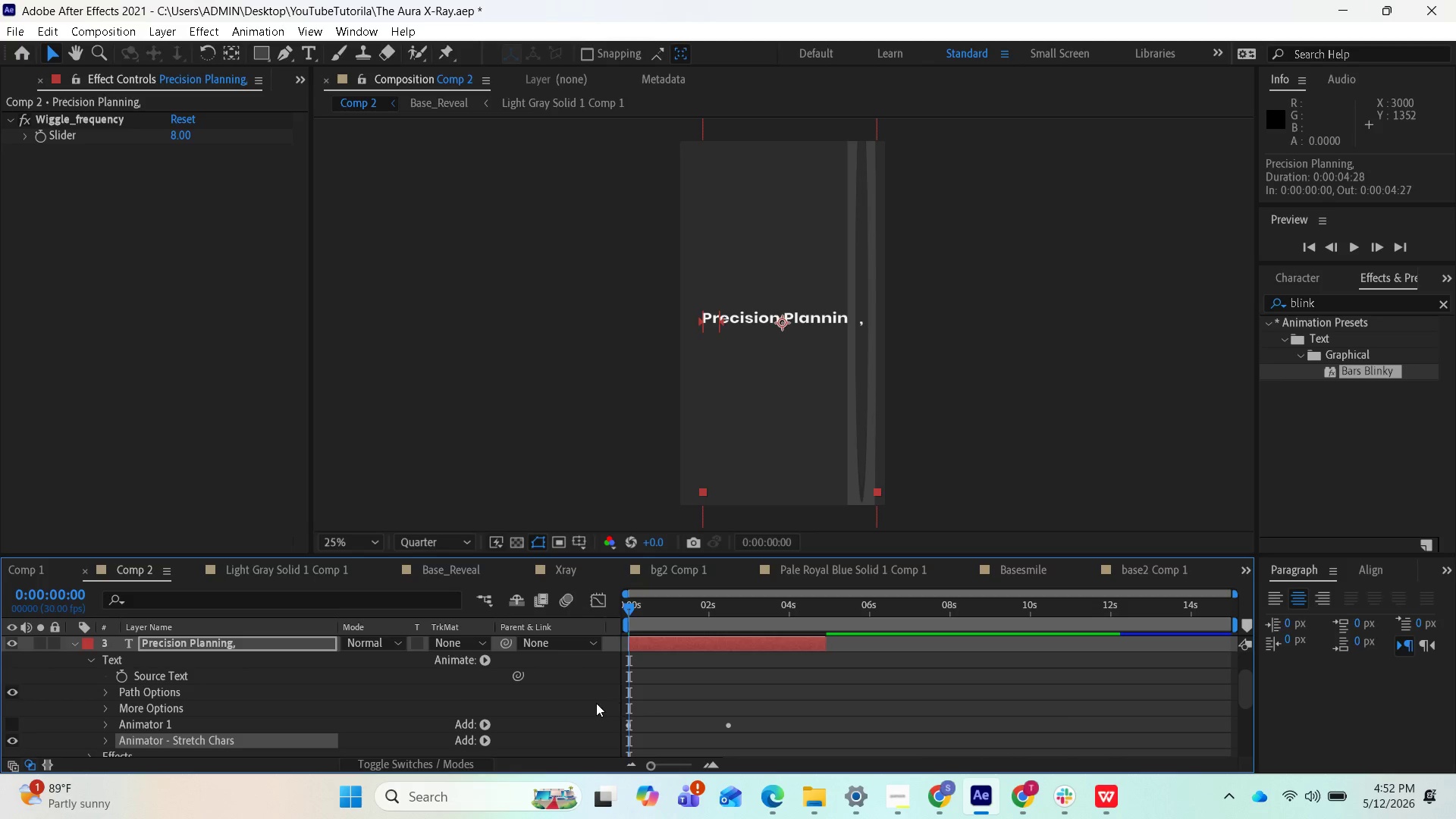 
key(Space)
 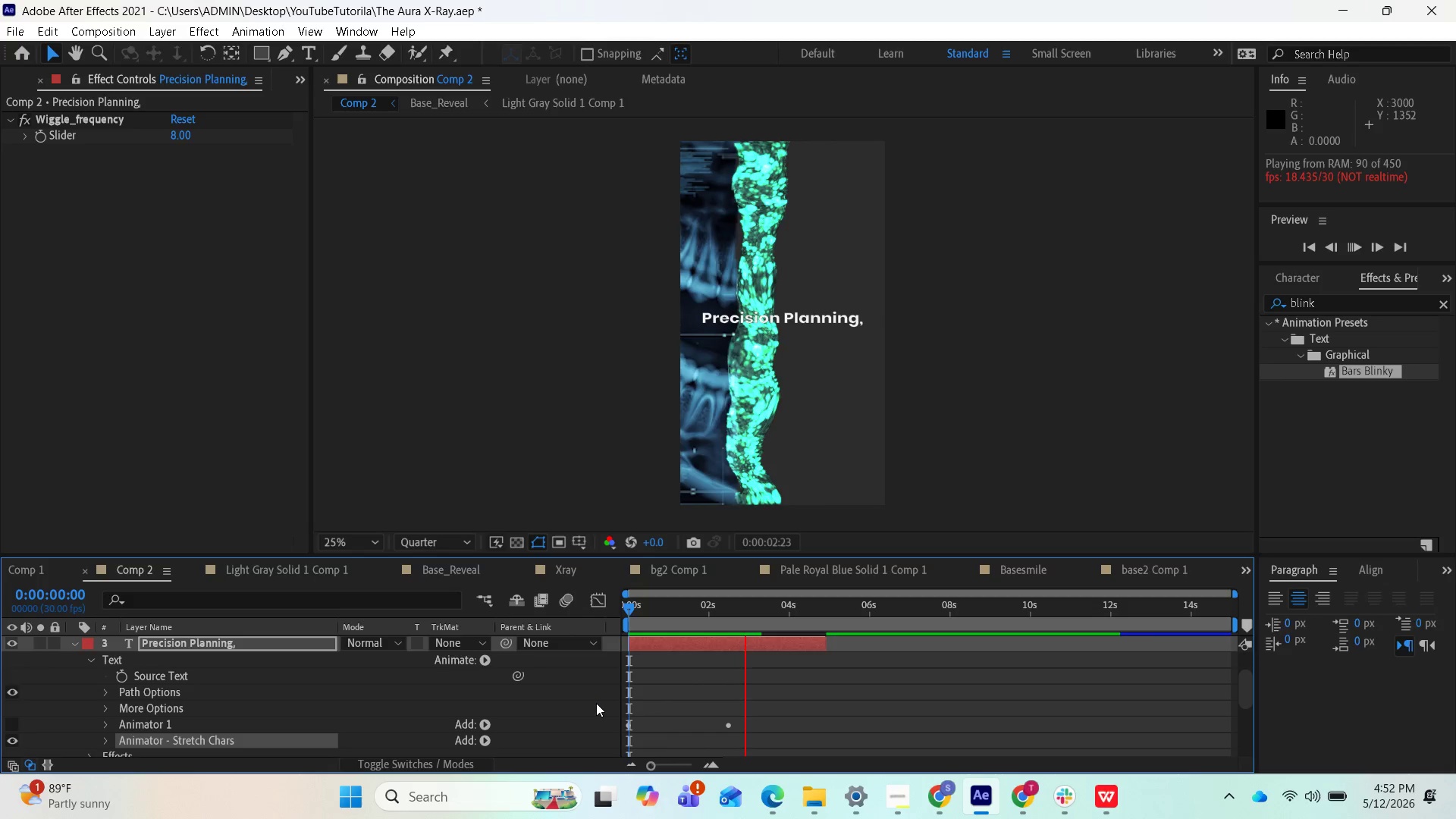 
wait(6.47)
 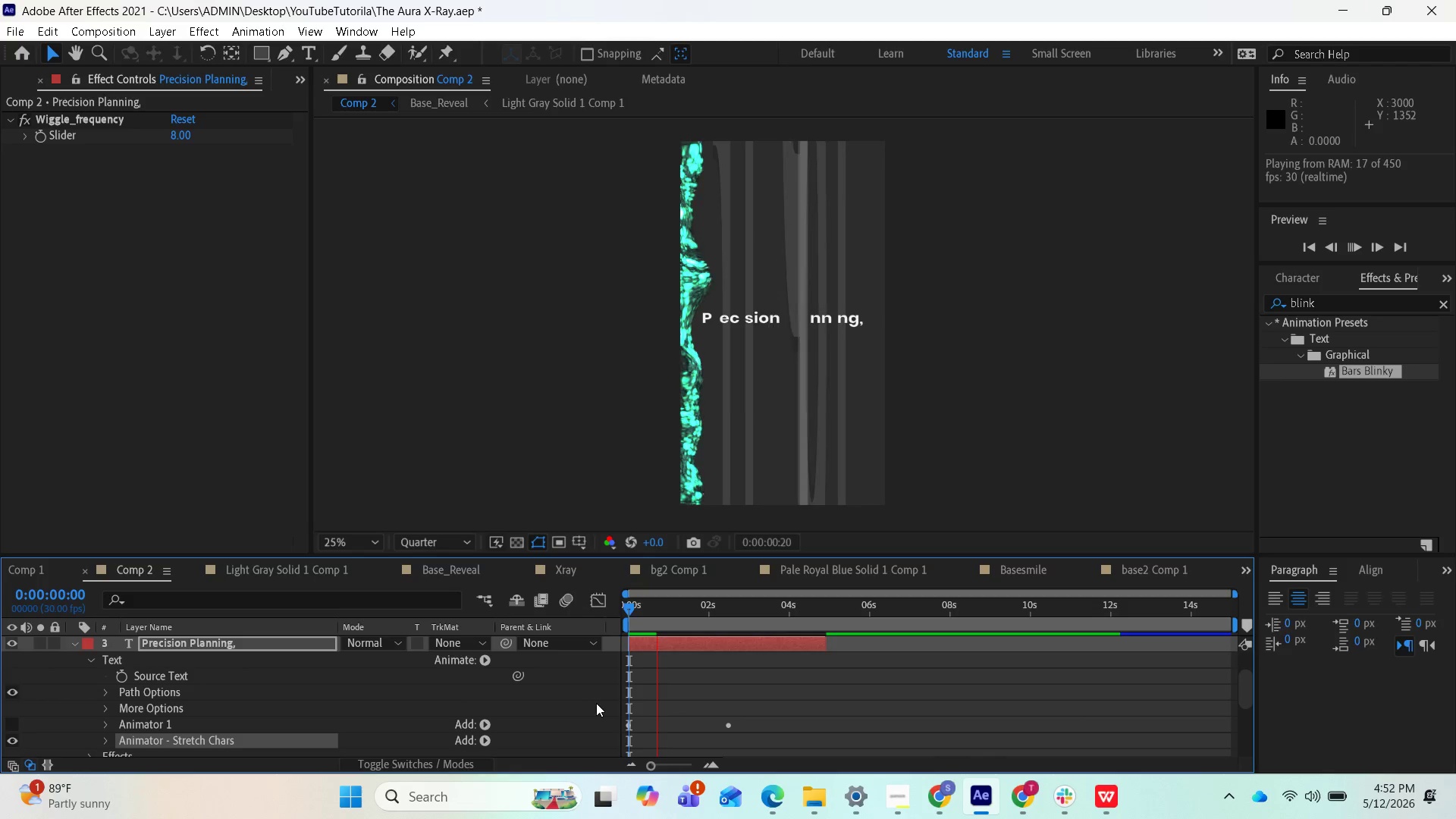 
key(Space)
 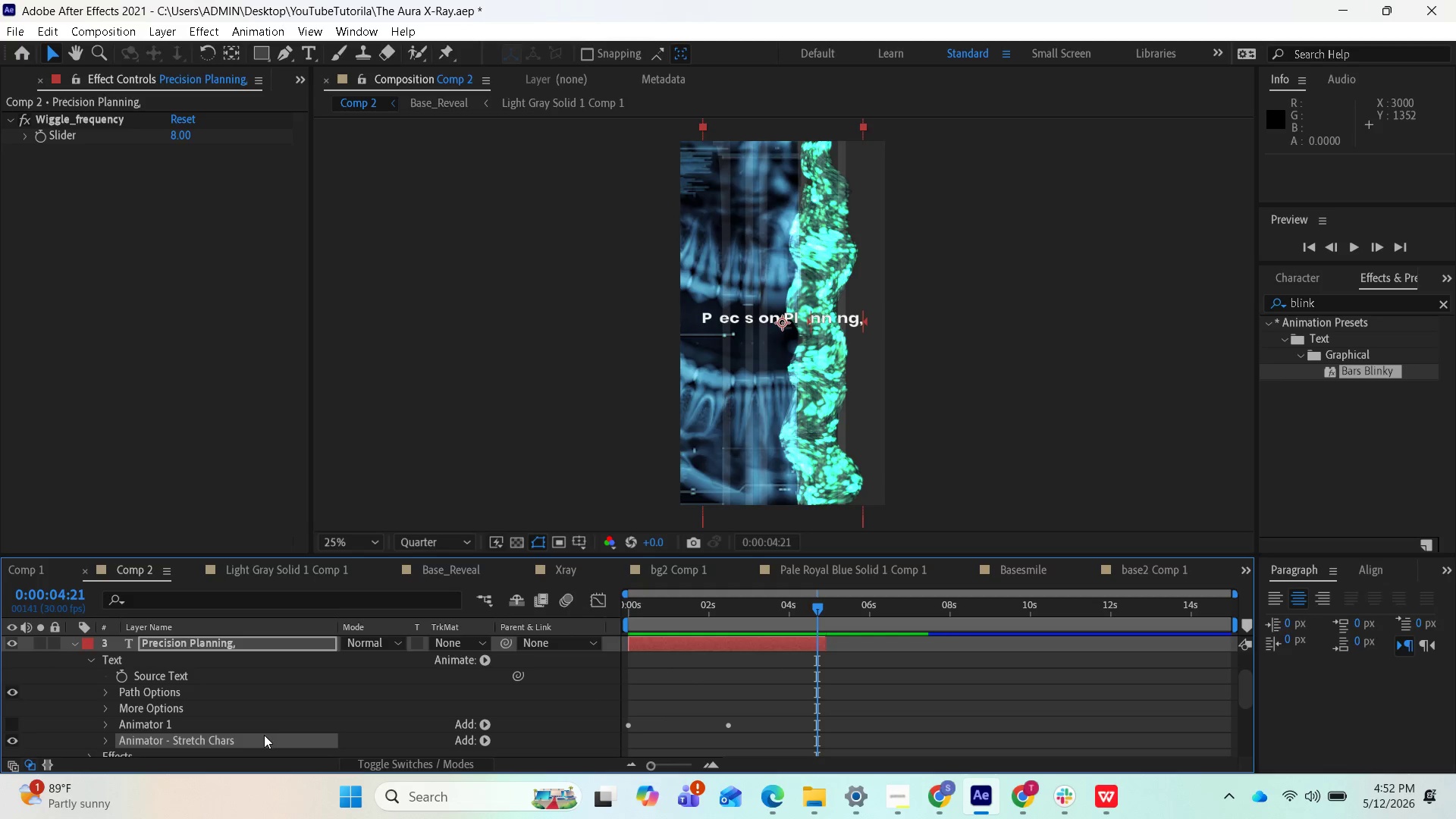 
wait(6.16)
 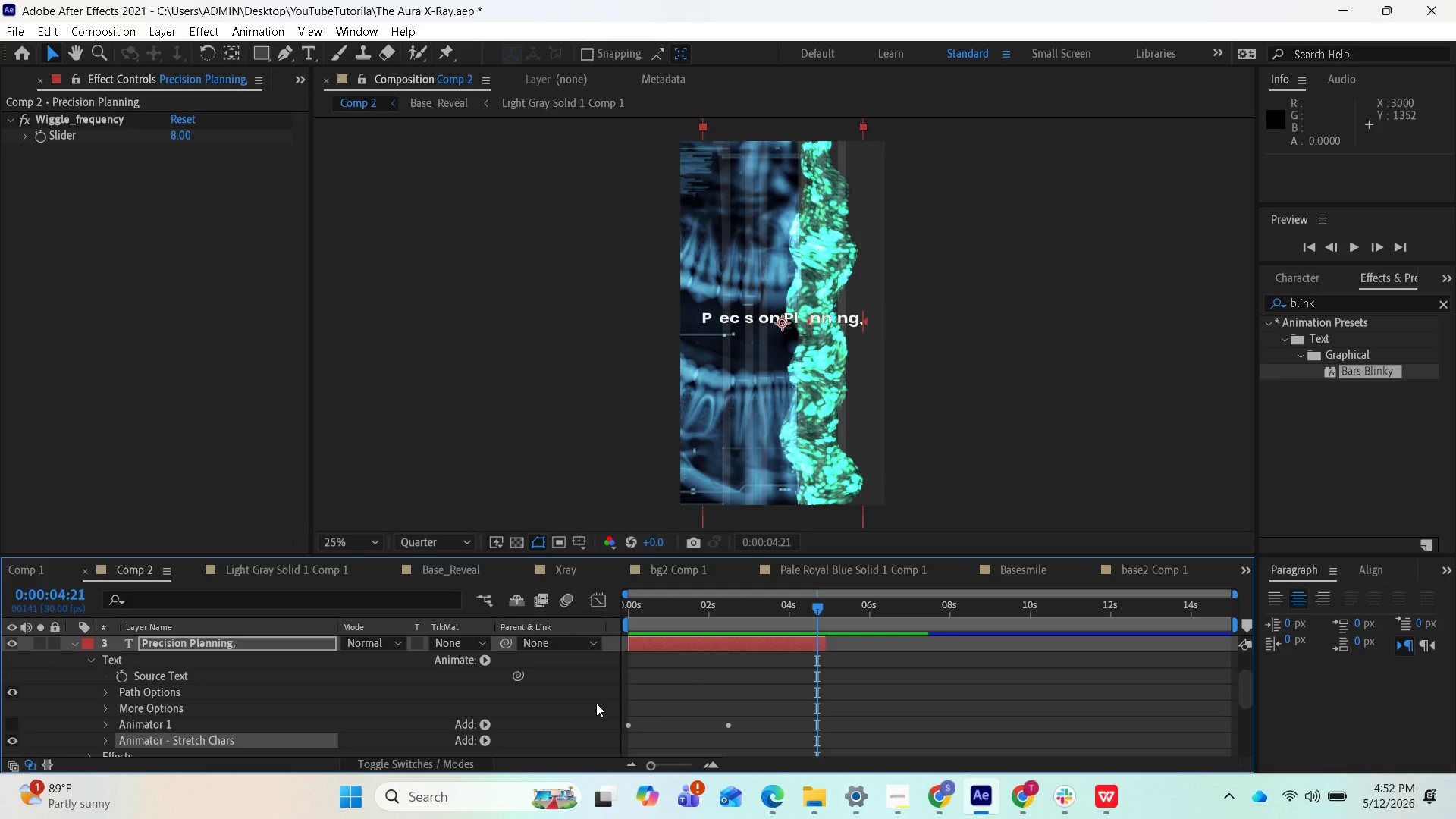 
key(Control+Z)
 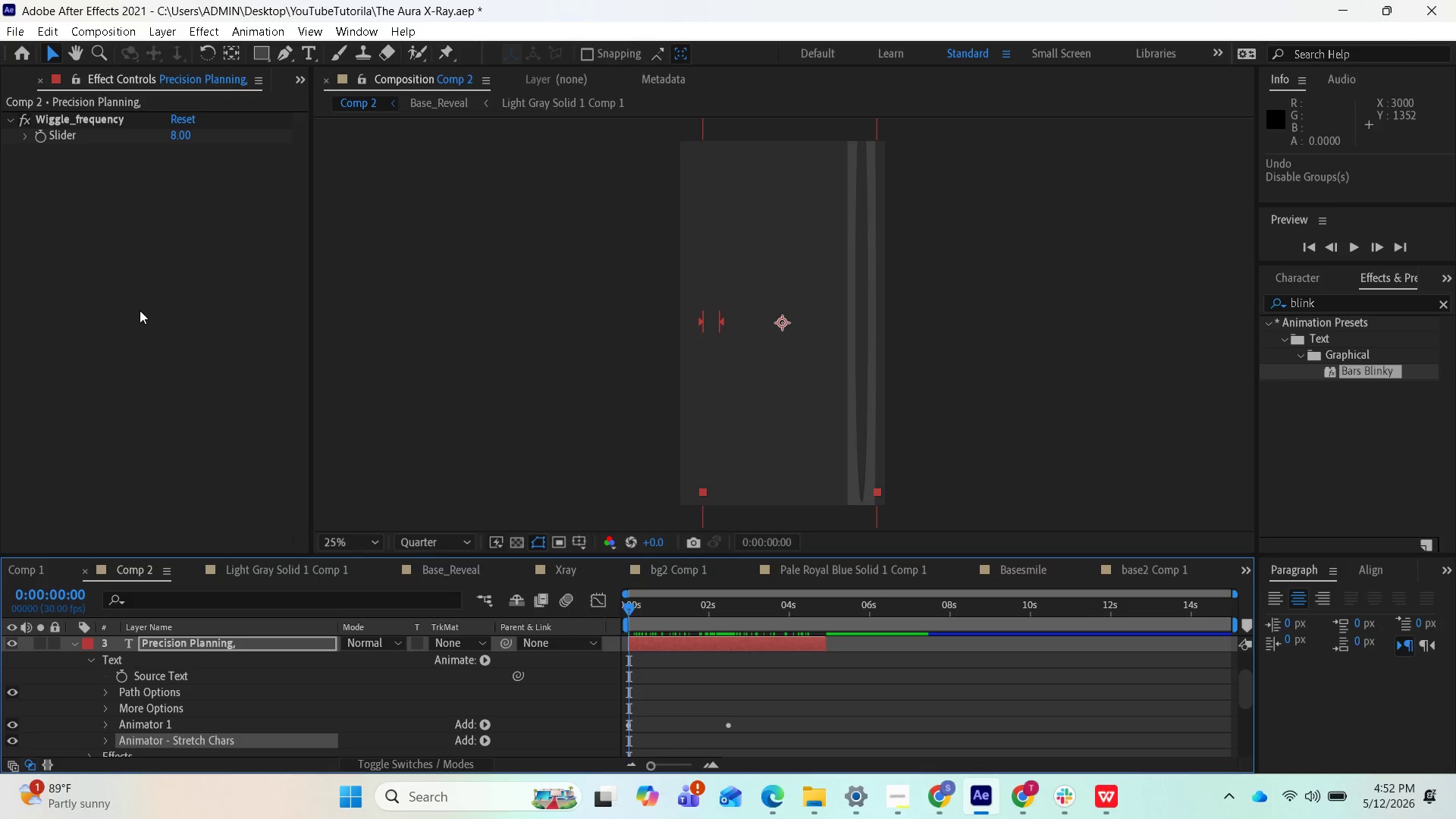 
left_click([740, 636])
 